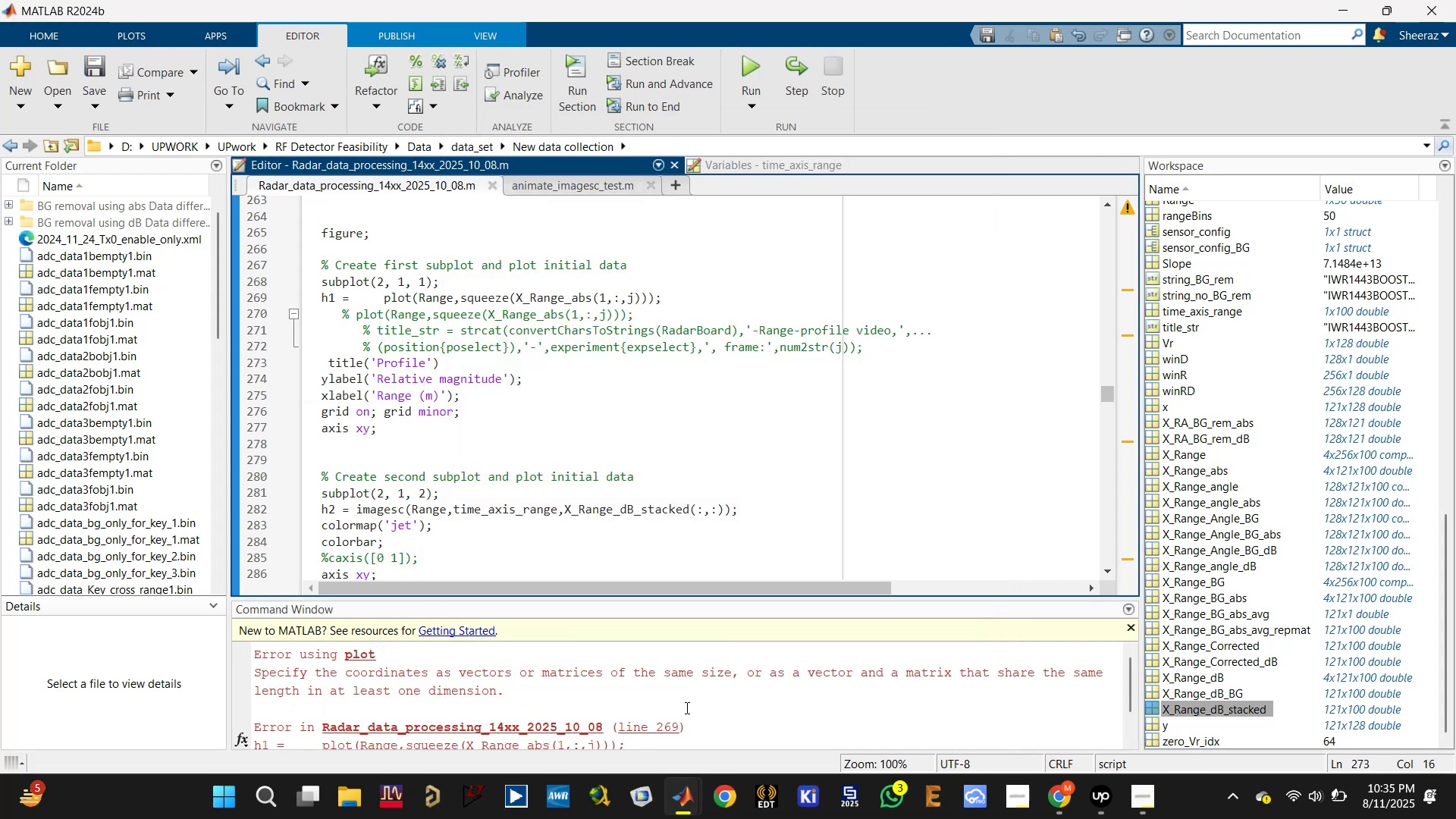 
double_click([438, 290])
 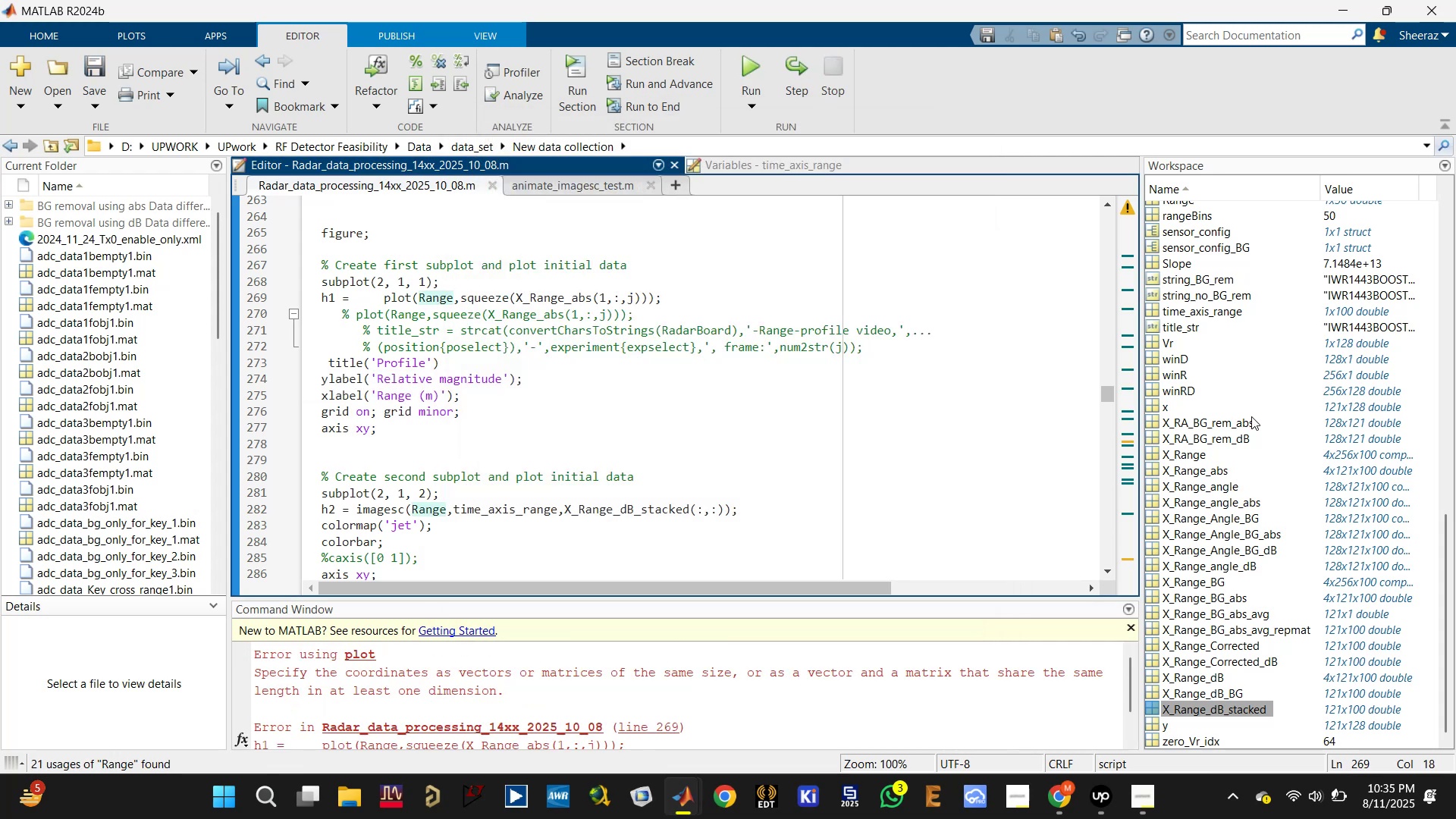 
scroll: coordinate [1229, 418], scroll_direction: up, amount: 9.0
 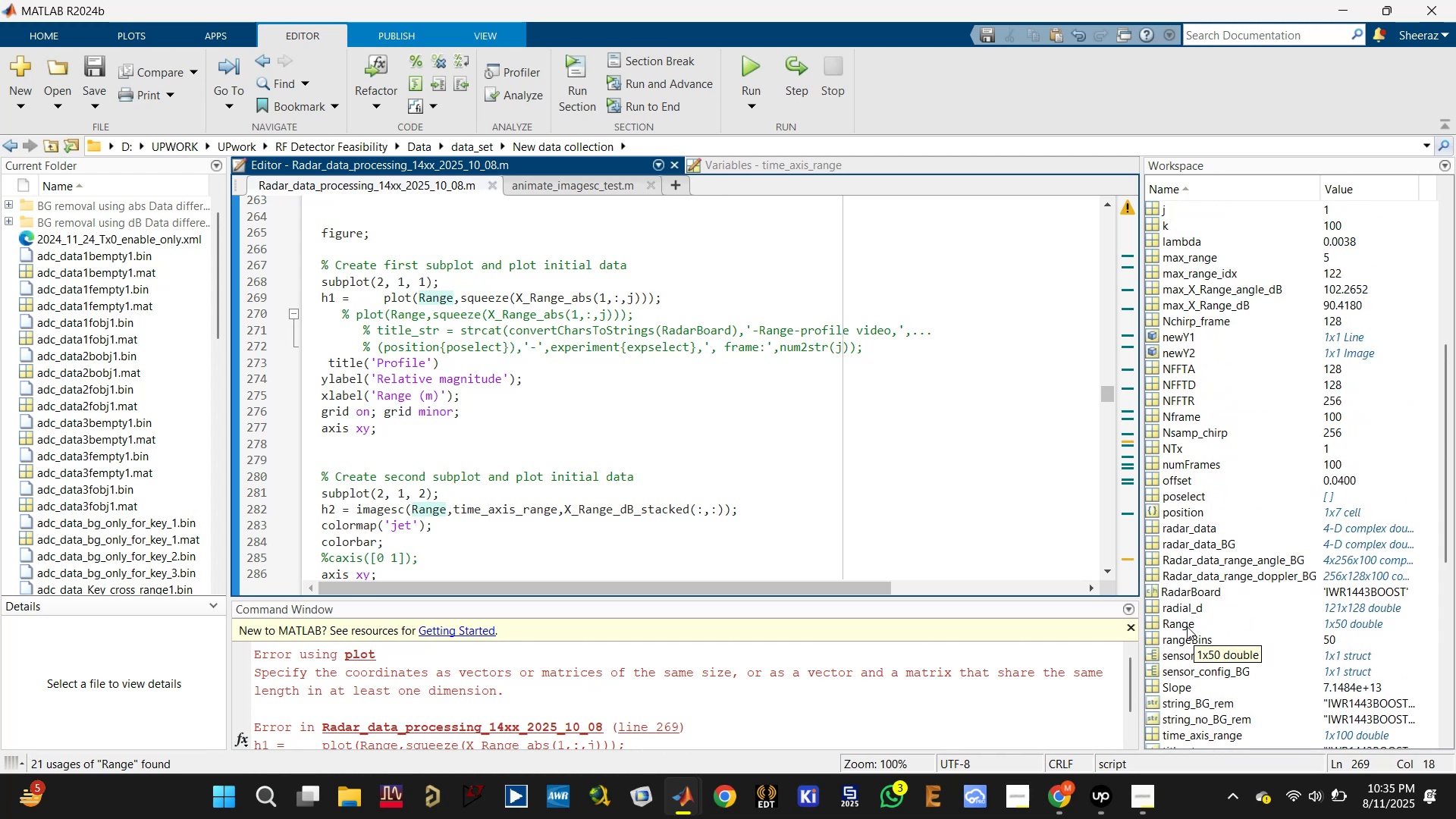 
wait(5.98)
 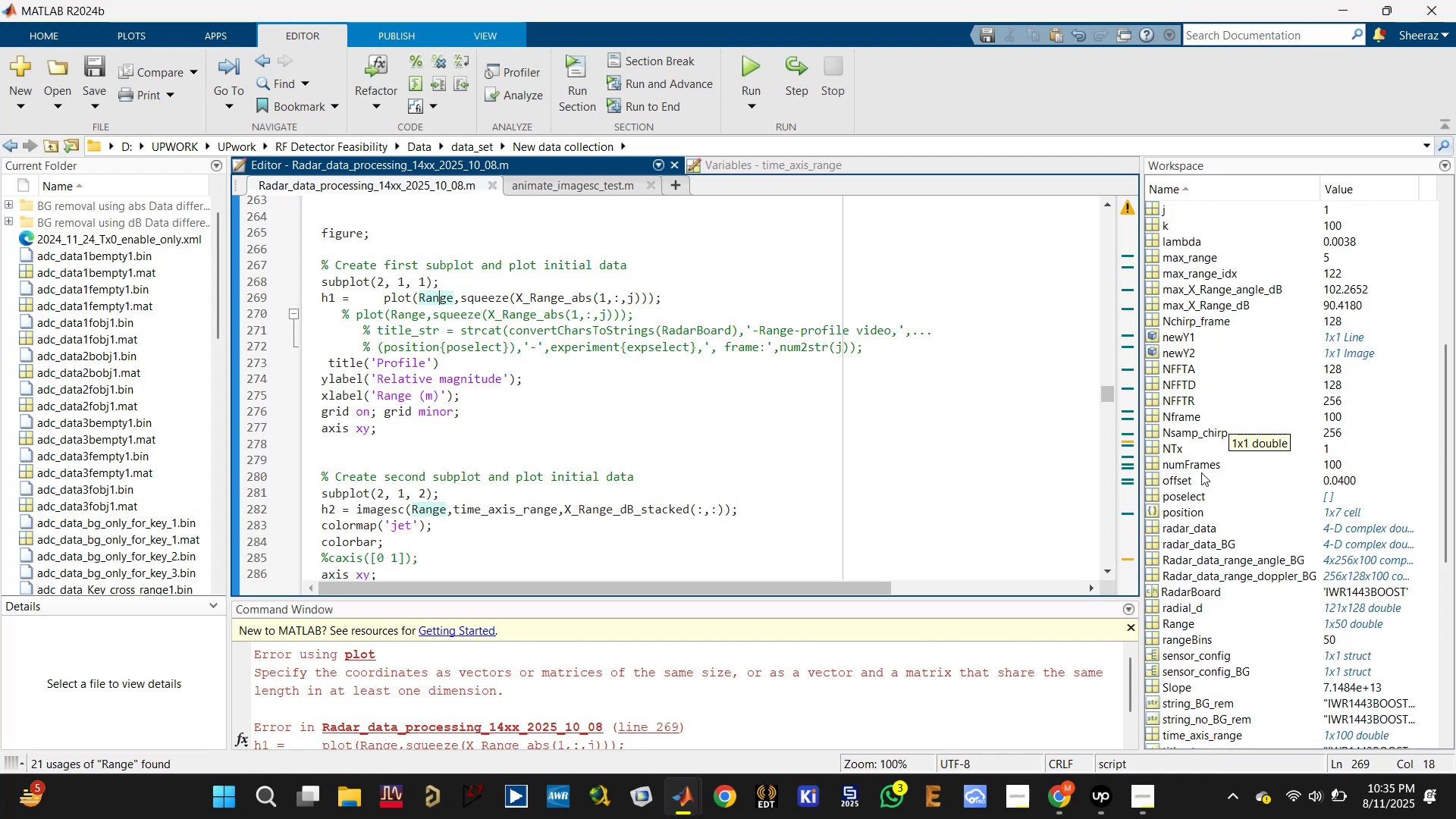 
left_click([564, 300])
 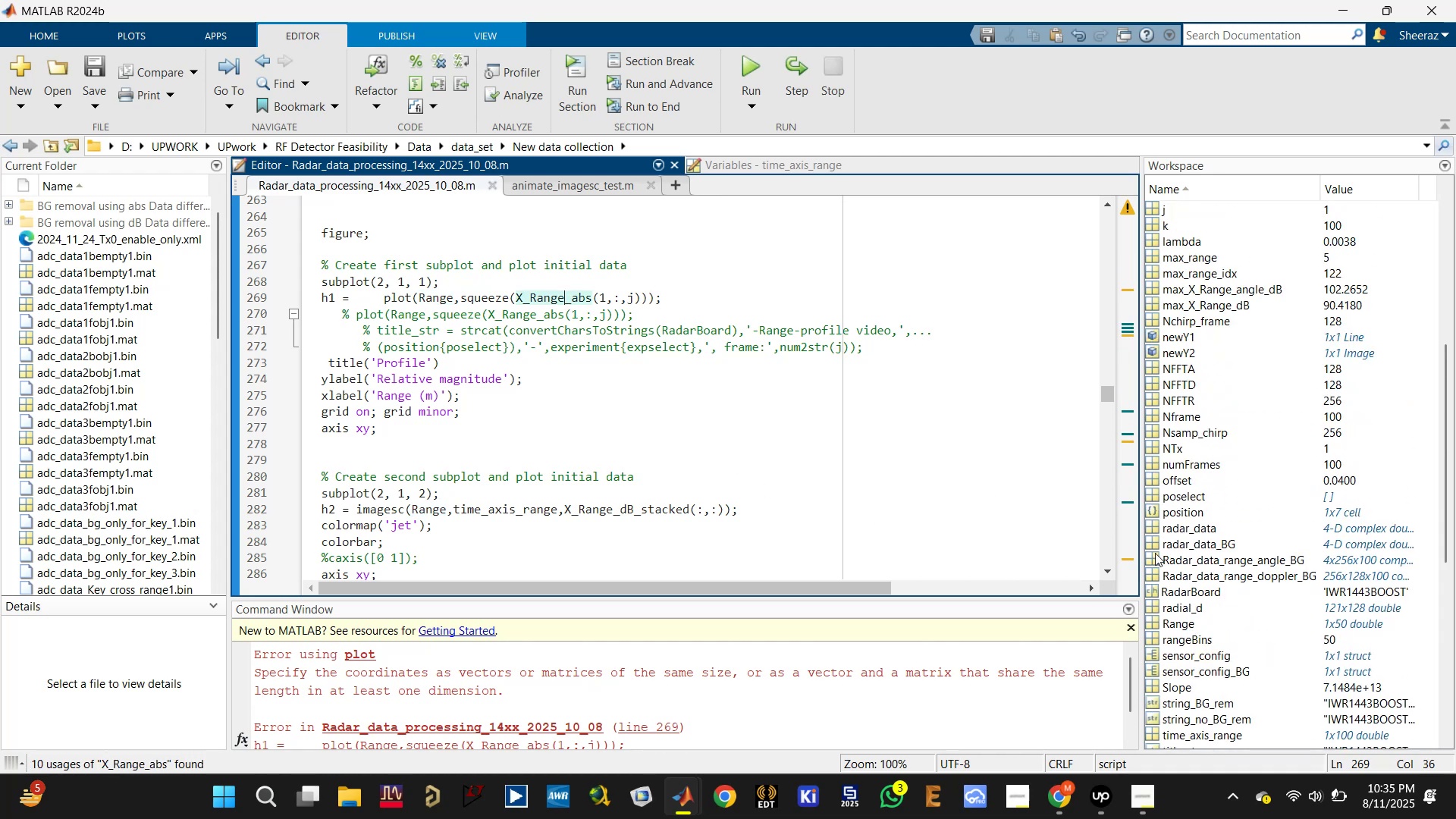 
scroll: coordinate [485, 472], scroll_direction: down, amount: 10.0
 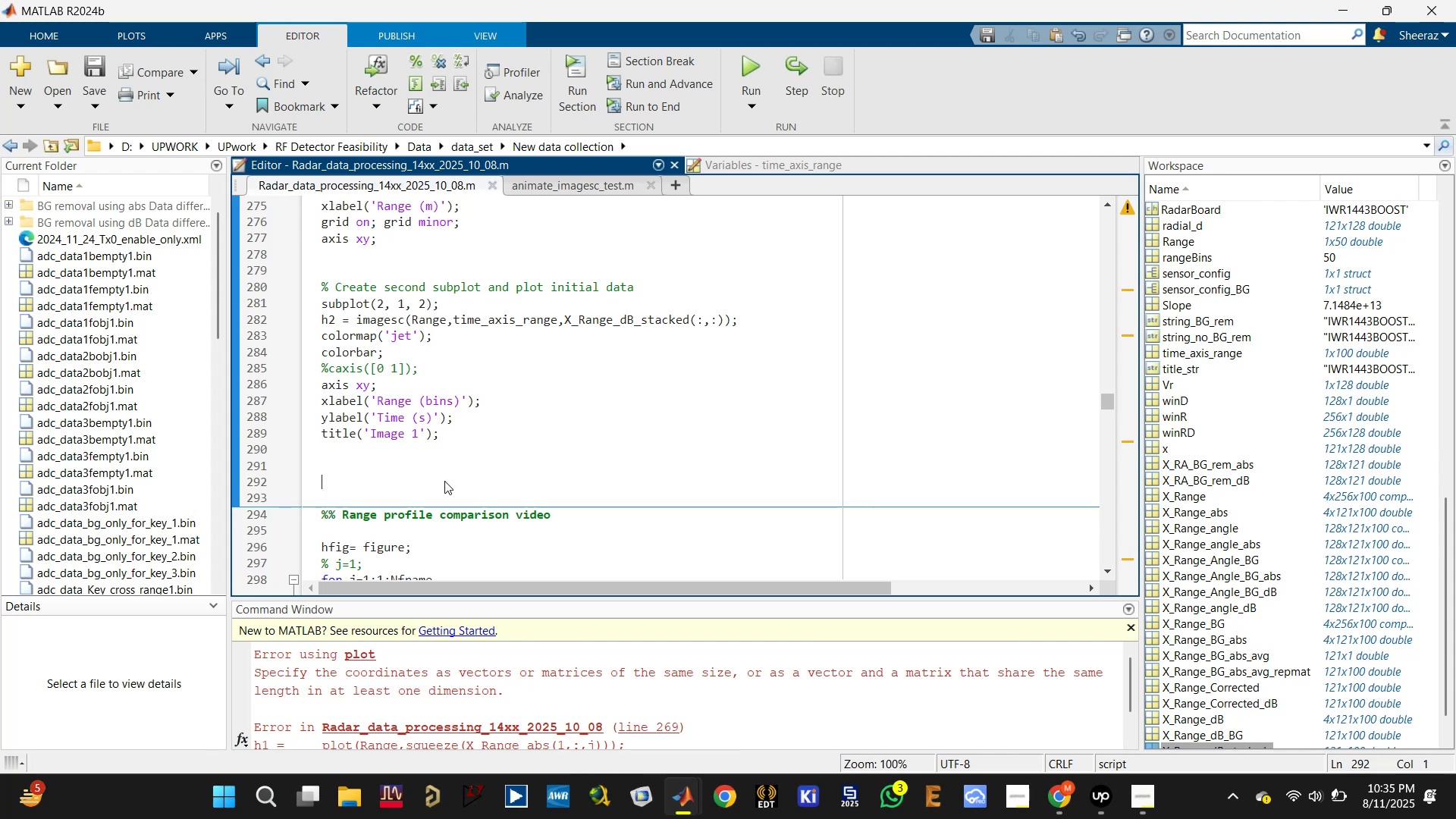 
type(return)
 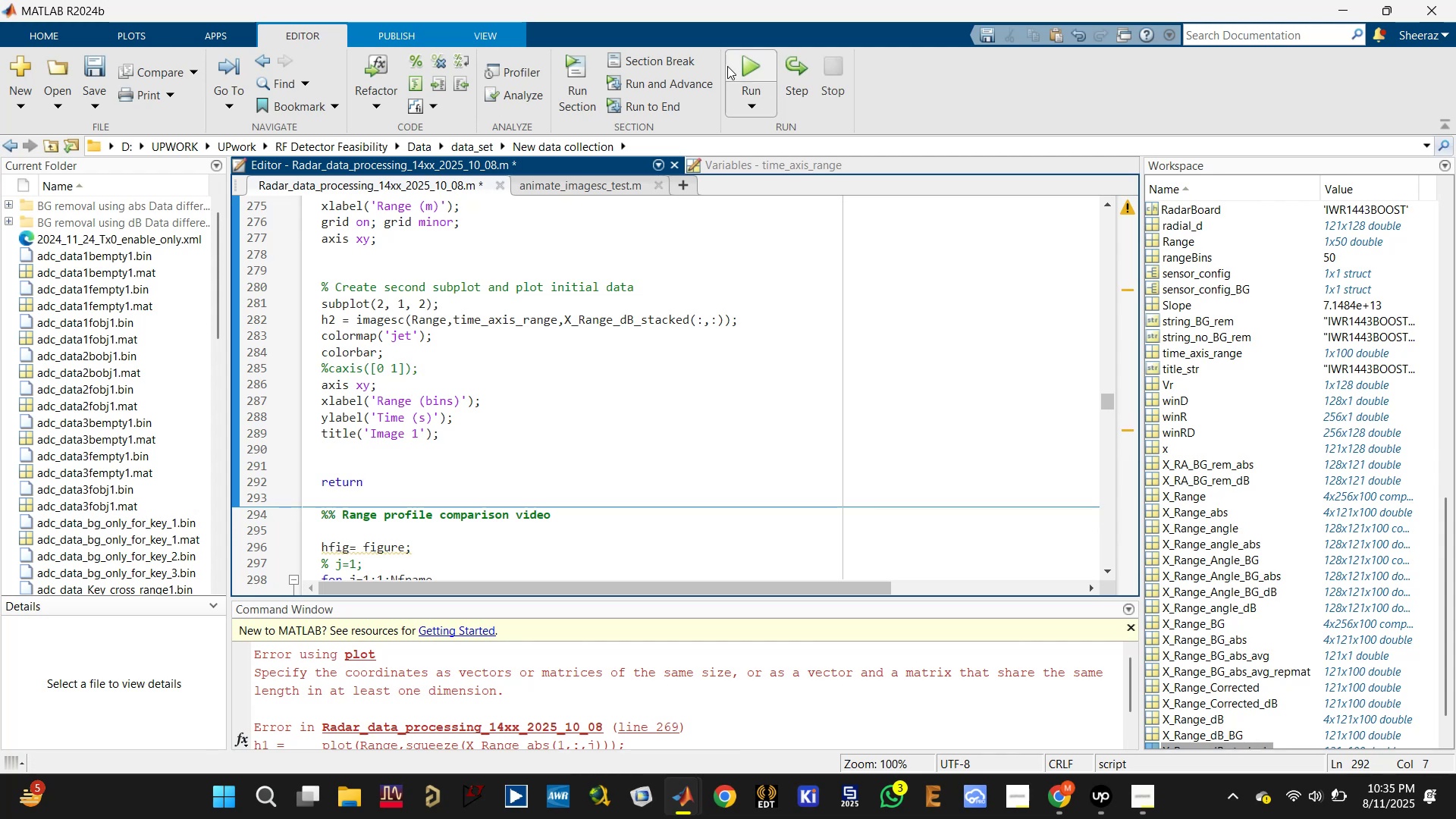 
left_click([740, 58])
 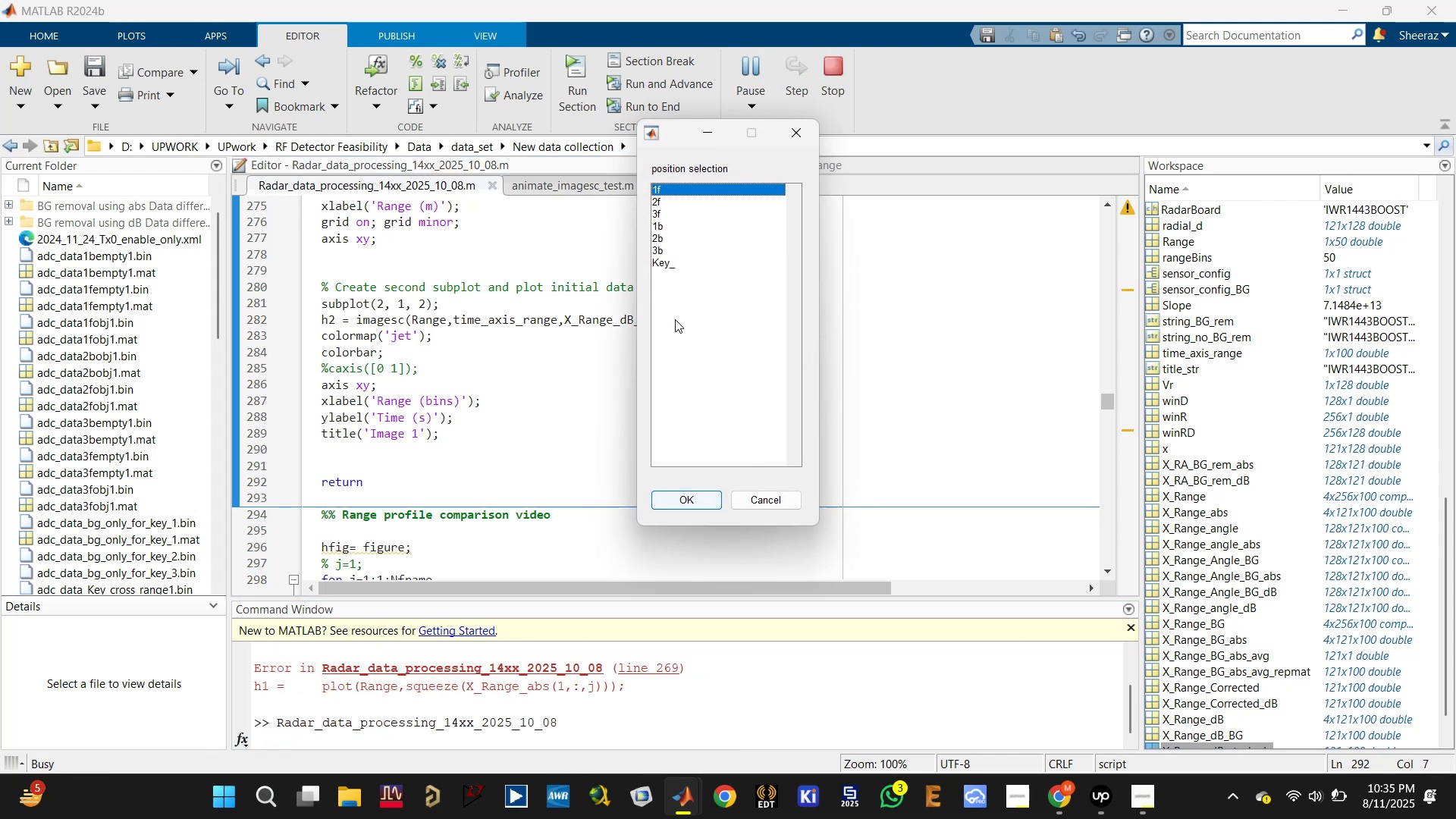 
double_click([690, 185])
 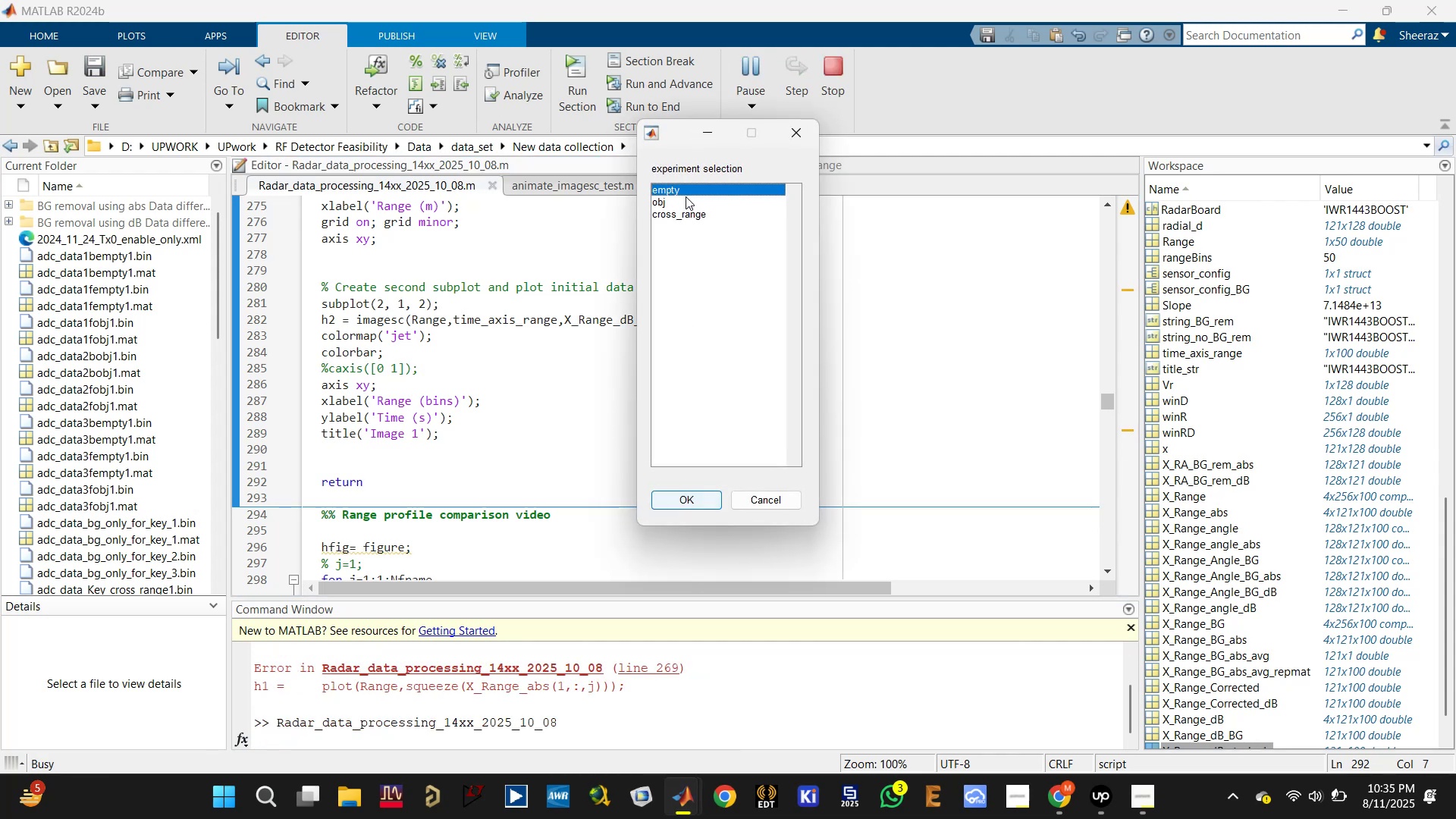 
double_click([692, 192])
 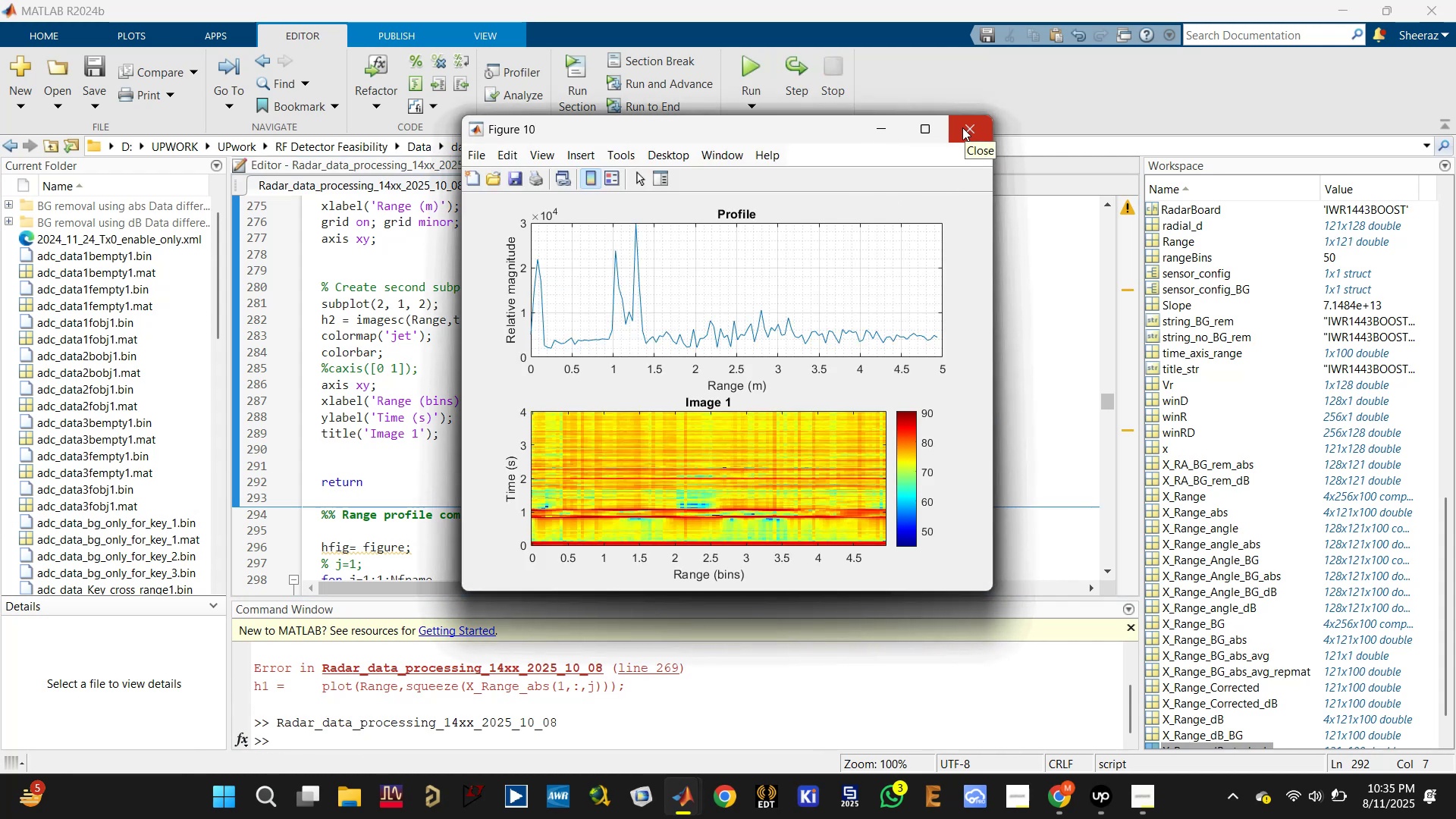 
wait(15.03)
 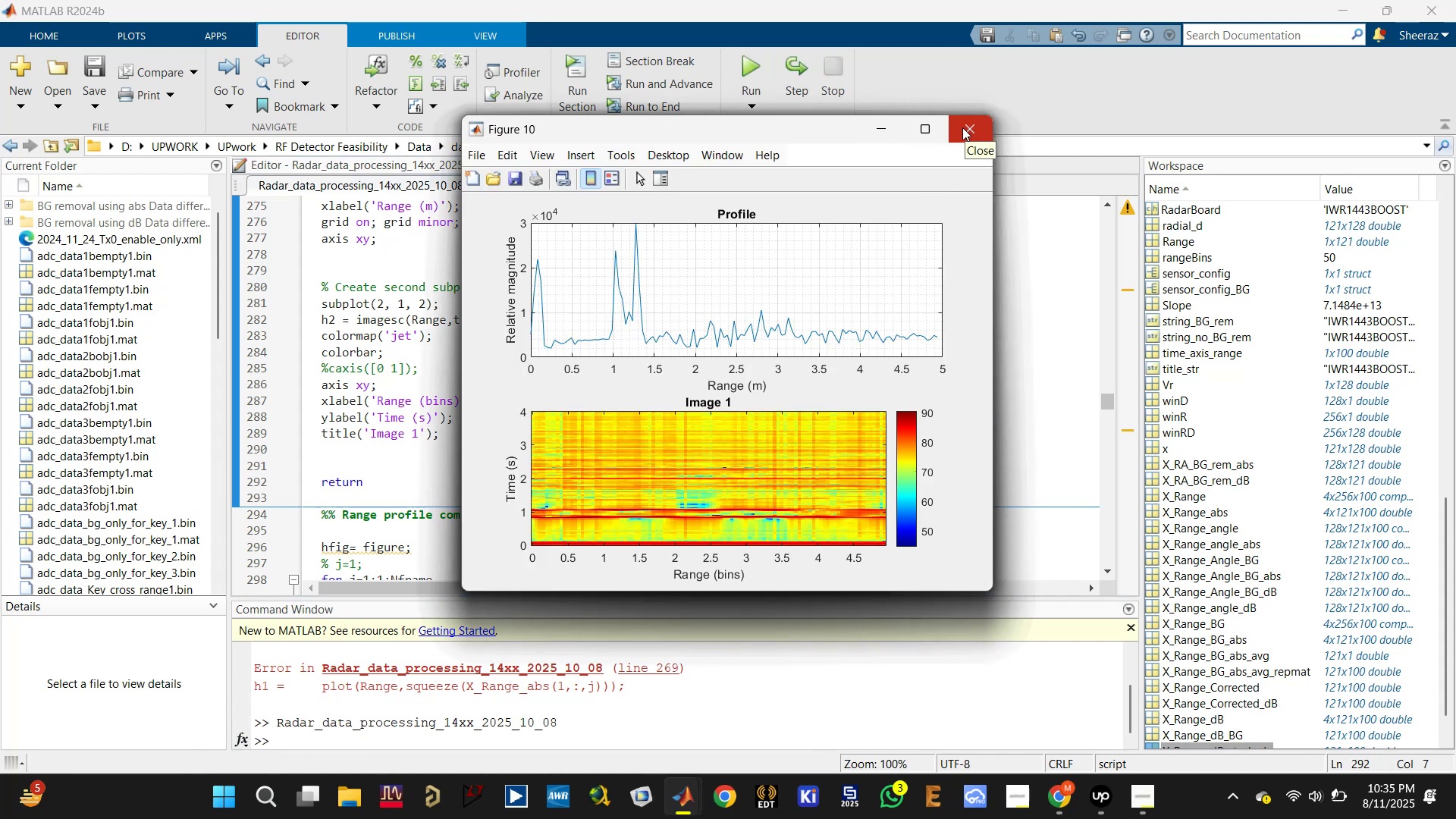 
left_click([962, 130])
 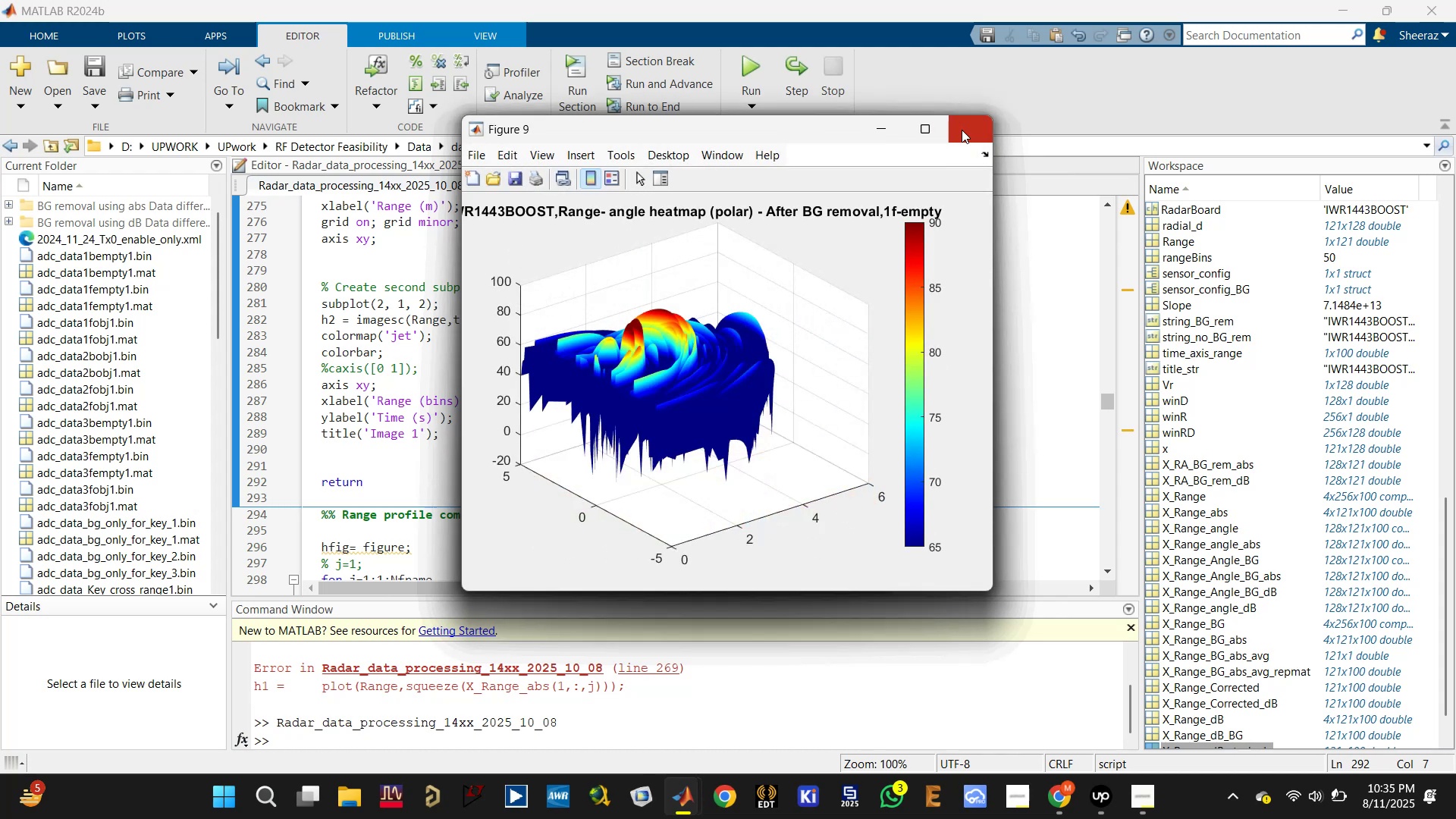 
double_click([962, 130])
 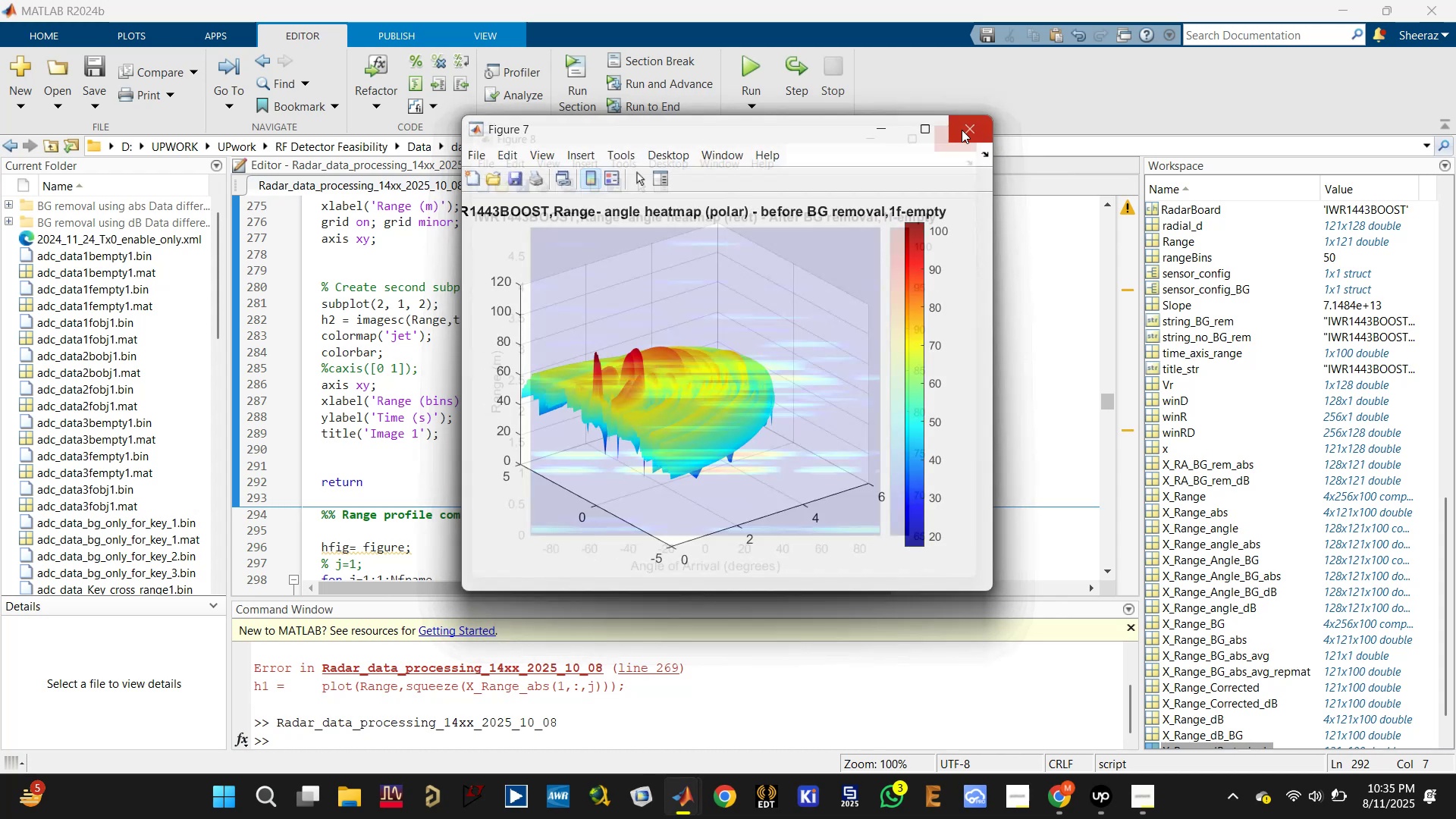 
triple_click([962, 130])
 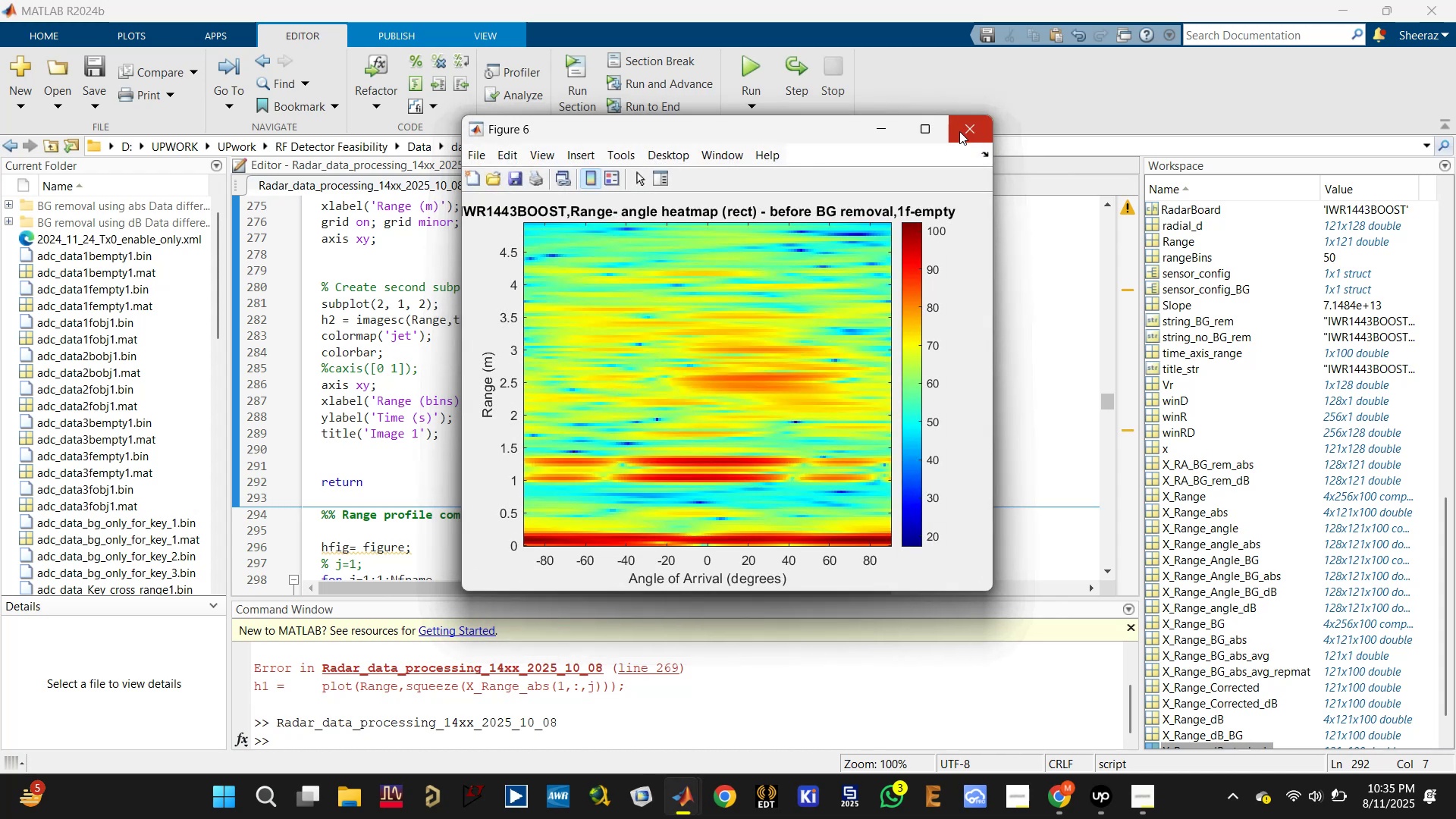 
triple_click([959, 131])
 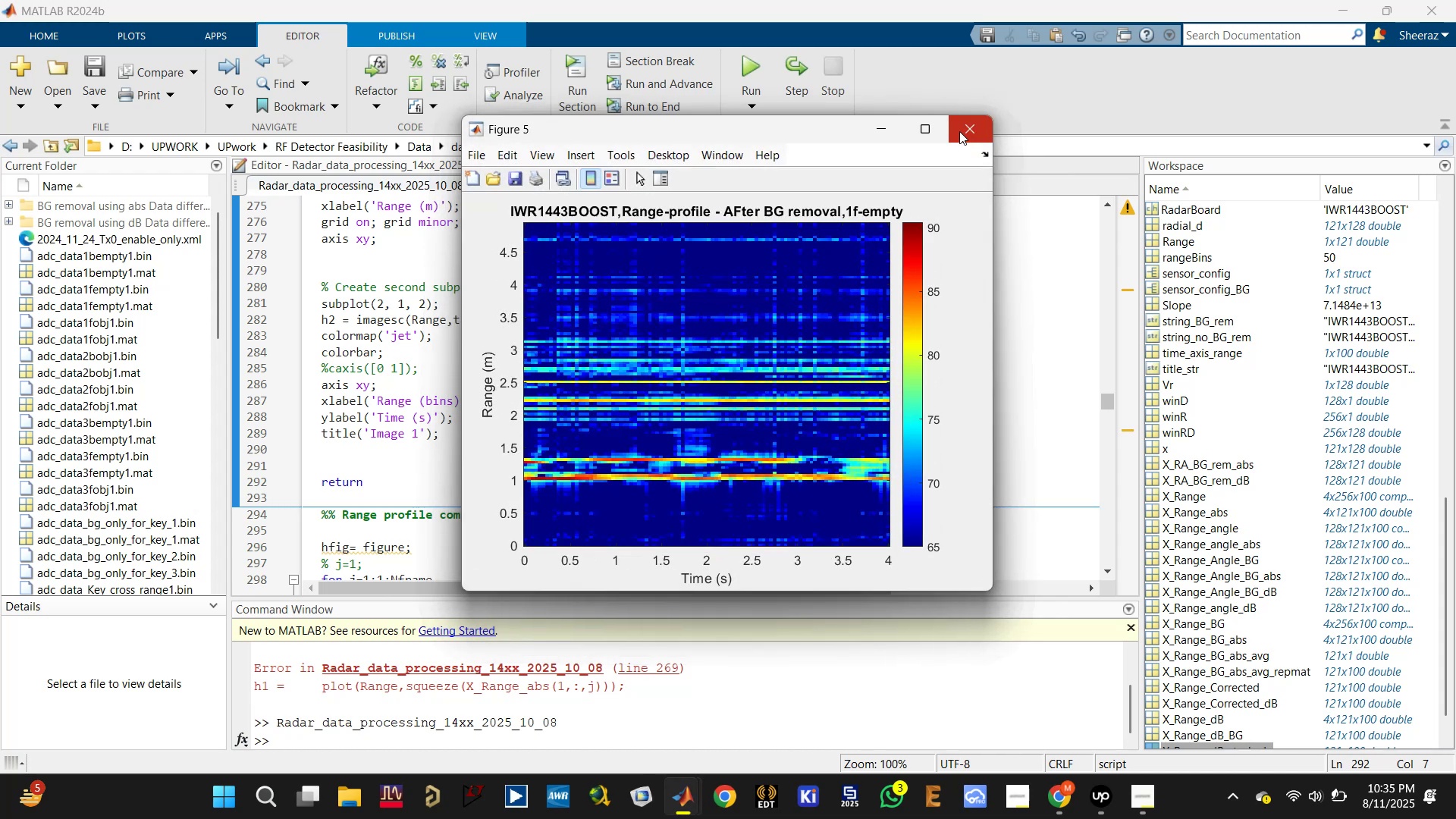 
triple_click([959, 131])
 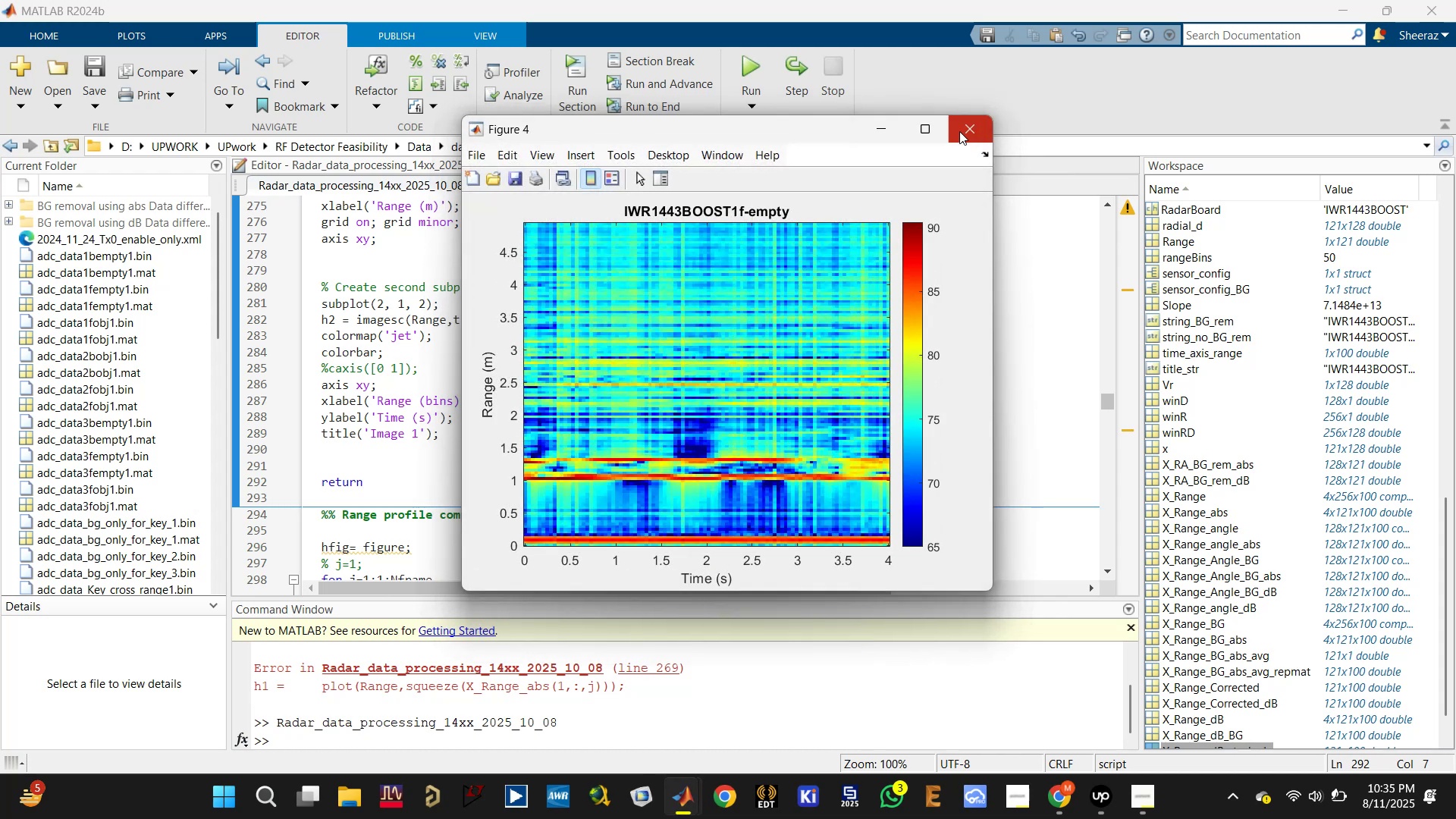 
triple_click([959, 131])
 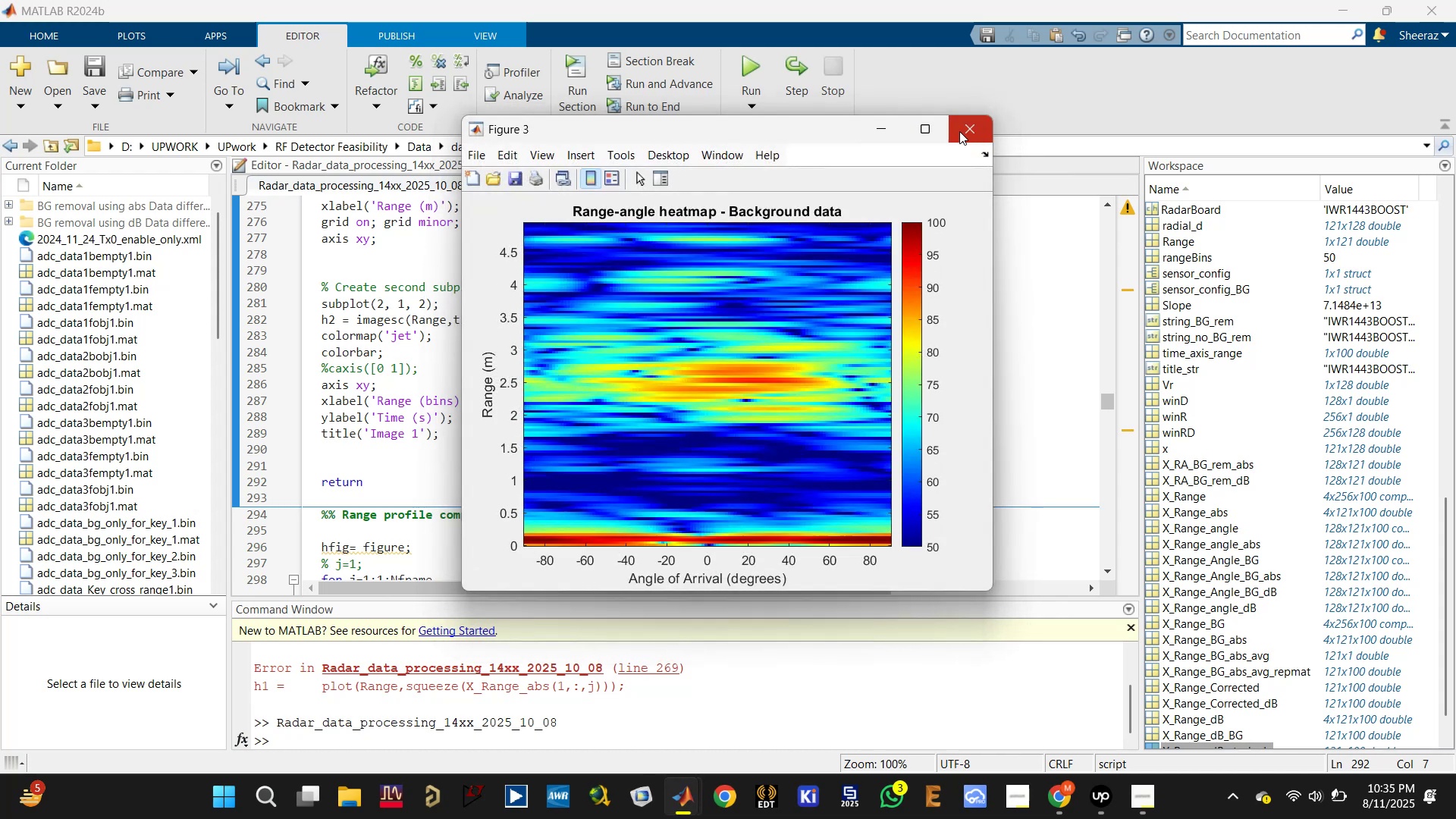 
triple_click([959, 131])
 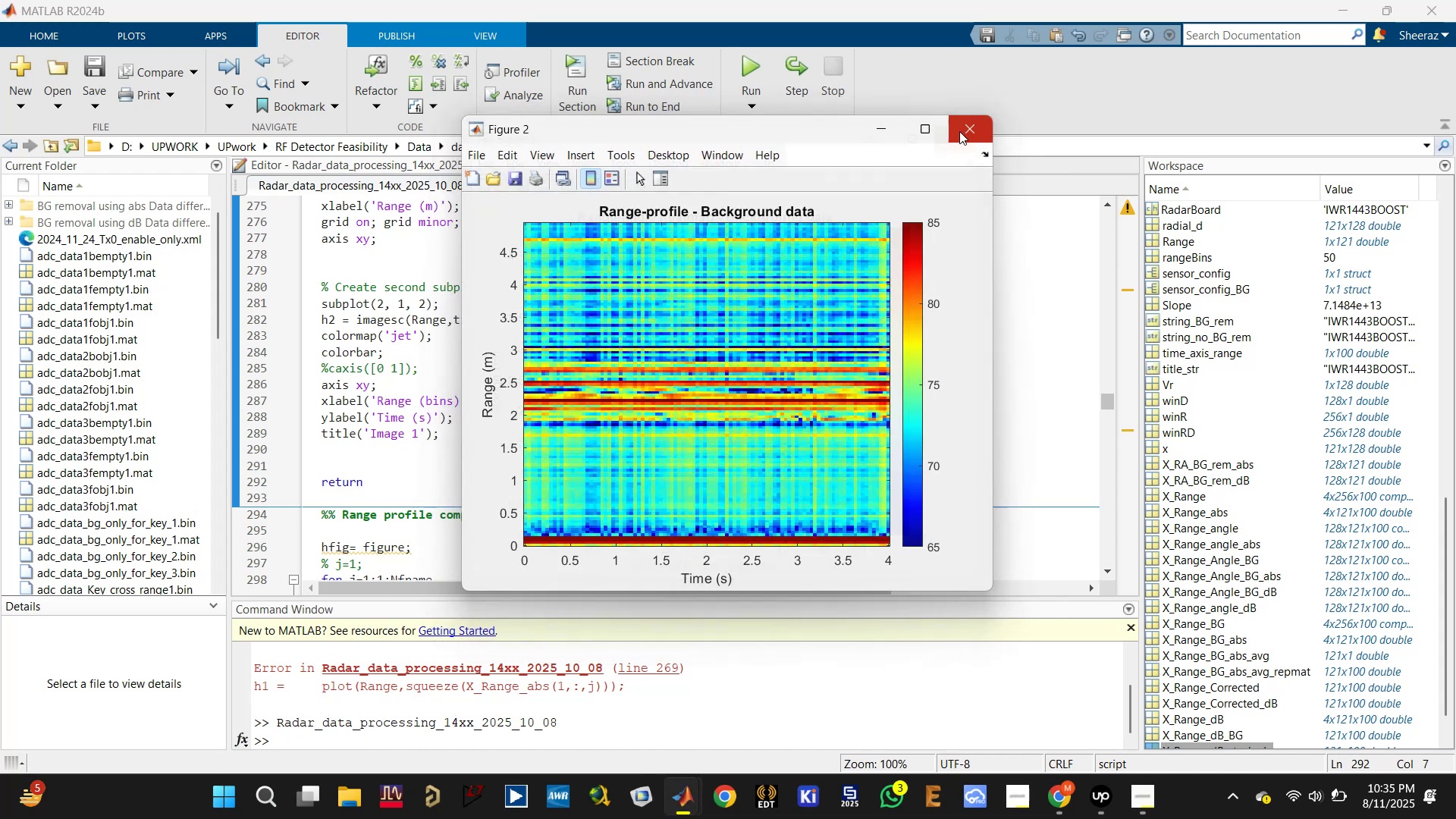 
triple_click([959, 131])
 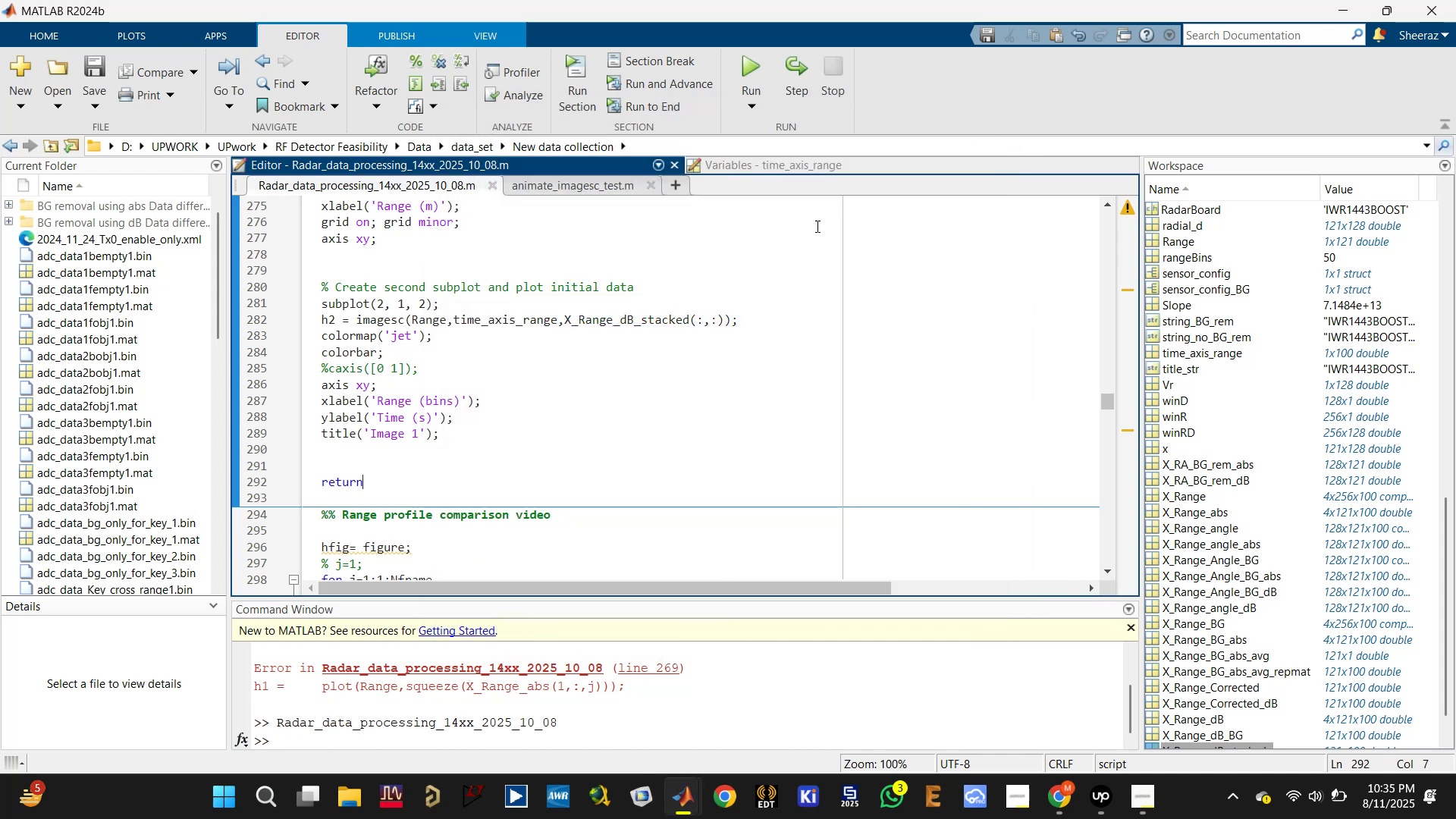 
scroll: coordinate [579, 305], scroll_direction: up, amount: 2.0
 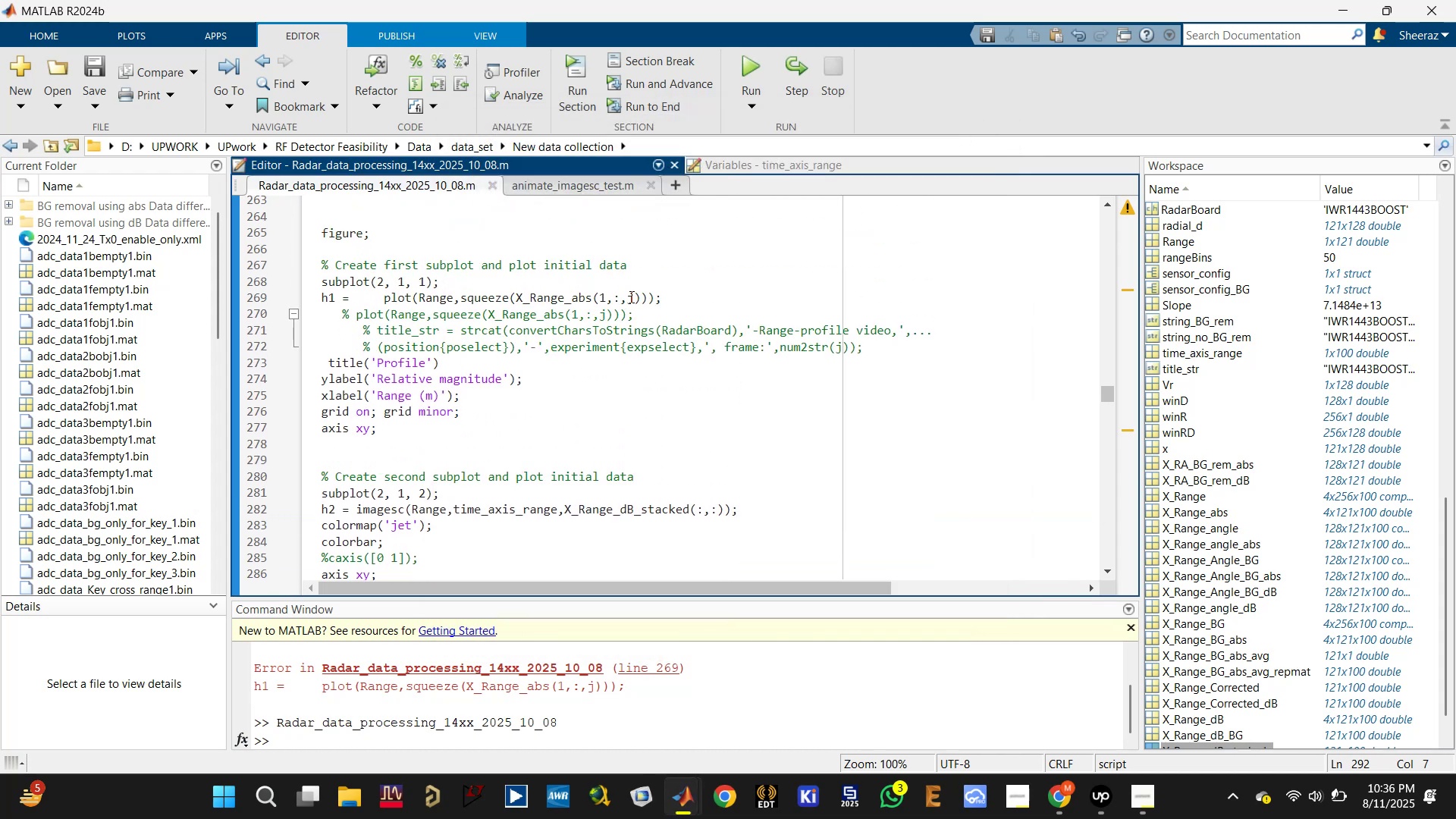 
left_click([634, 294])
 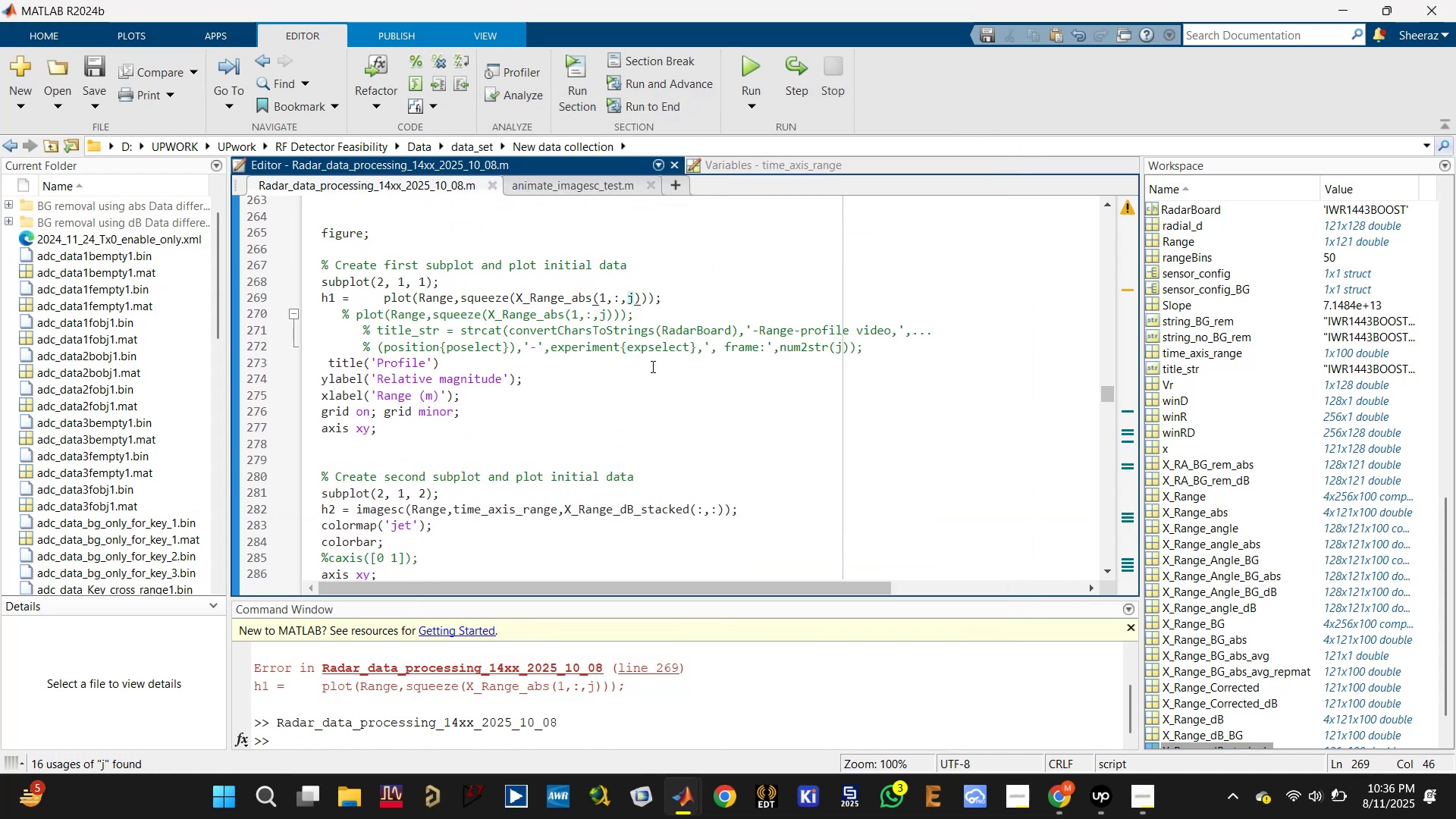 
key(Backspace)
 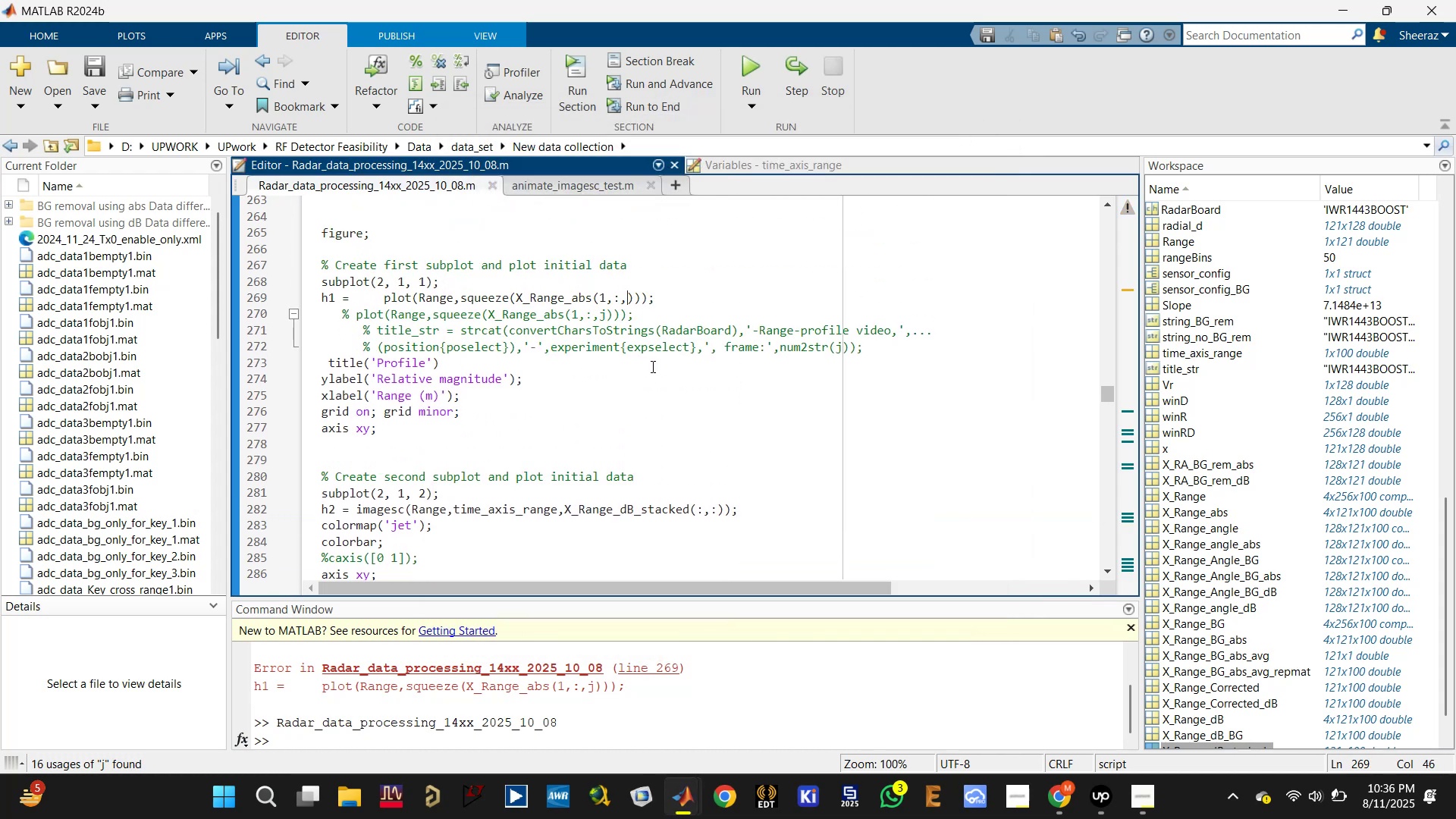 
key(Shift+ShiftLeft)
 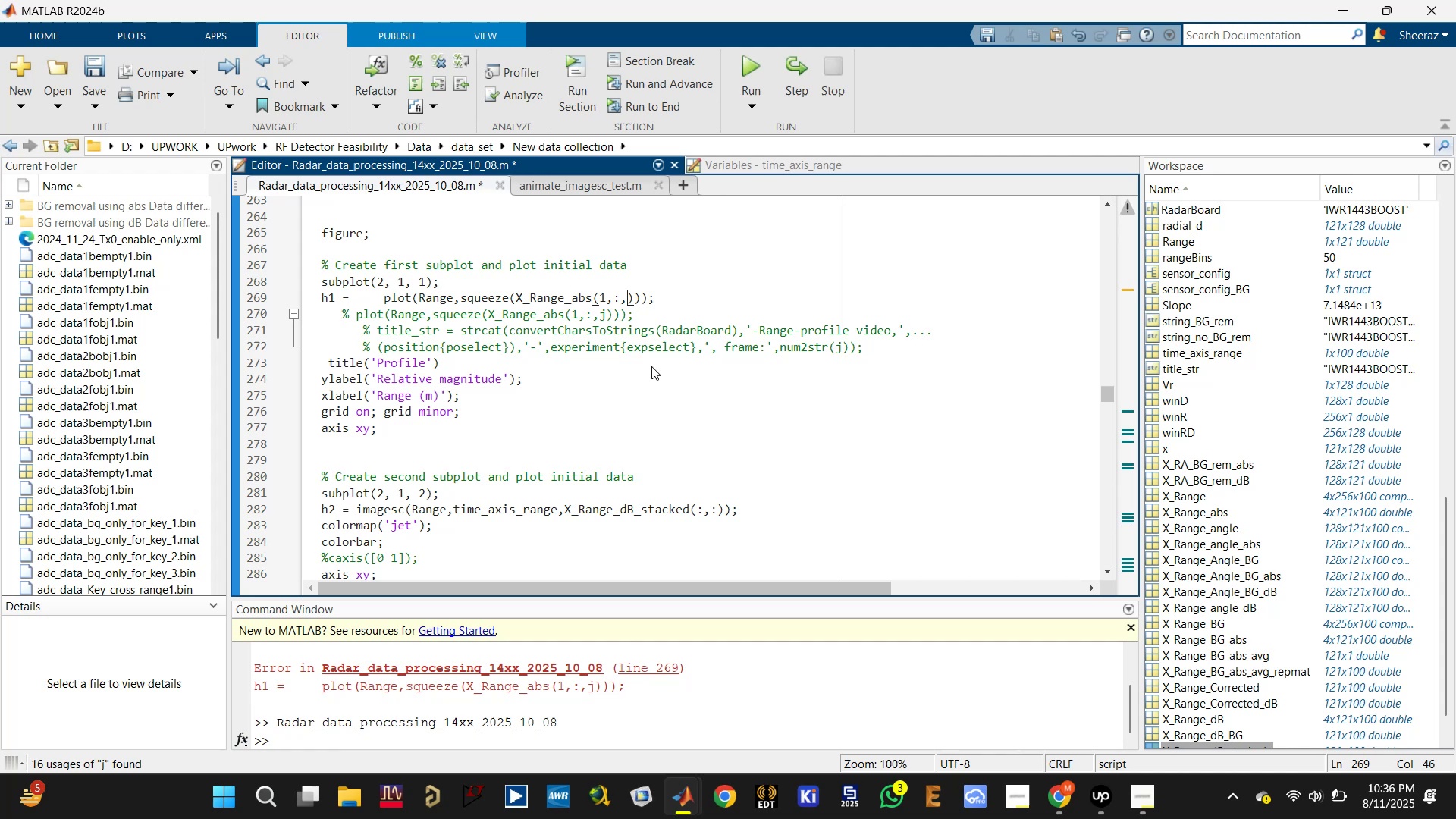 
key(Shift+Semicolon)
 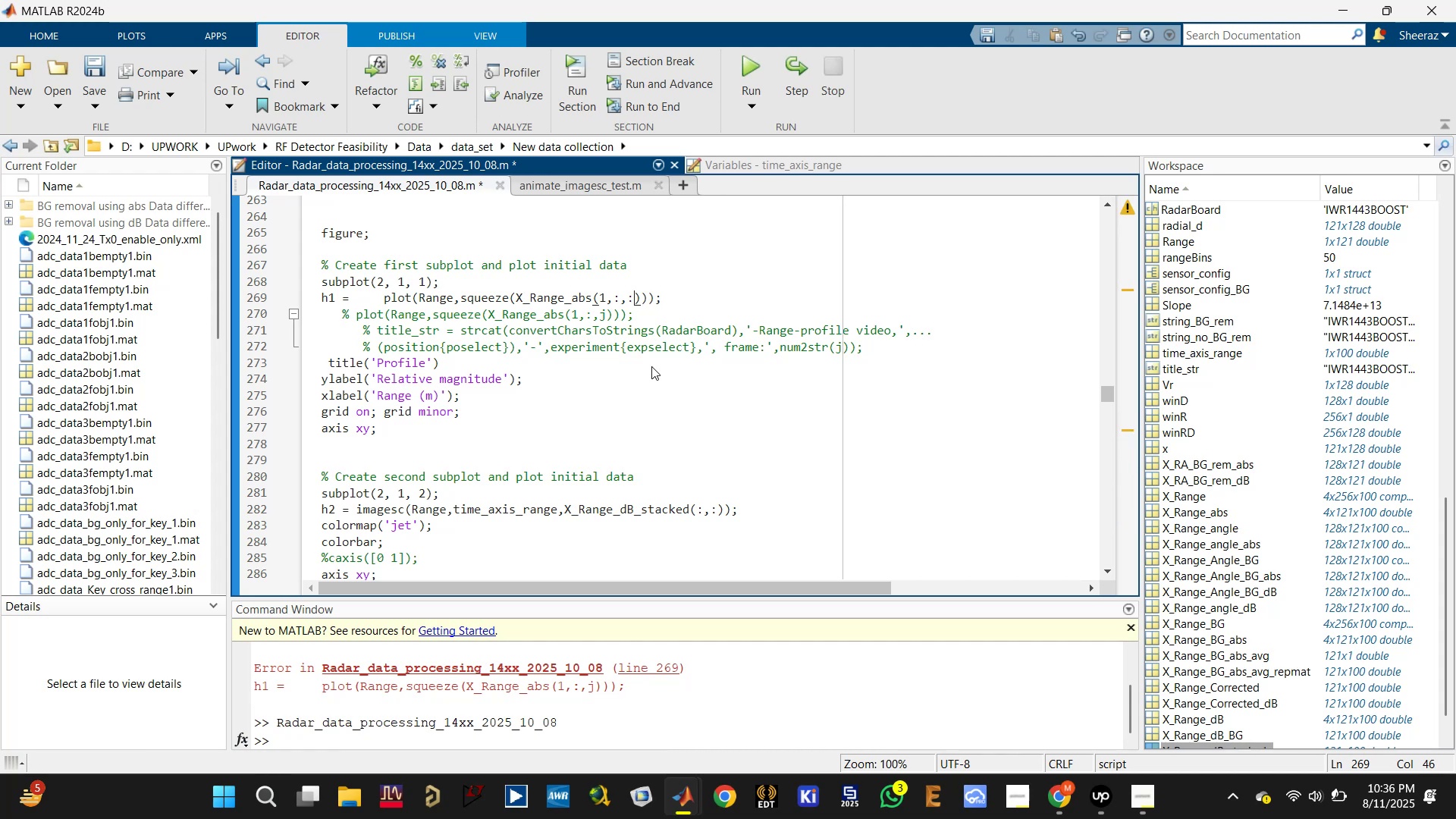 
key(Control+S)
 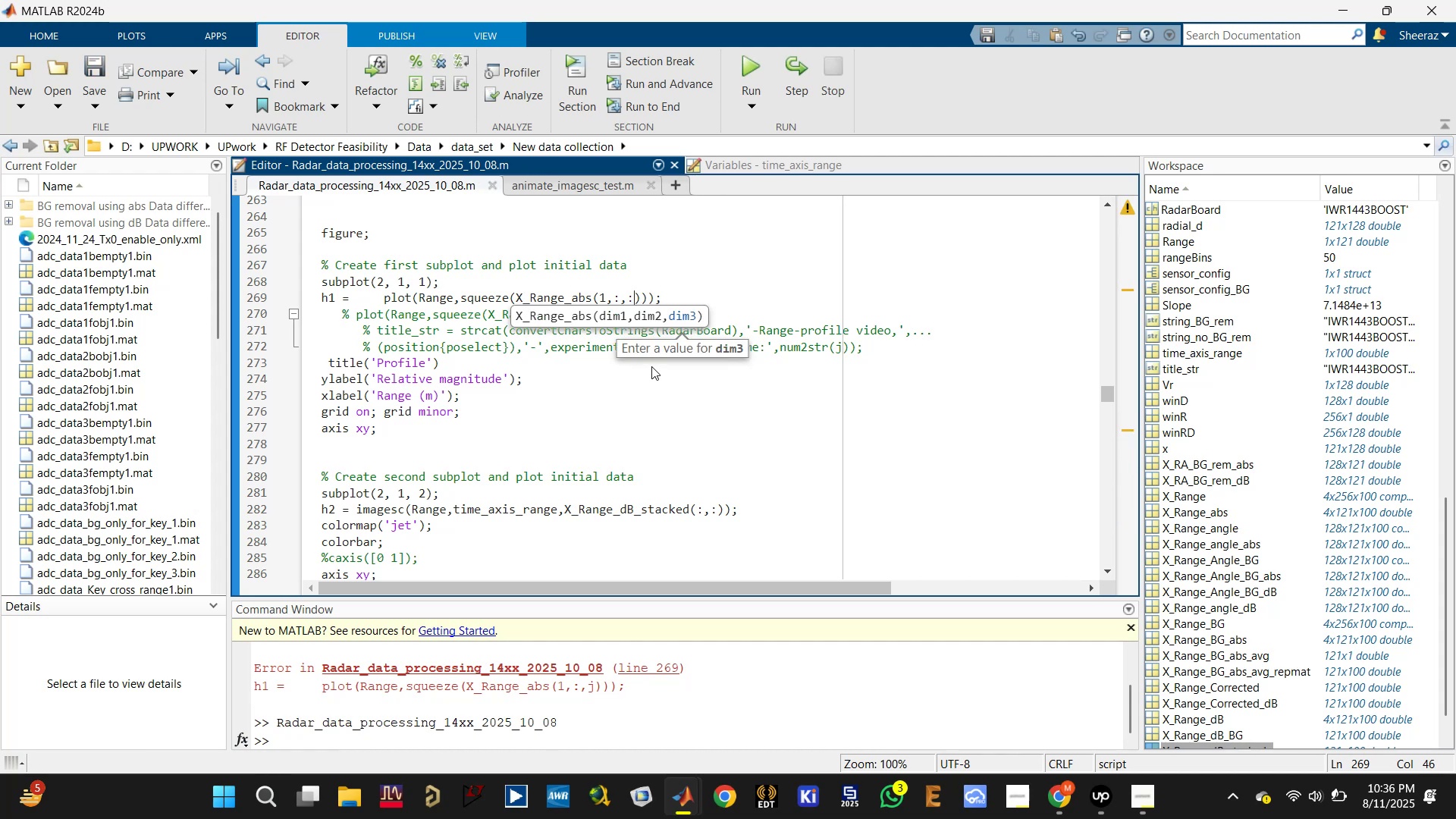 
key(Control+Enter)
 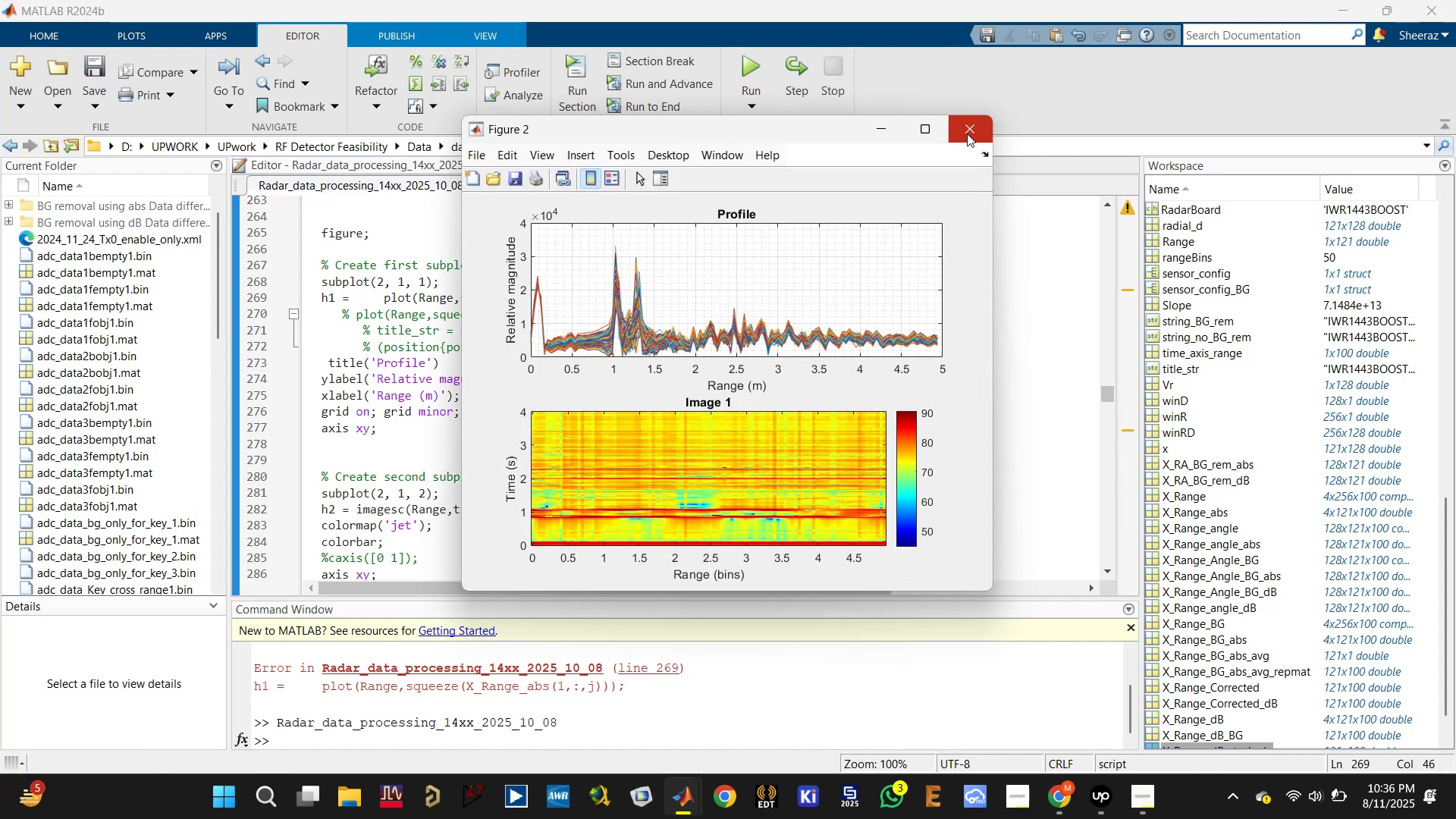 
wait(6.08)
 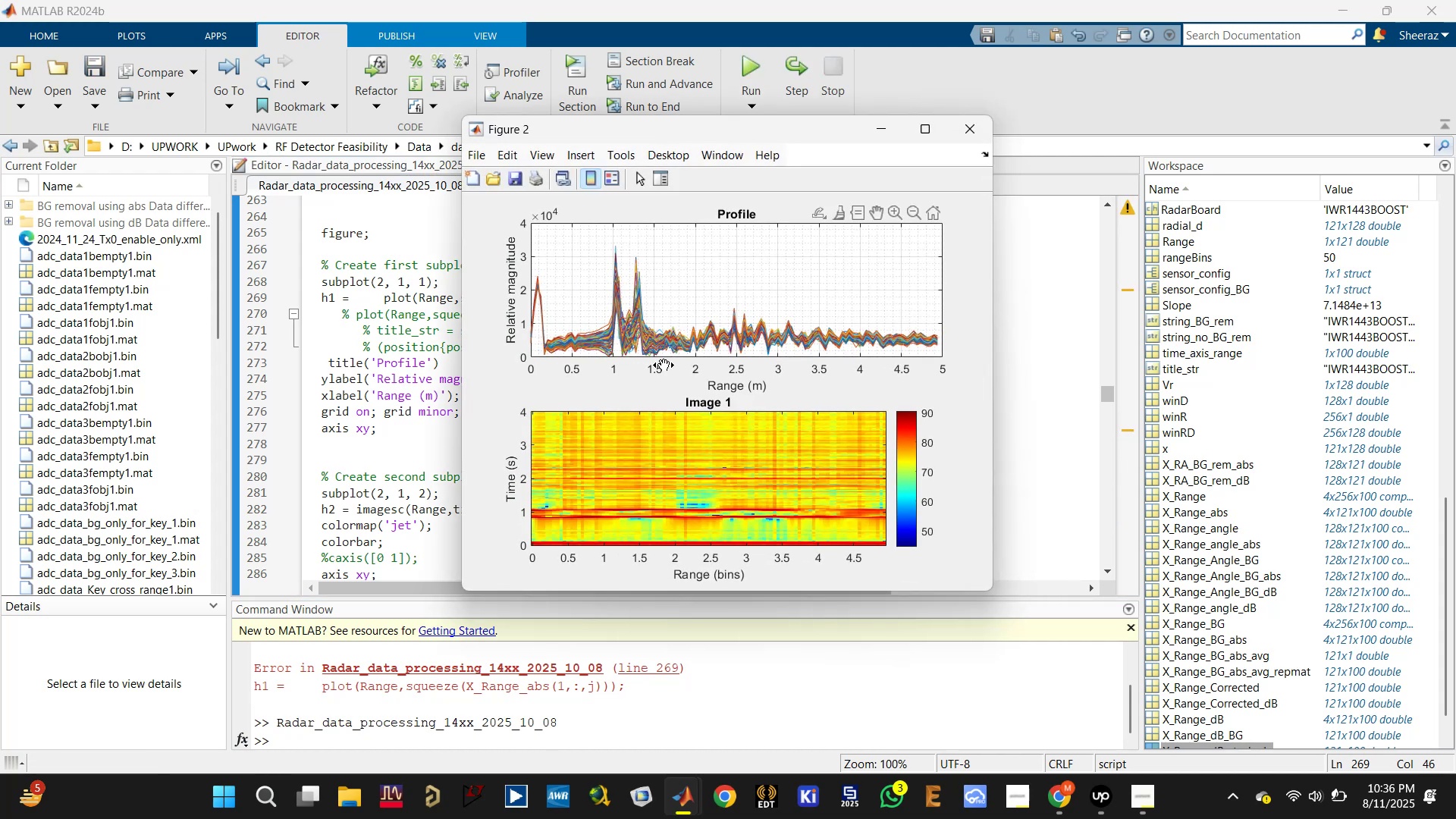 
left_click([967, 133])
 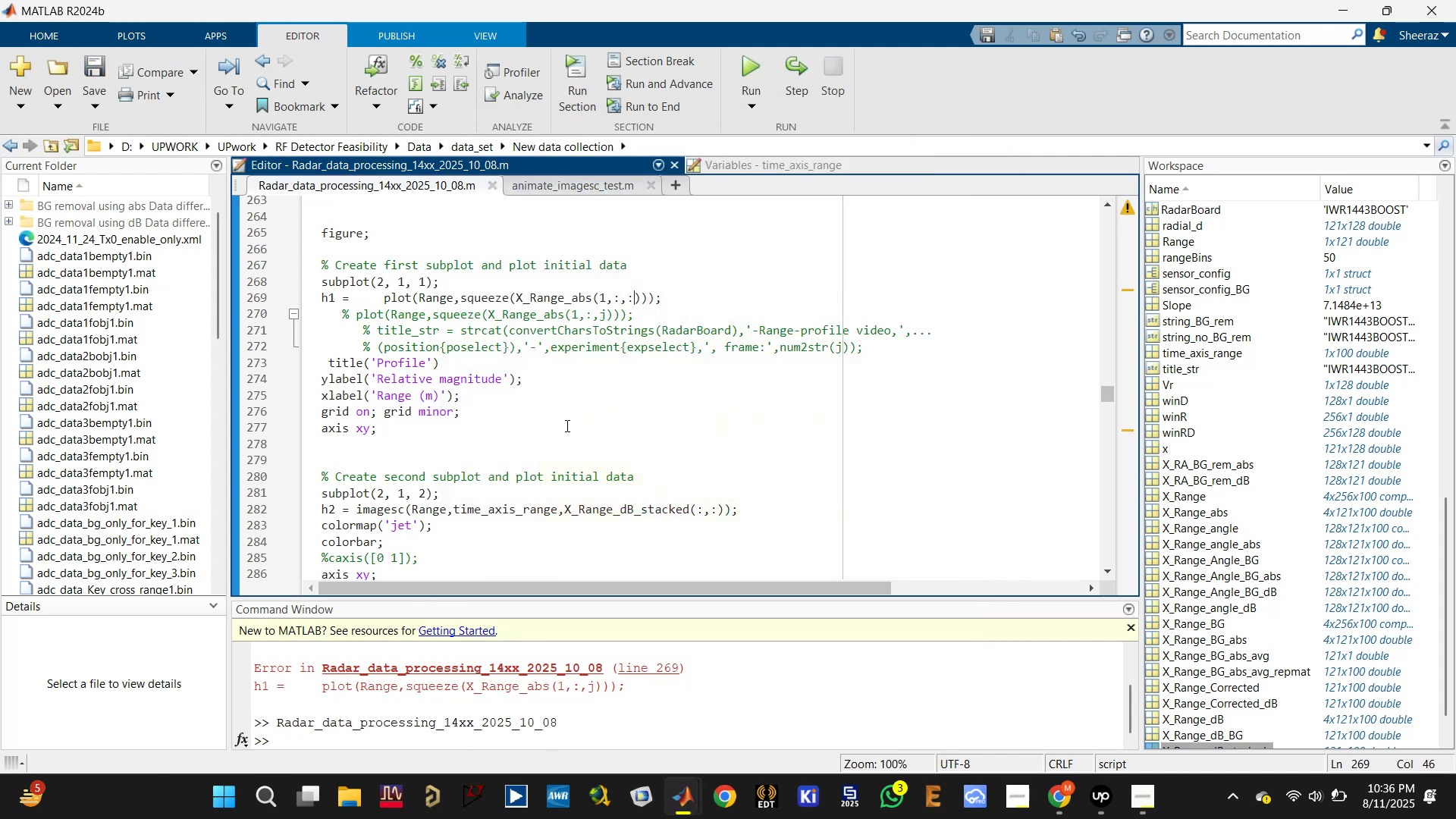 
left_click([557, 429])
 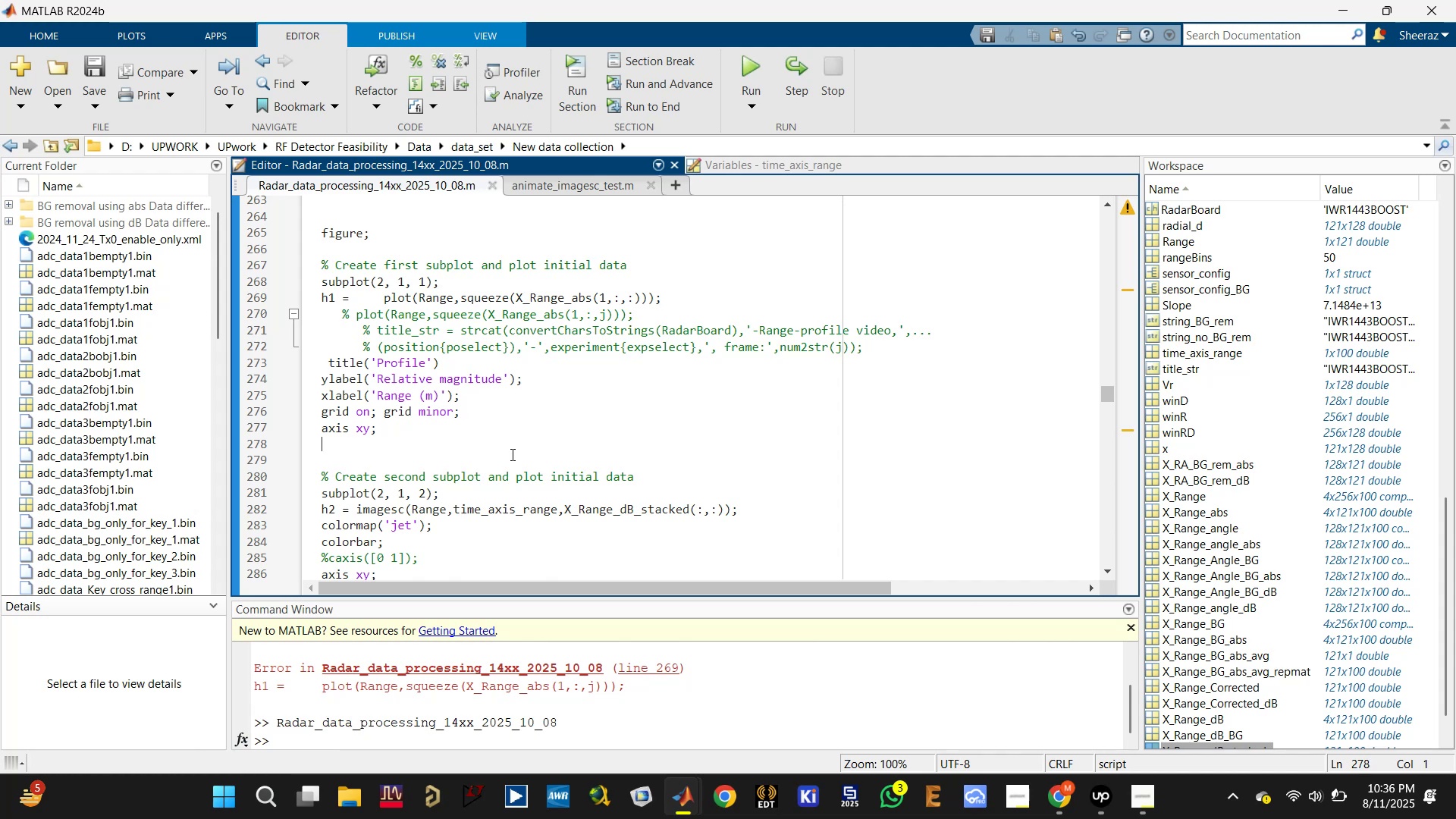 
key(Backspace)
 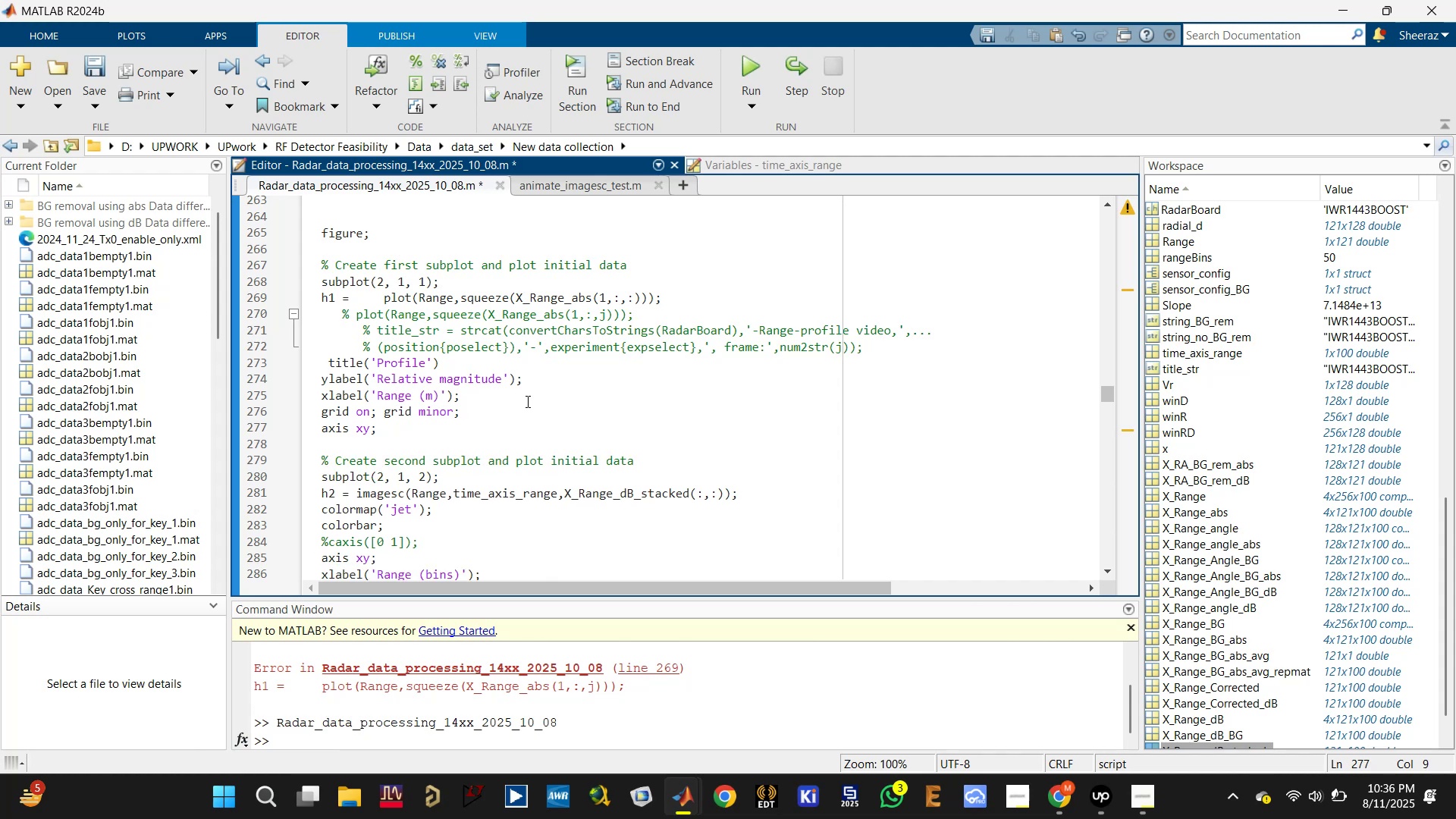 
key(Control+S)
 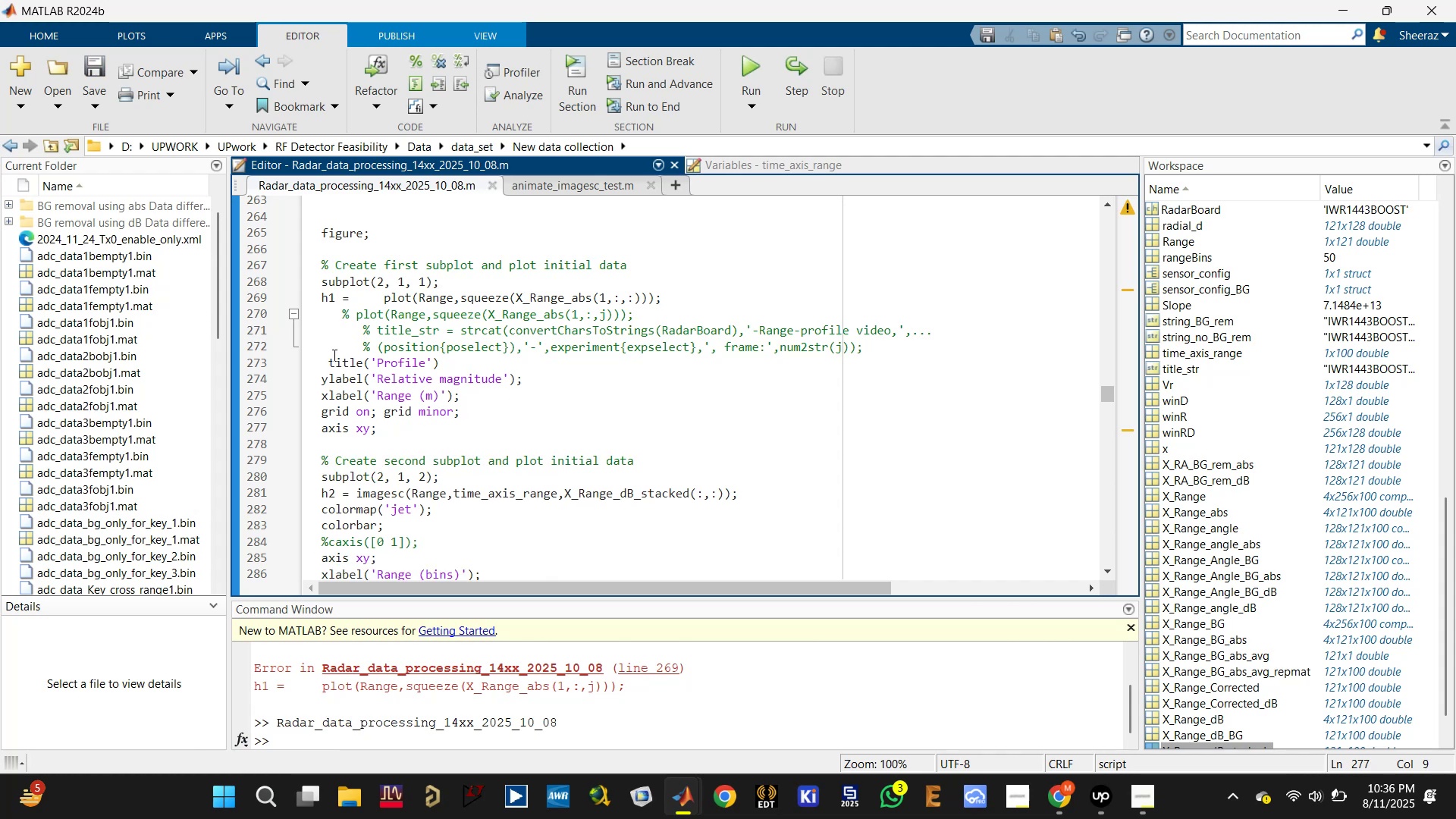 
left_click([328, 359])
 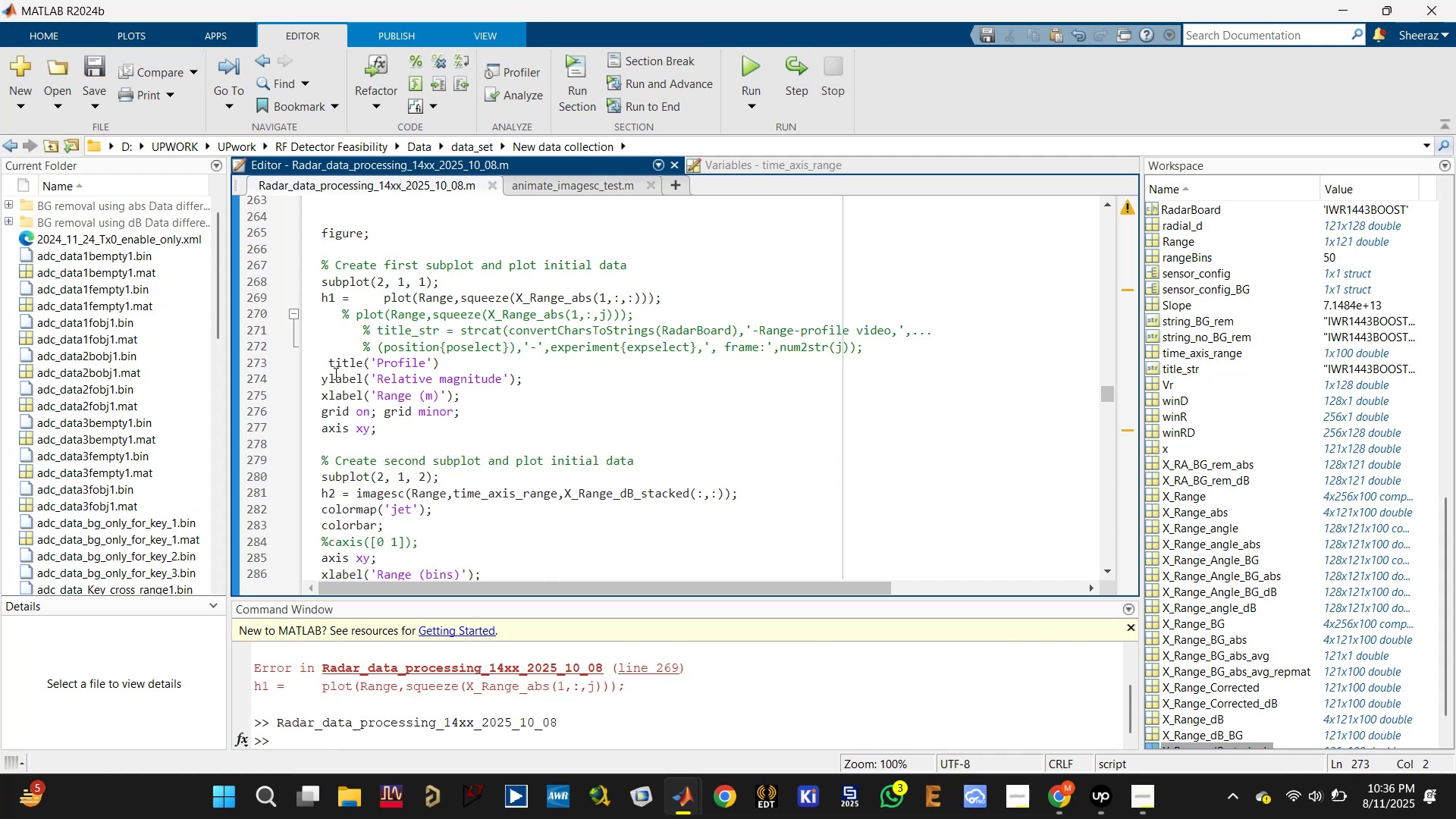 
key(Backspace)
 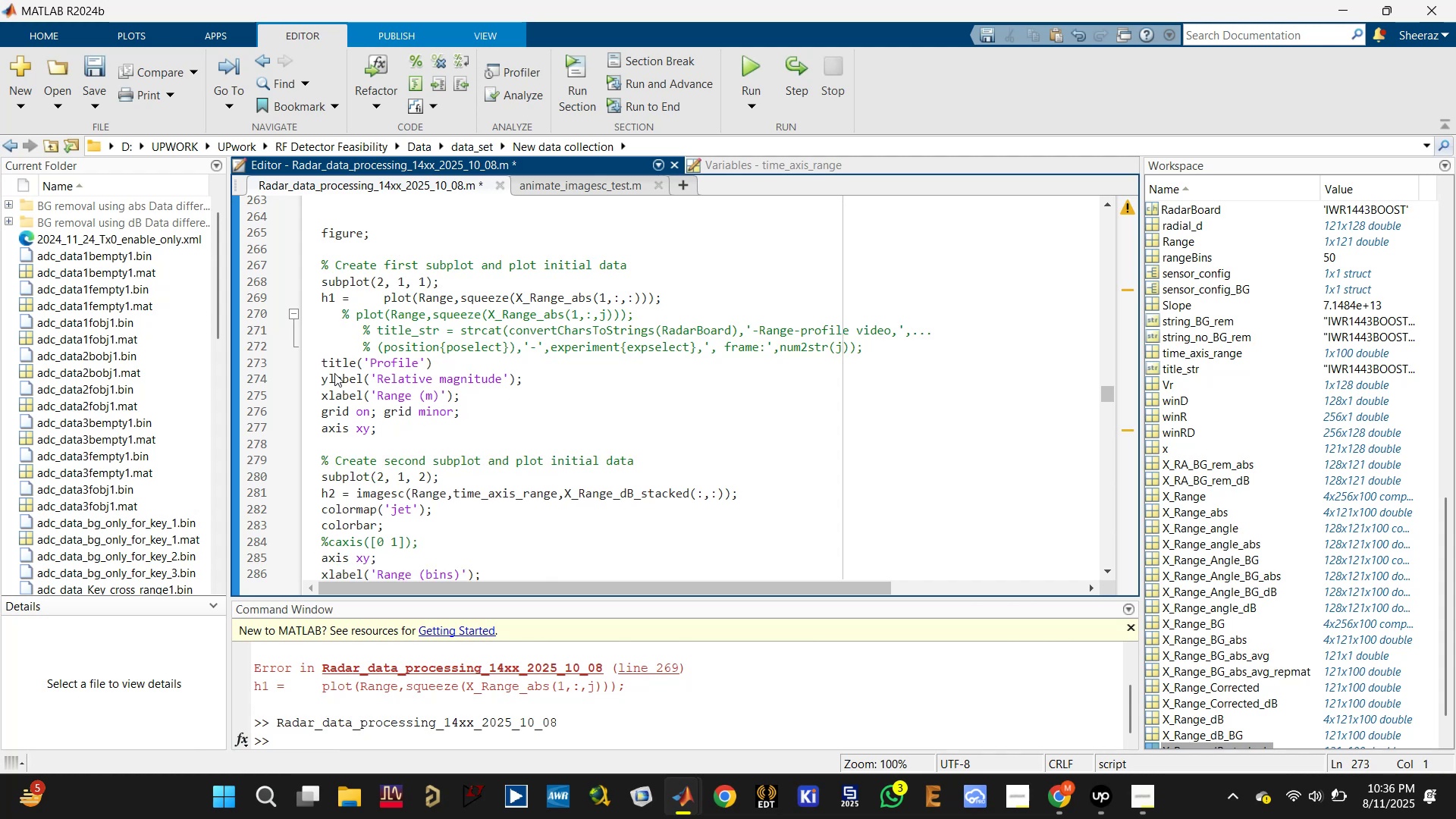 
key(ArrowRight)
 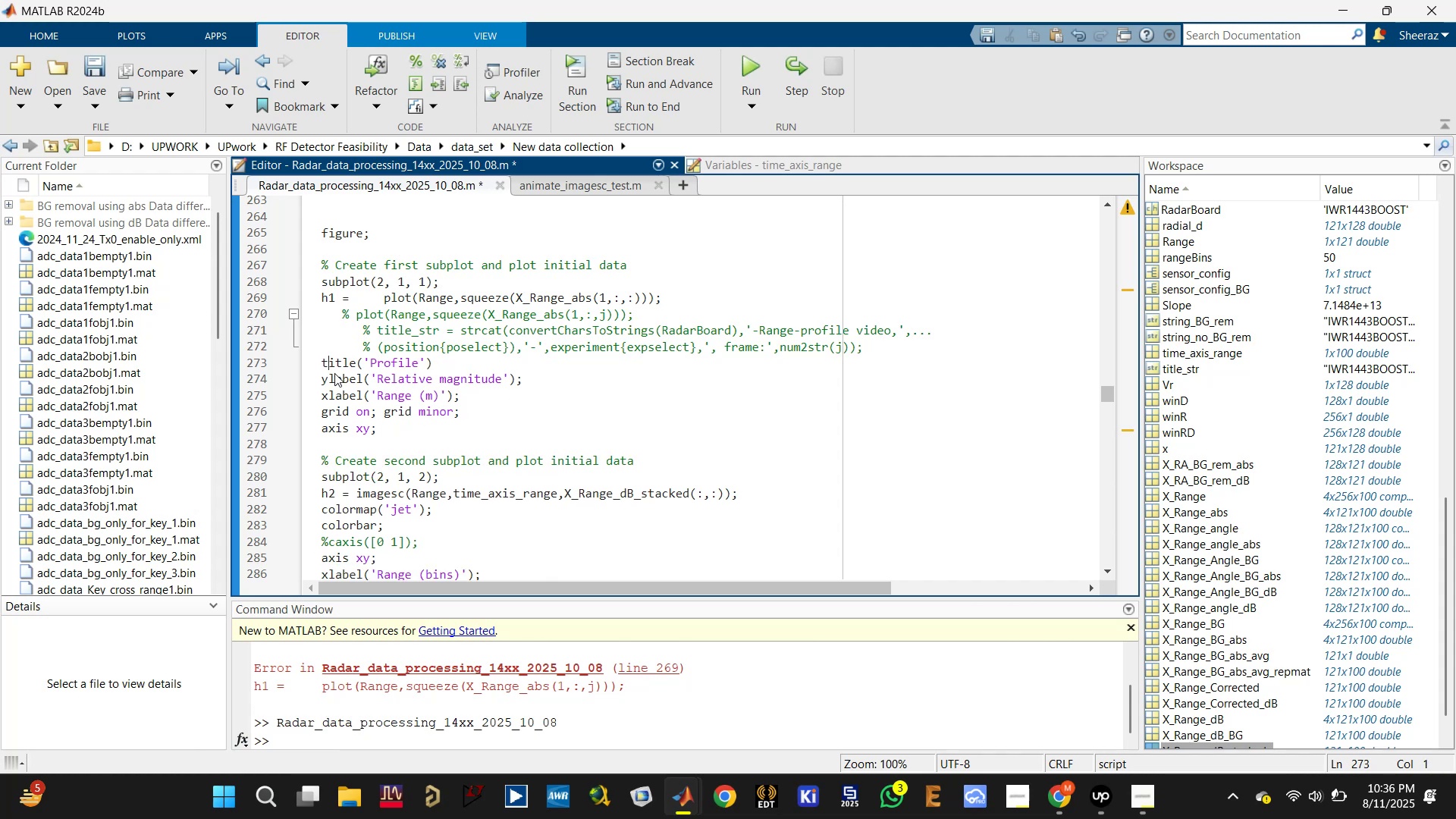 
key(ArrowRight)
 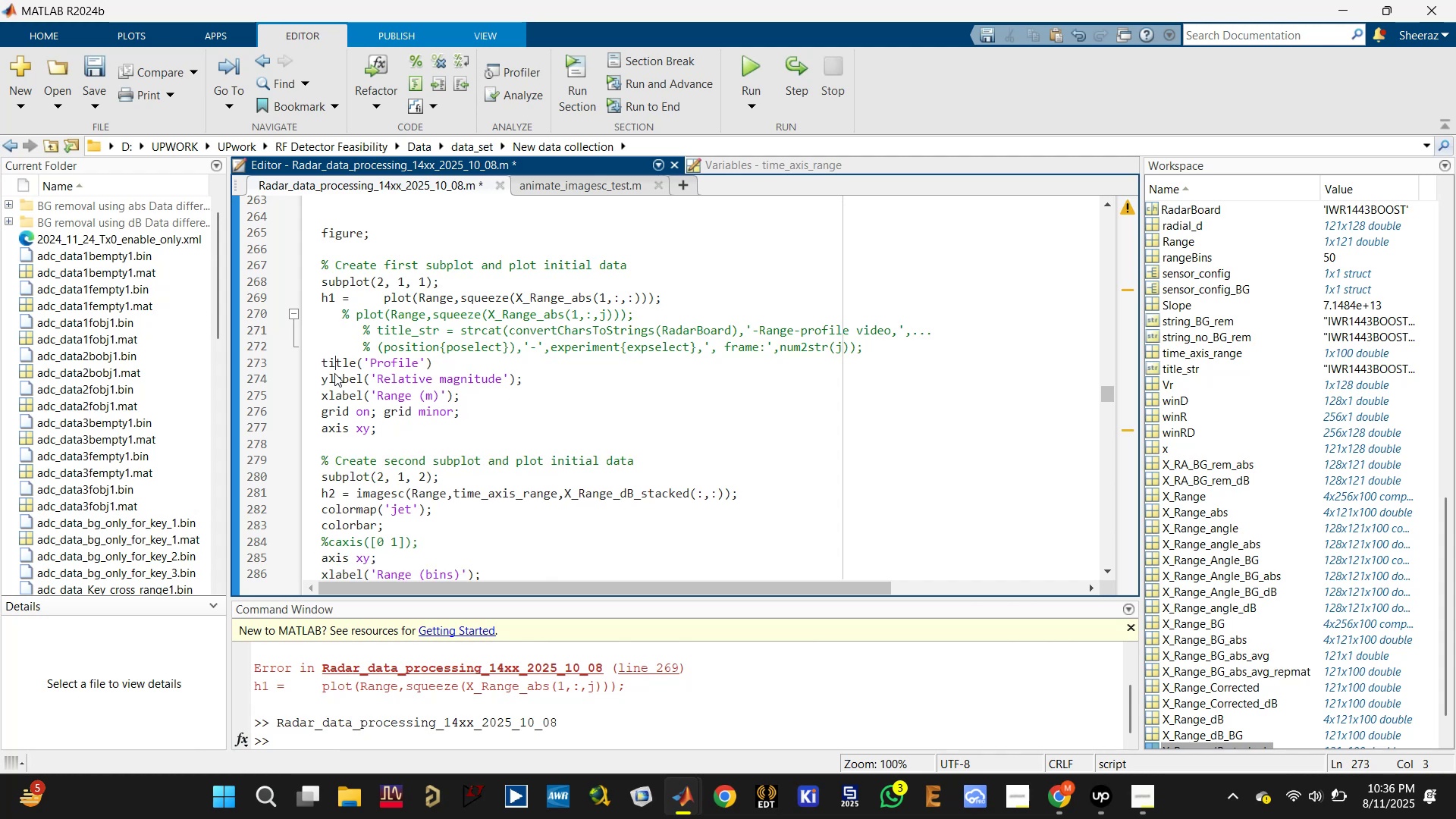 
key(ArrowRight)
 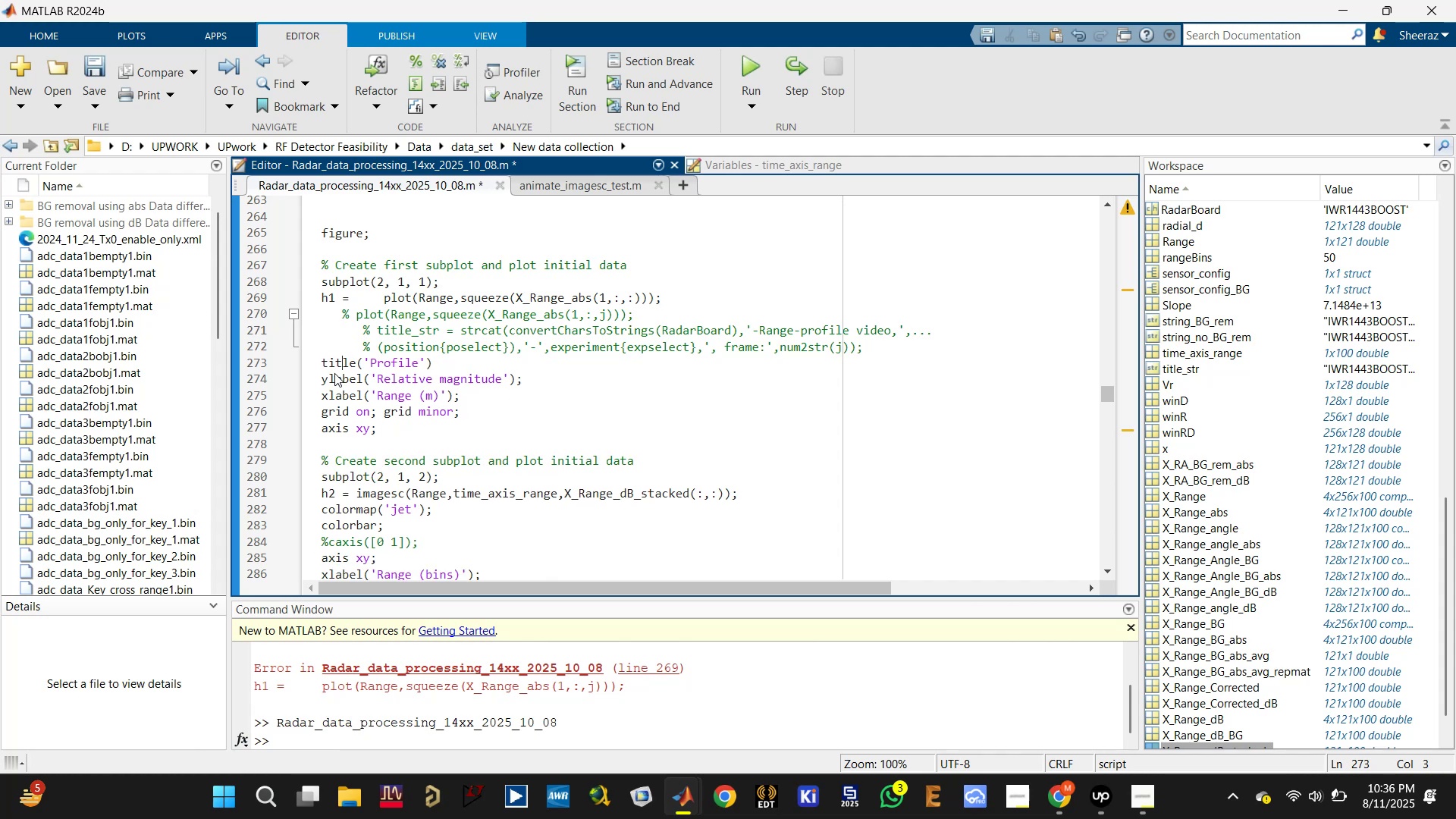 
key(ArrowRight)
 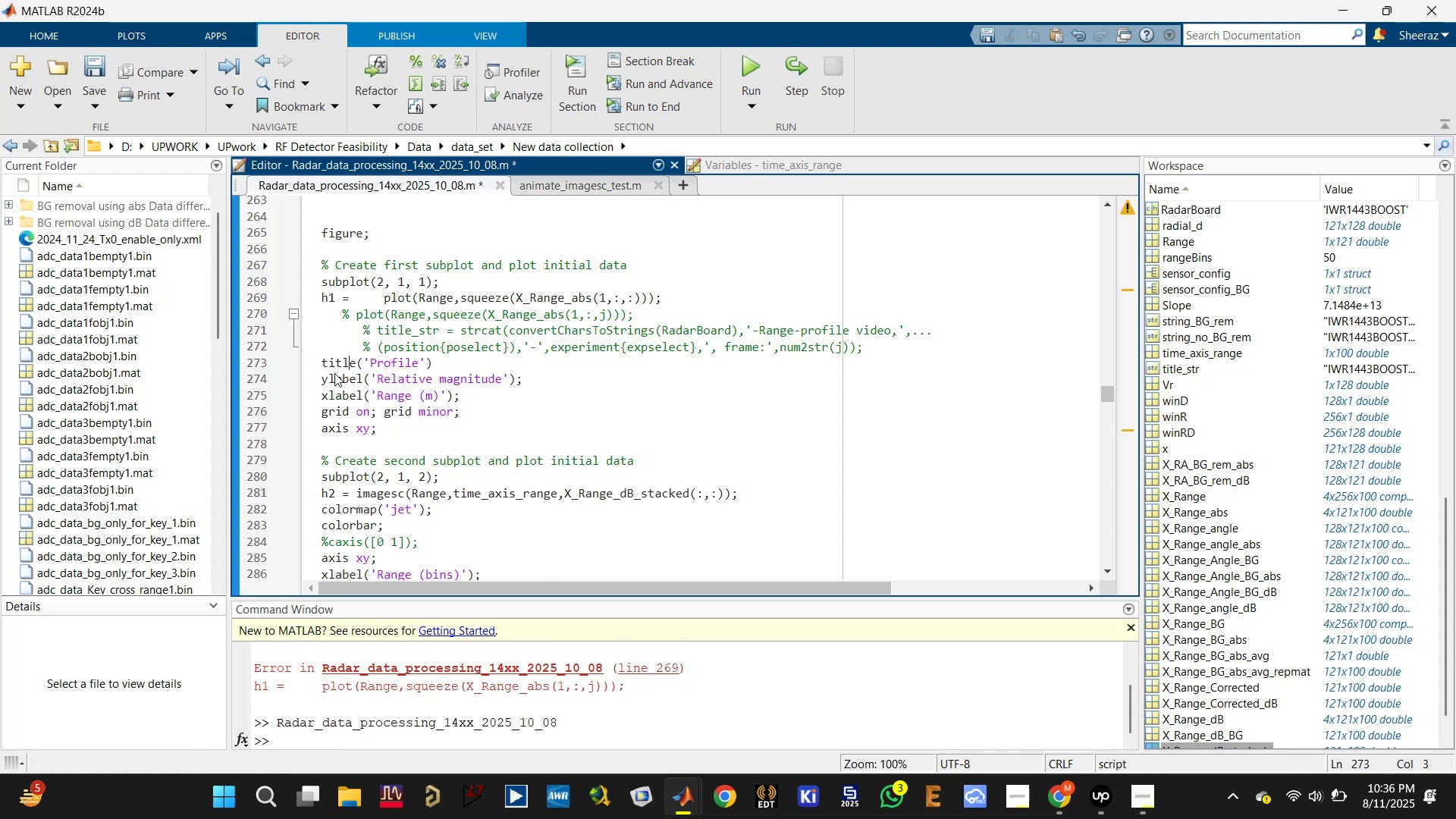 
key(ArrowRight)
 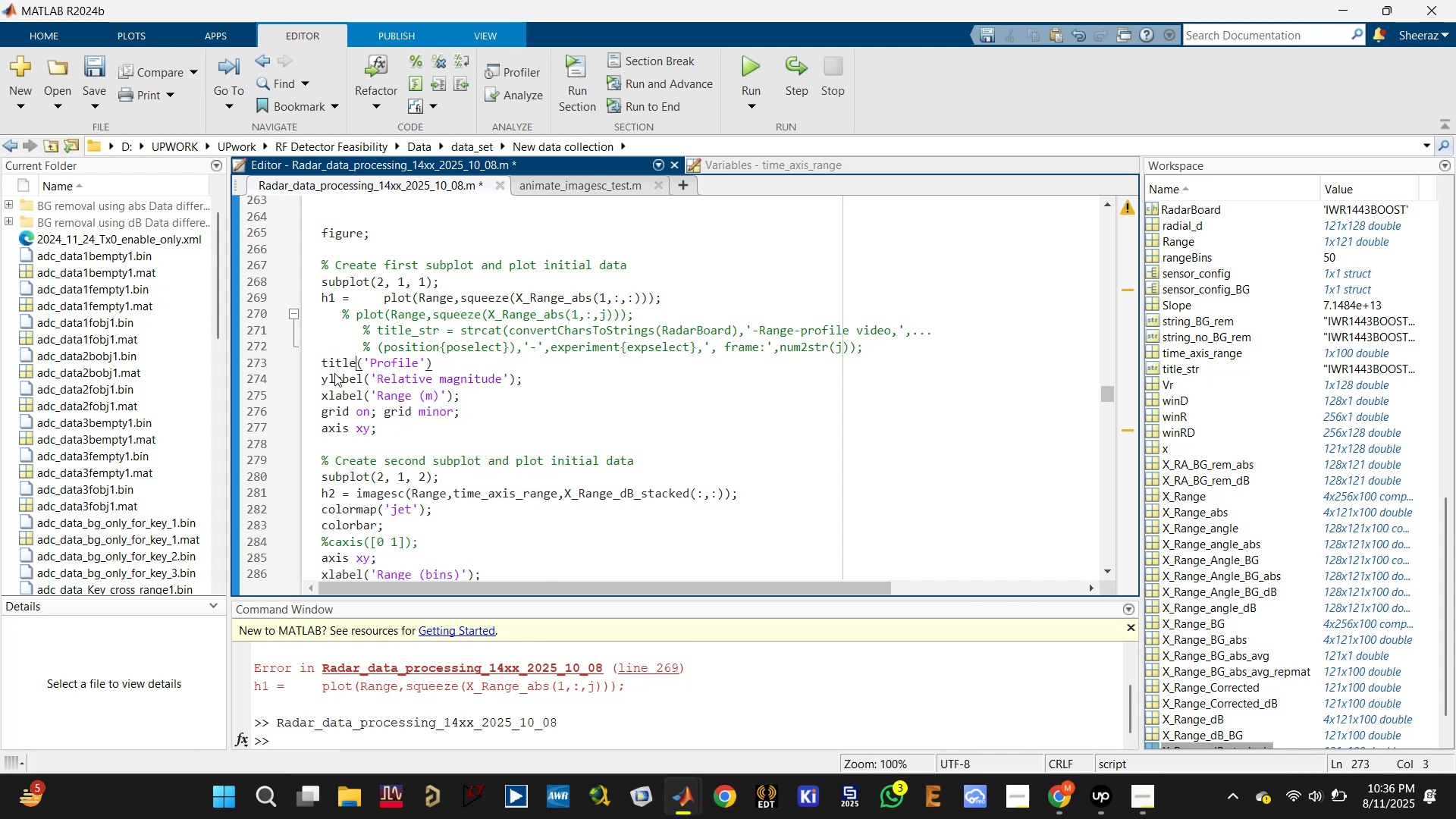 
key(ArrowRight)
 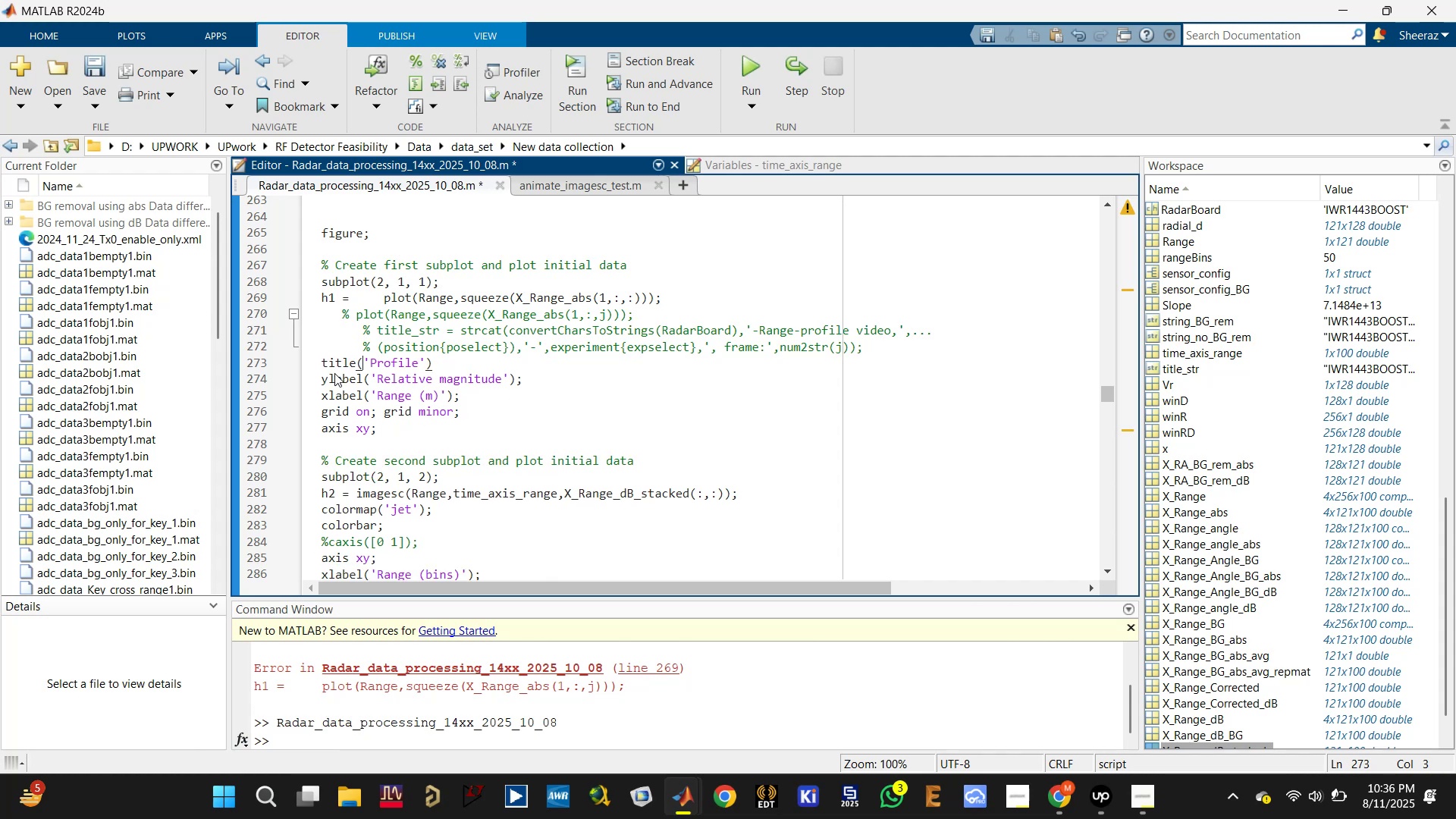 
key(ArrowRight)
 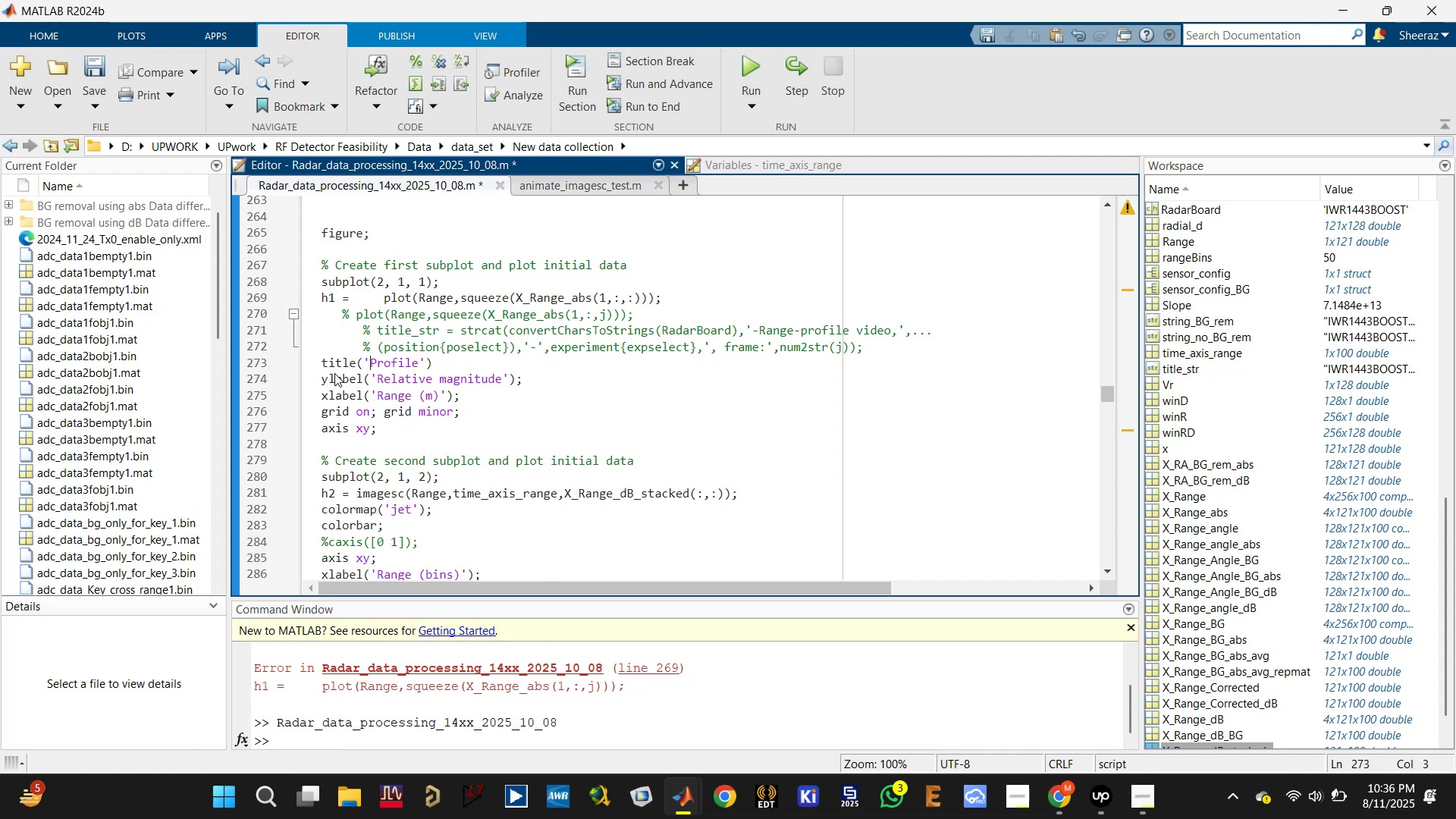 
key(ArrowRight)
 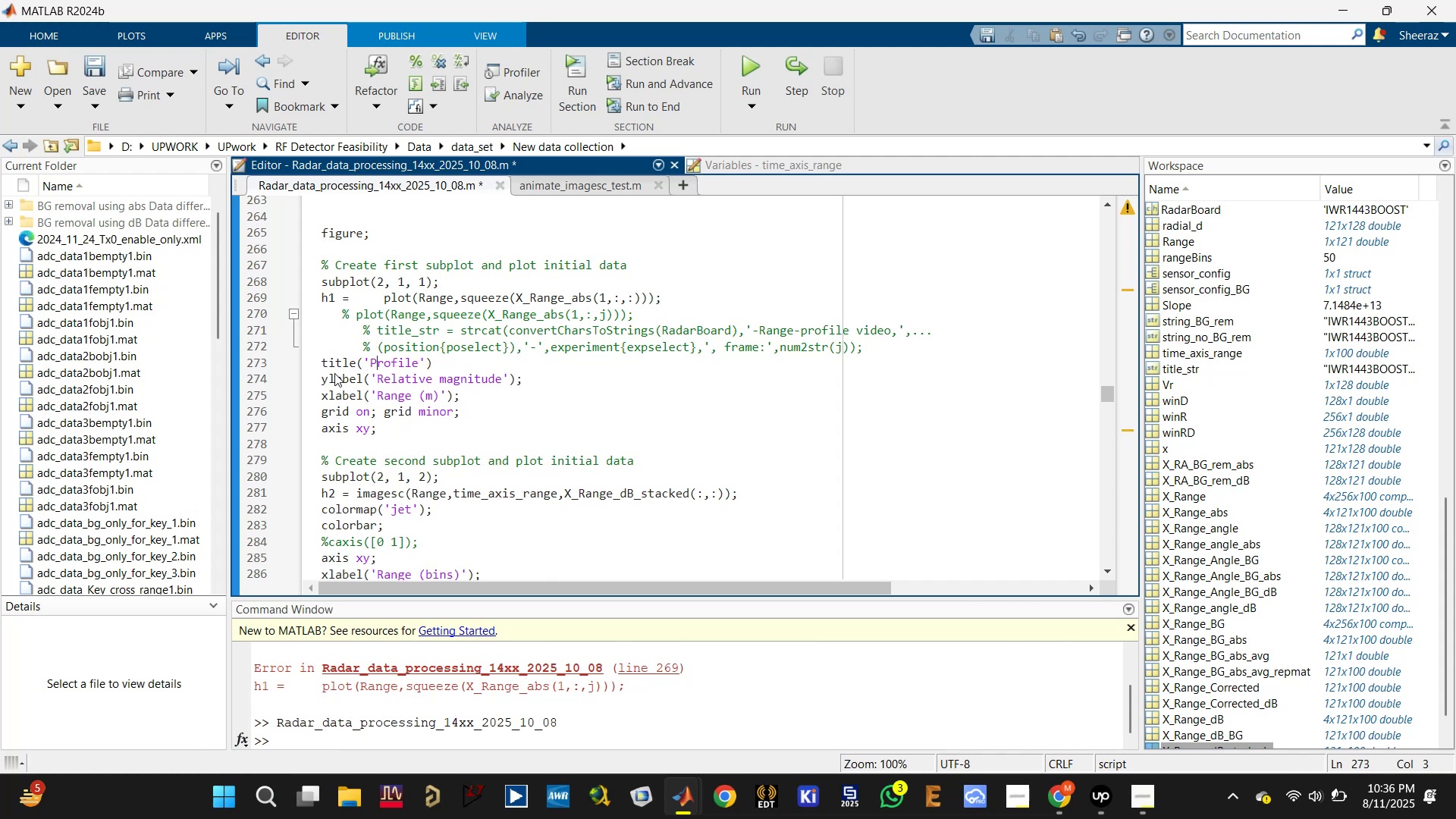 
key(ArrowLeft)
 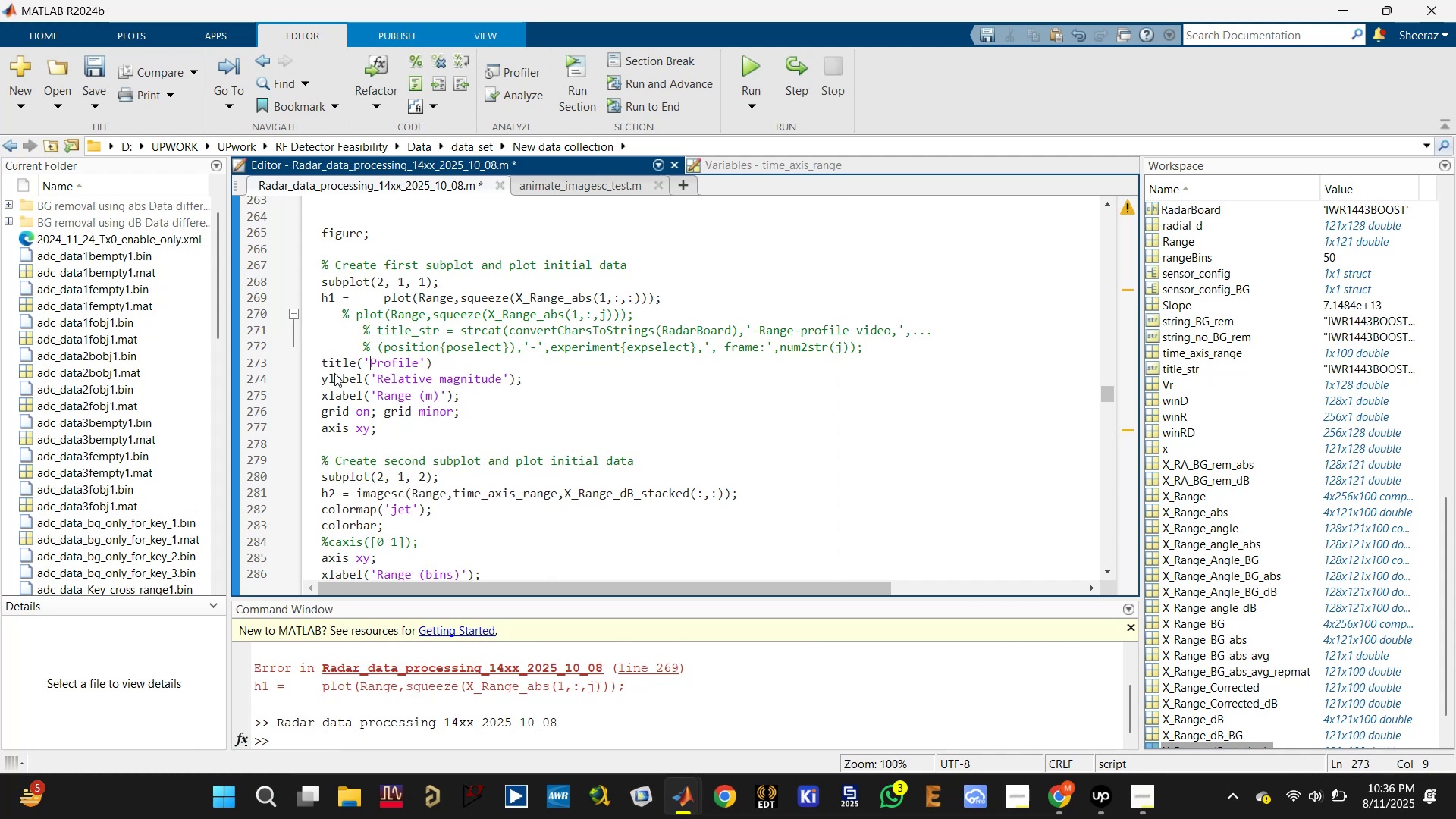 
type(Sta)
 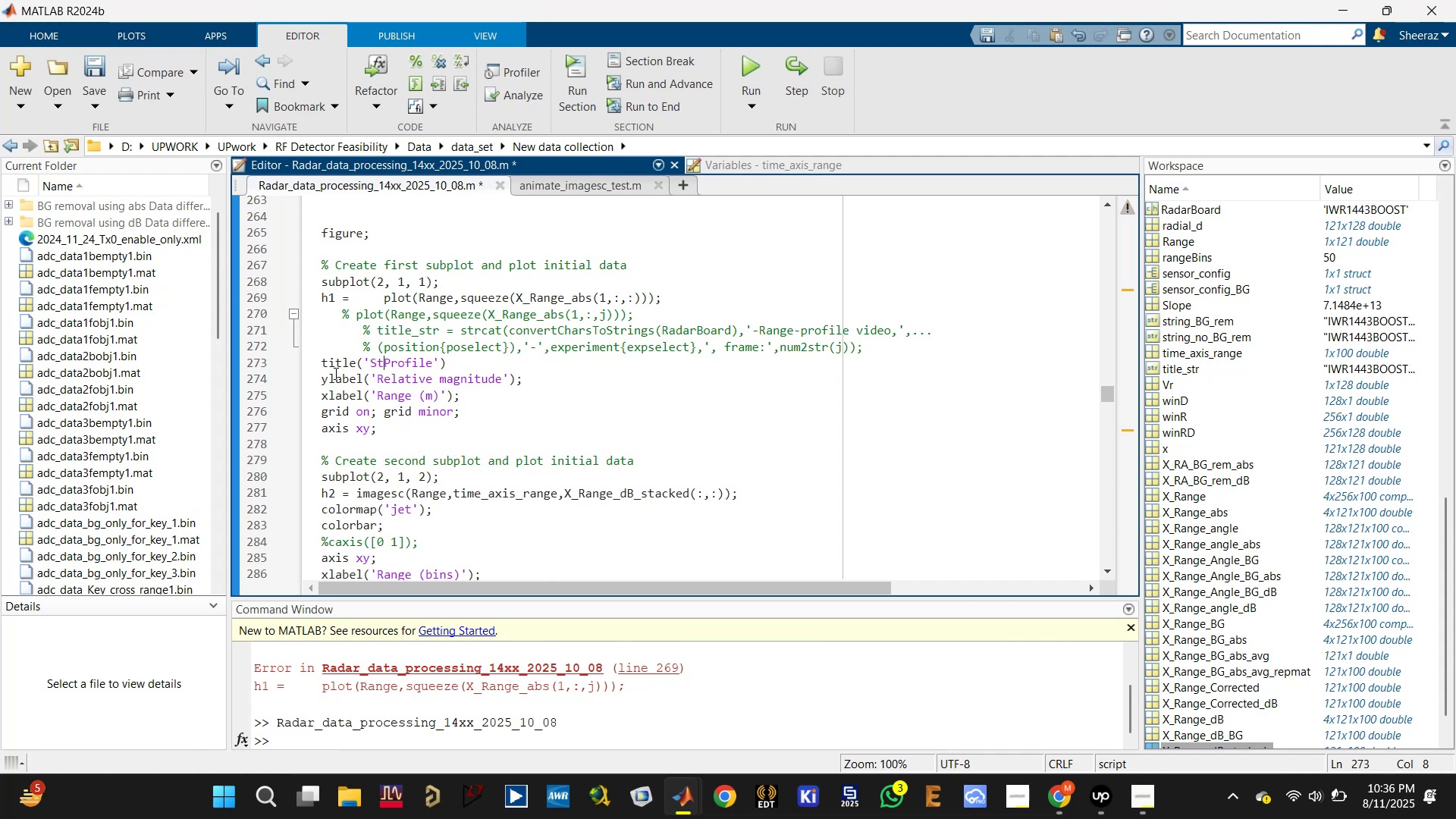 
left_click([334, 373])
 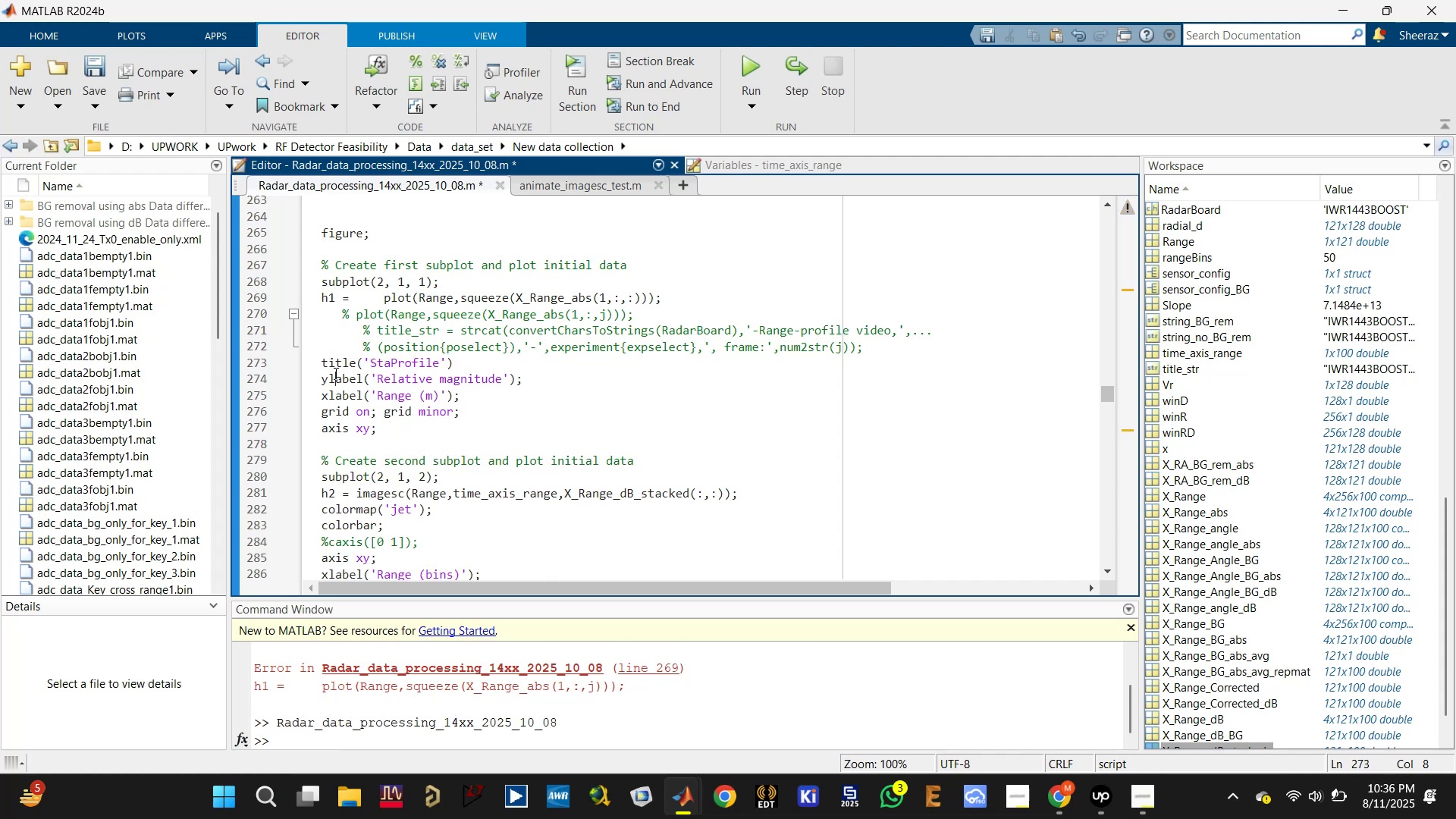 
type(cket)
 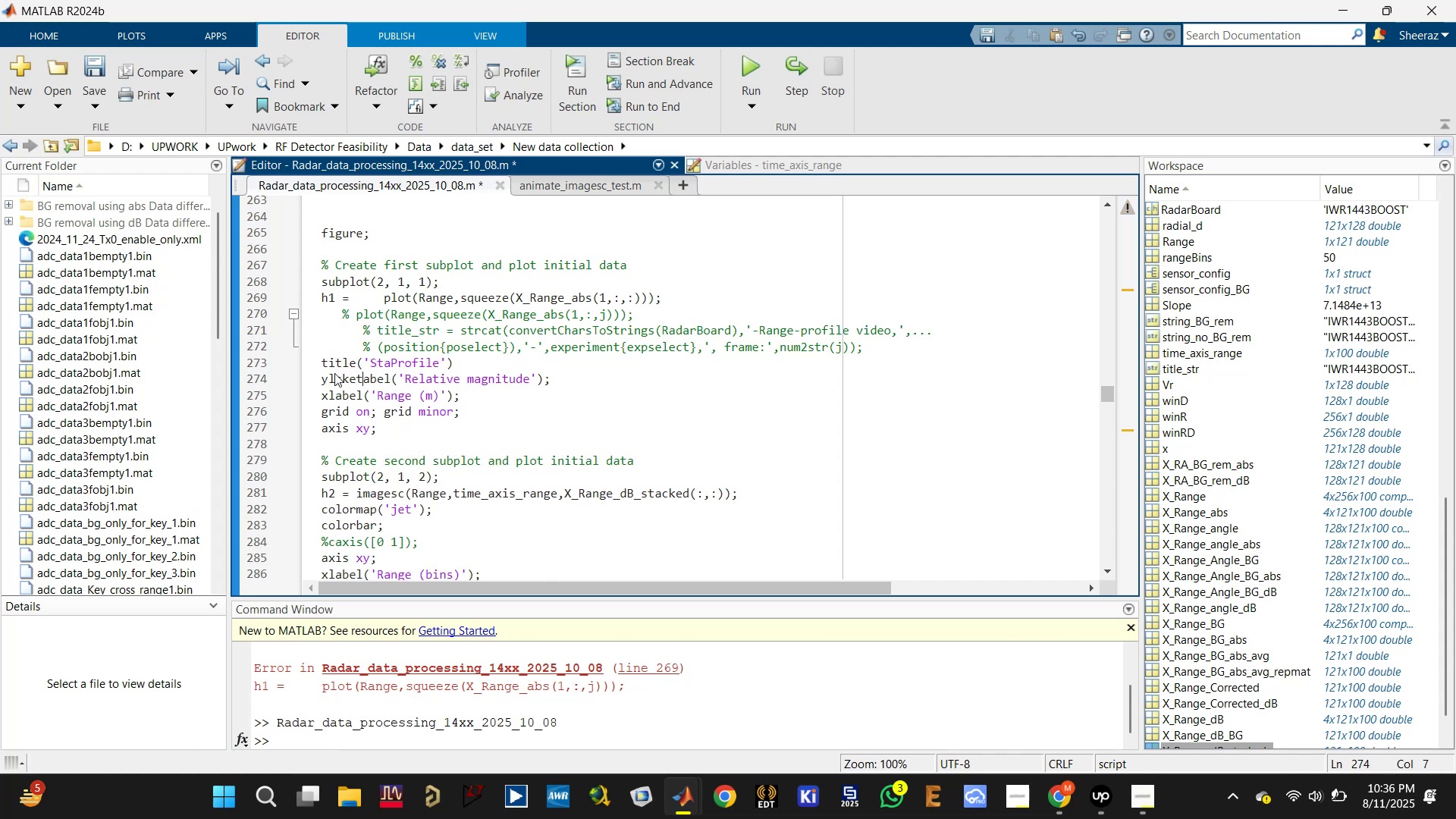 
key(Control+Z)
 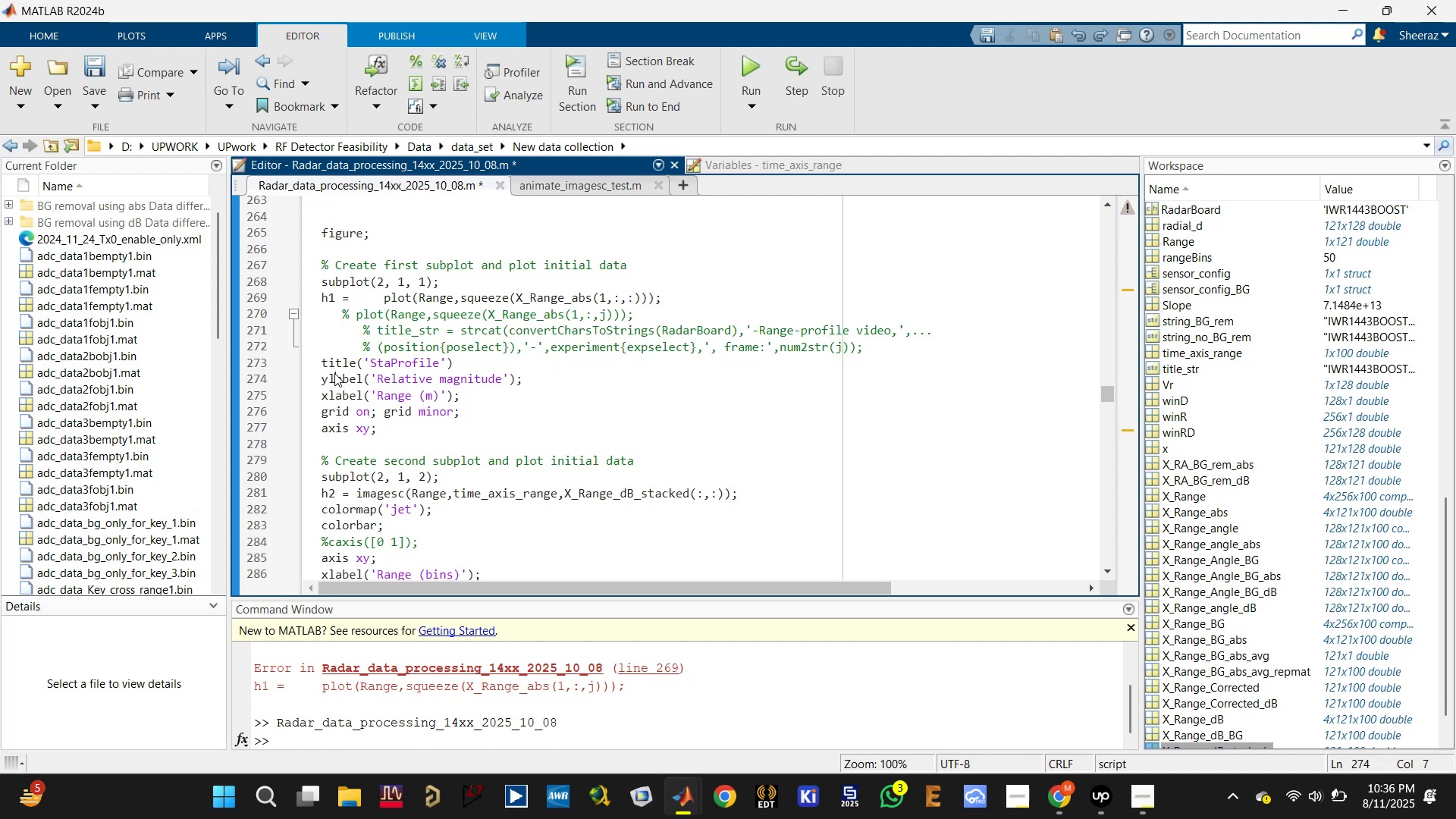 
key(Control+Z)
 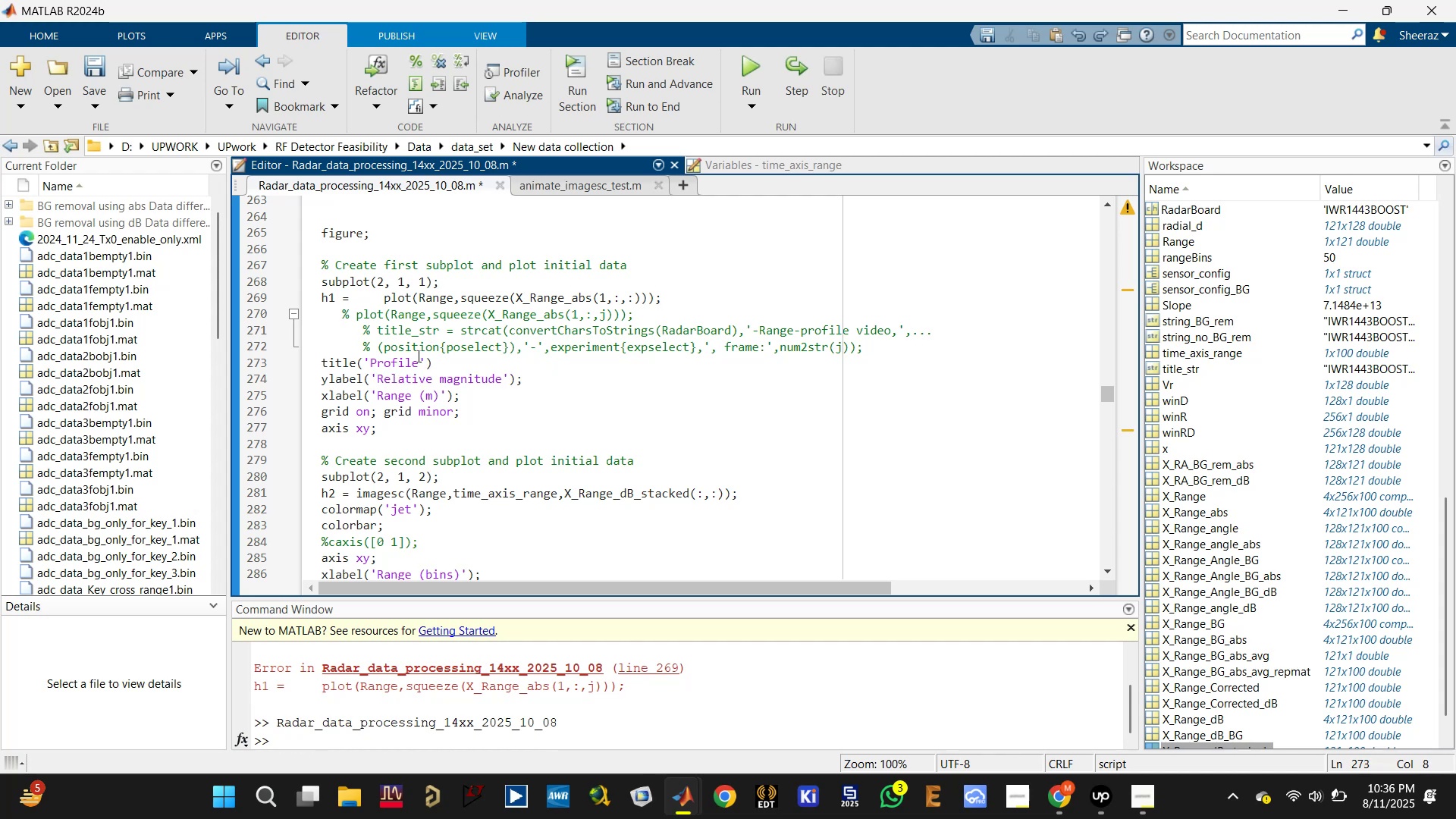 
type(Stacked p)
key(Backspace)
type(range )
 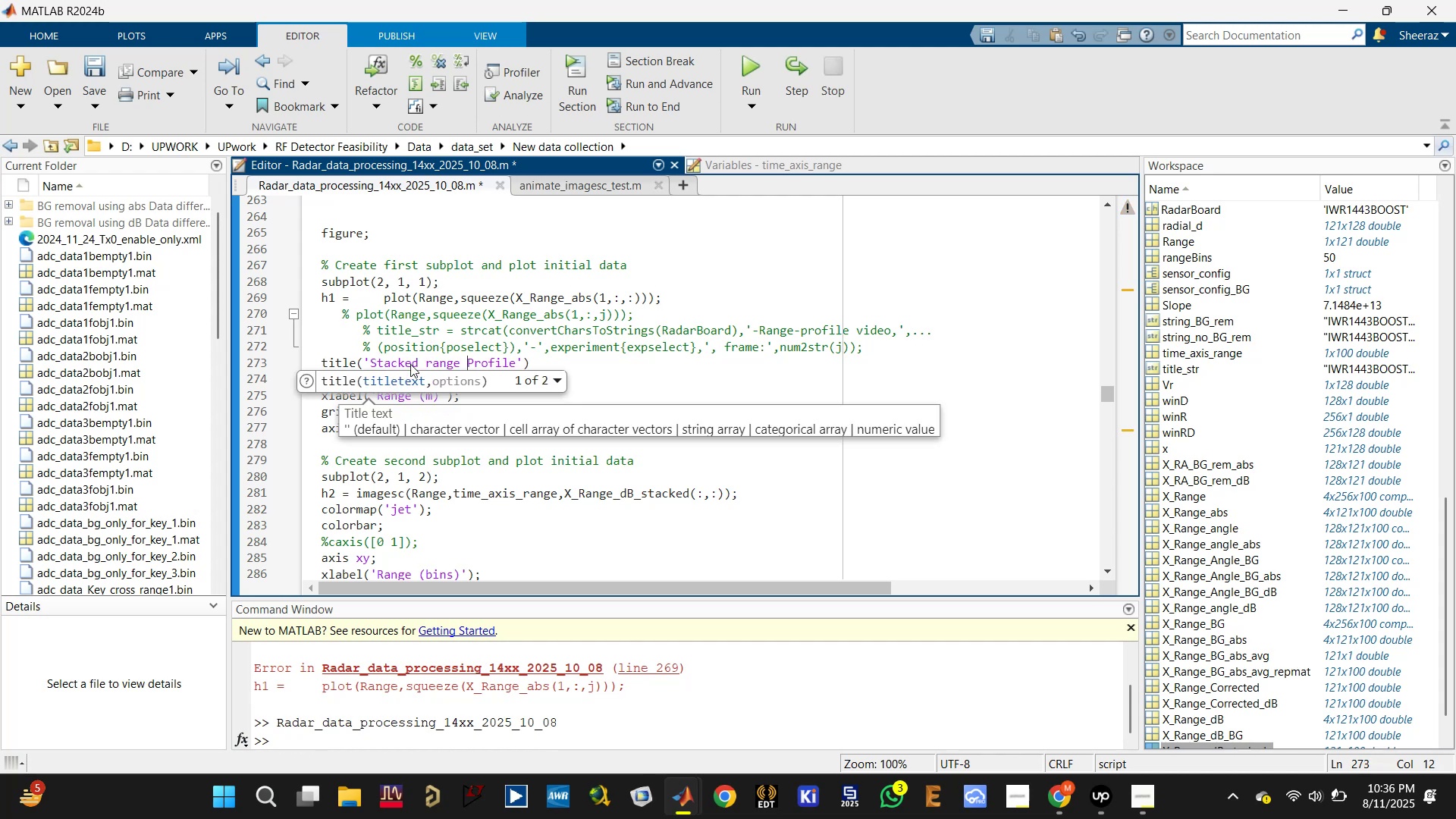 
key(Control+S)
 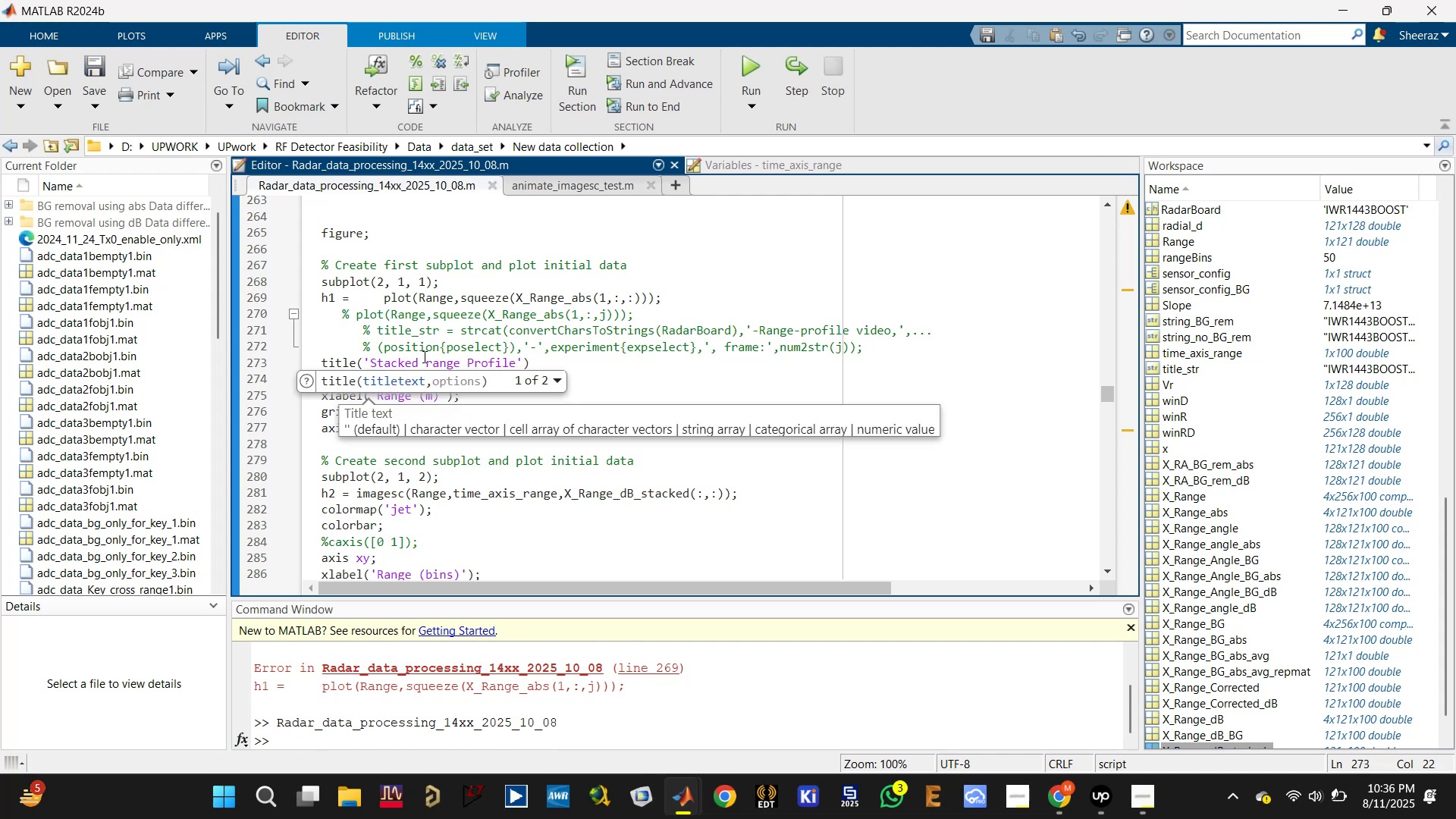 
left_click([432, 364])
 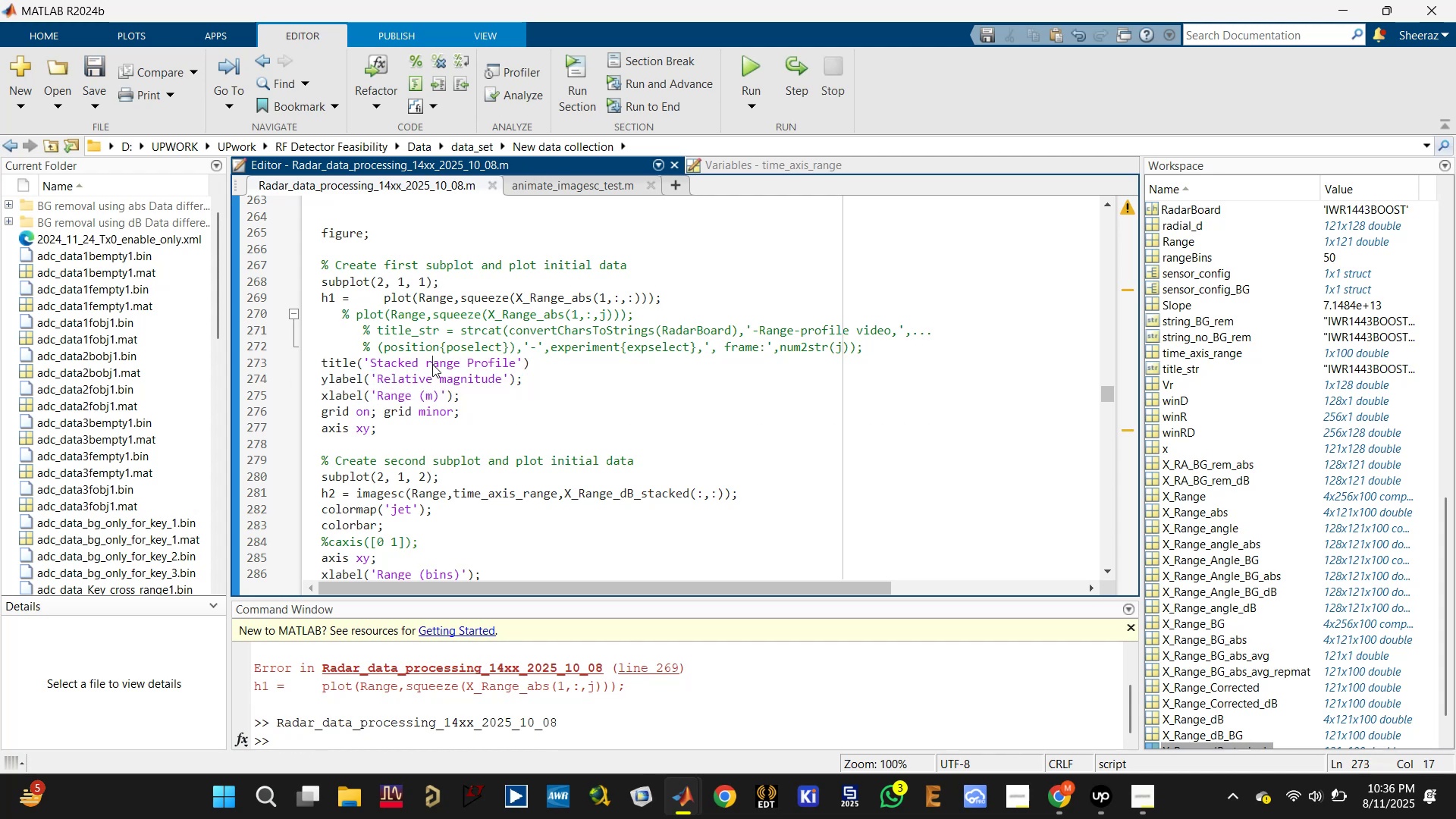 
key(Backspace)
 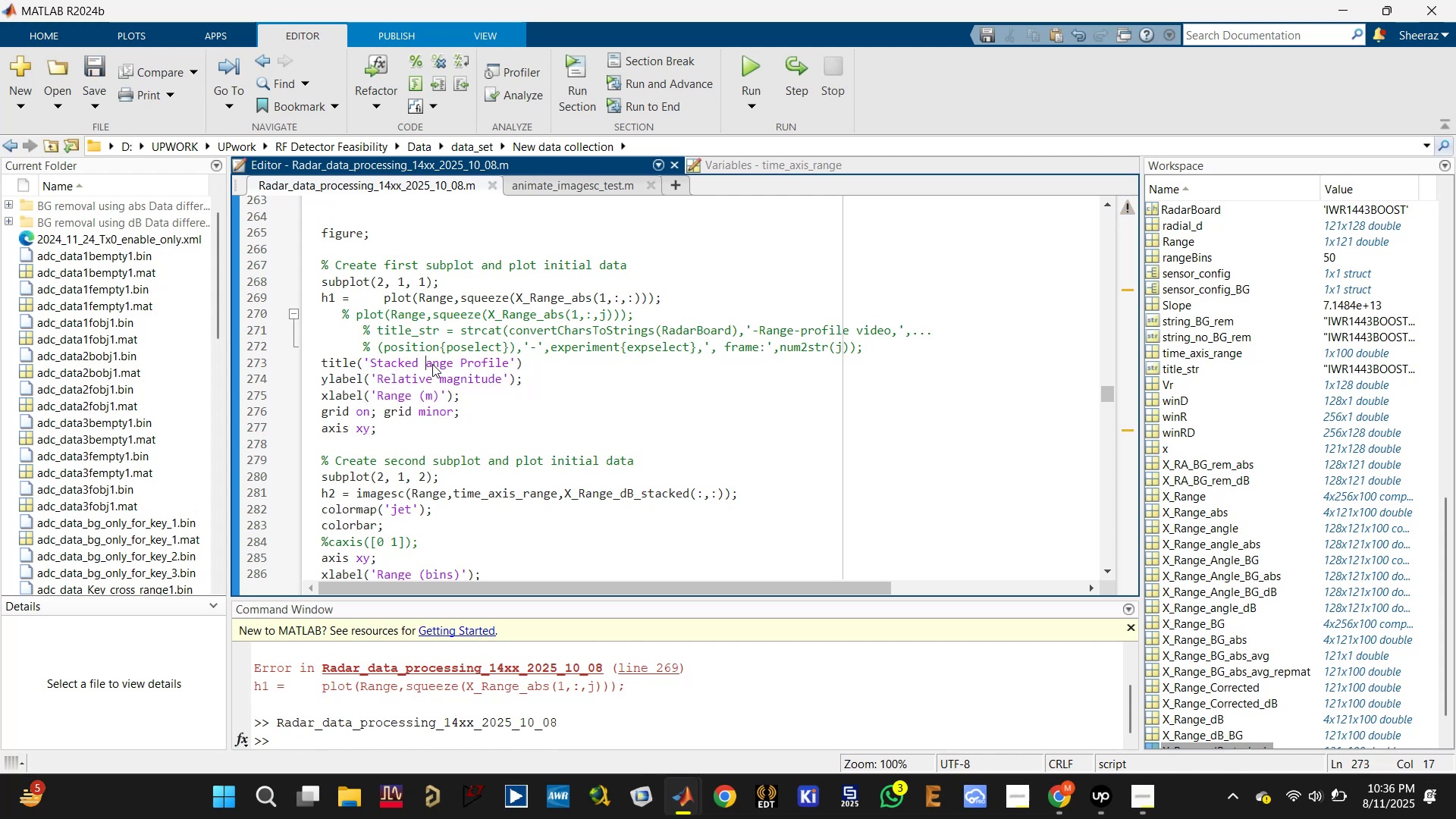 
key(Shift+ShiftLeft)
 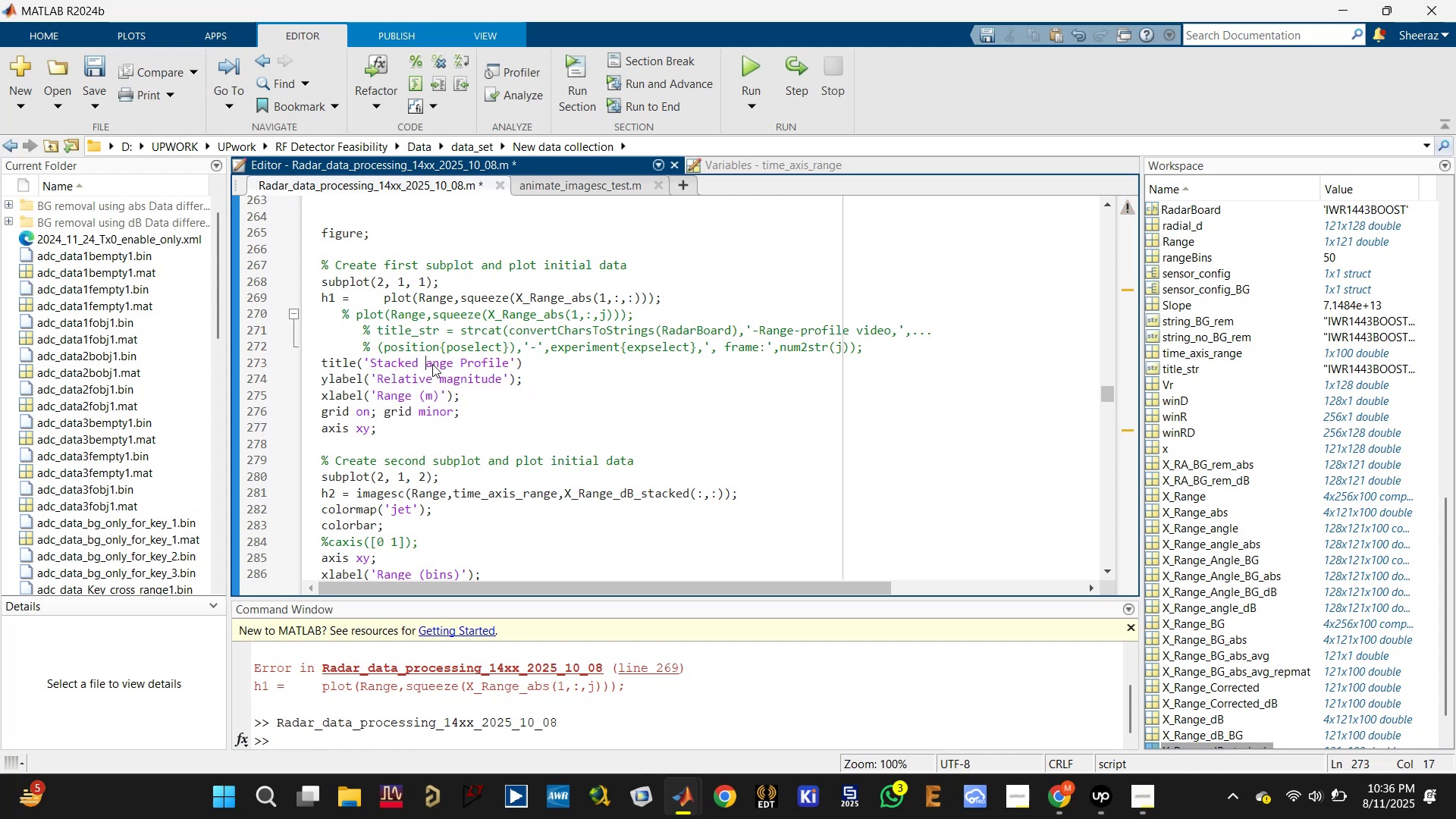 
key(Shift+R)
 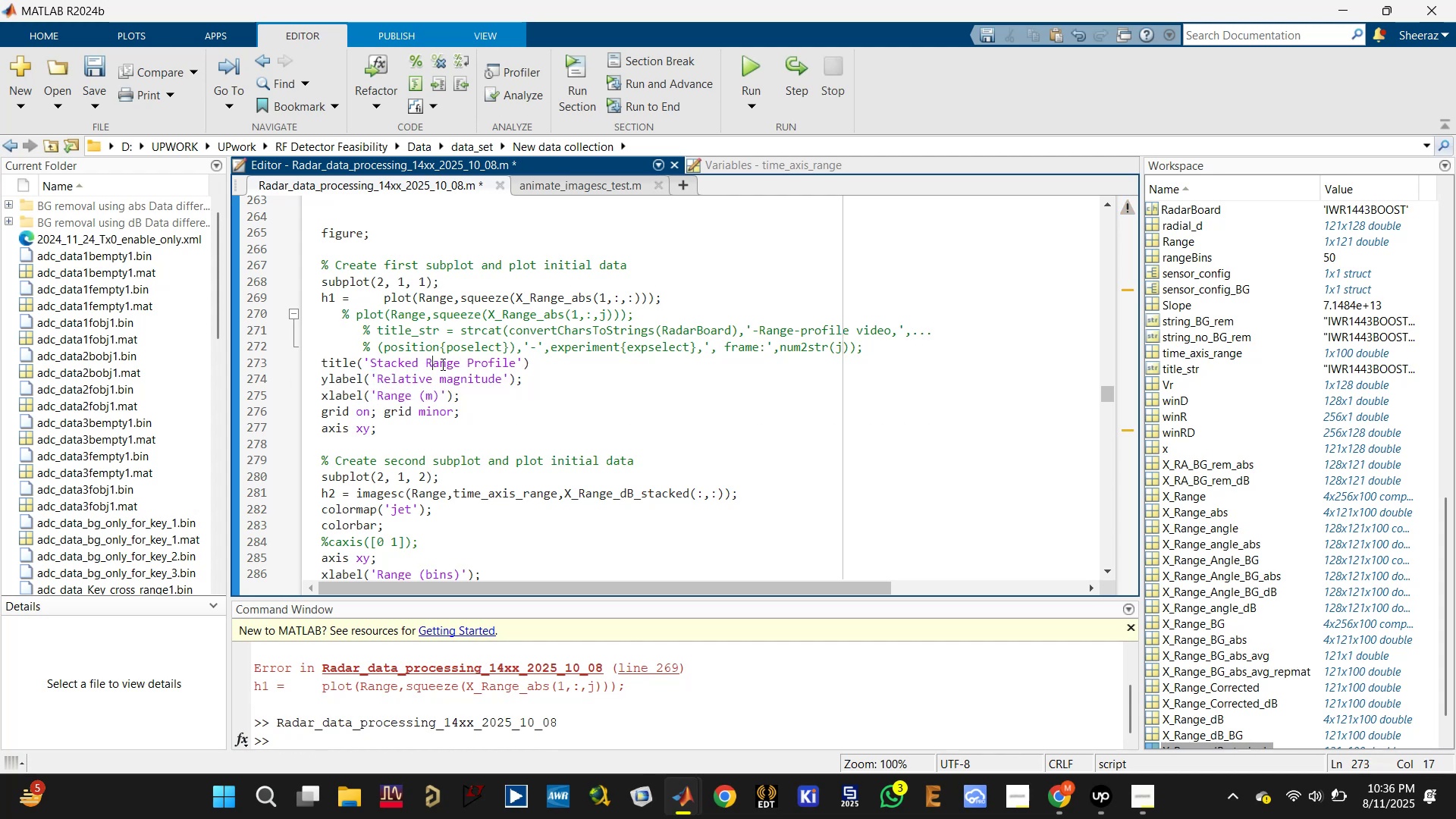 
scroll: coordinate [558, 410], scroll_direction: down, amount: 1.0
 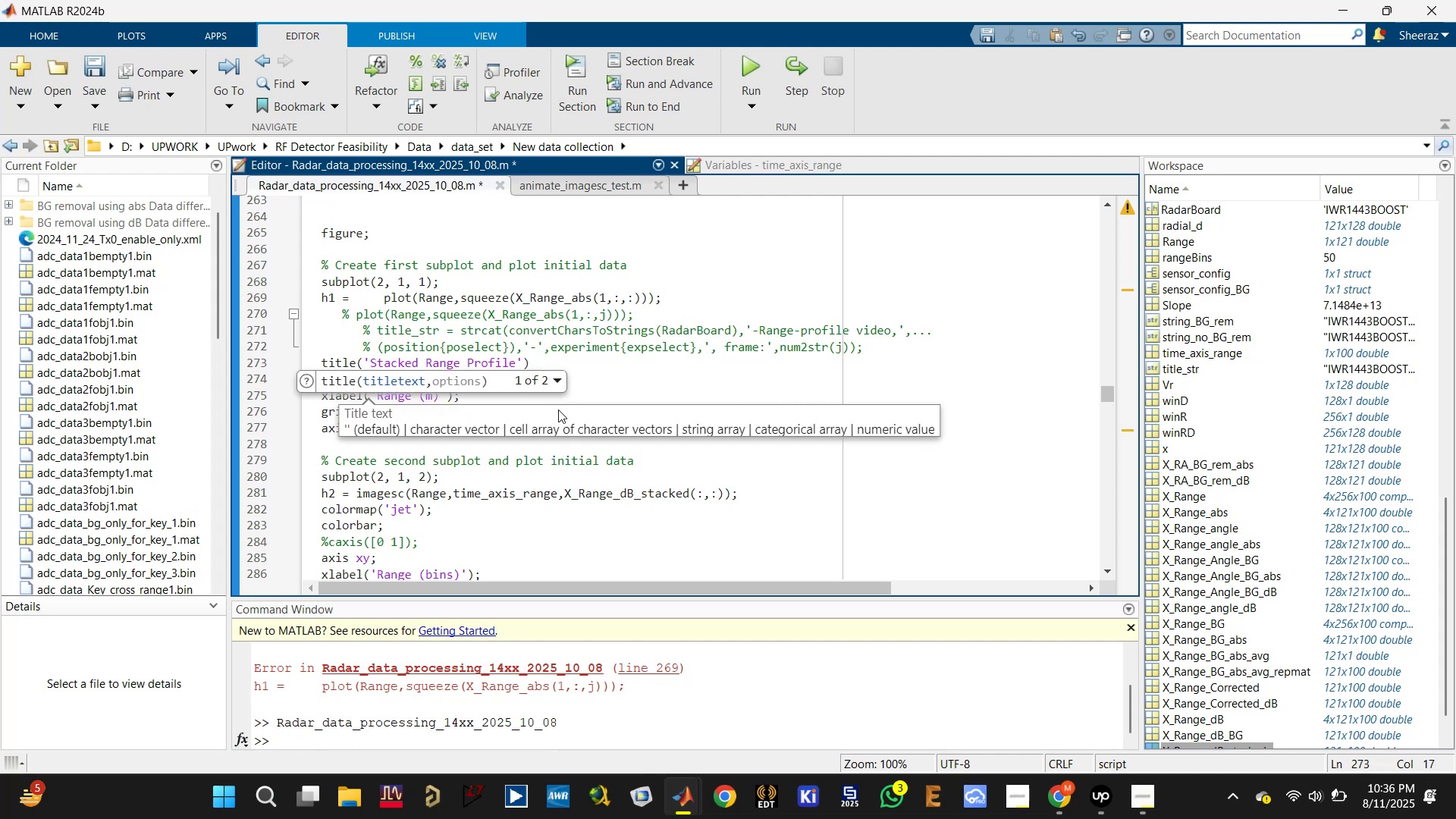 
key(Control+ControlLeft)
 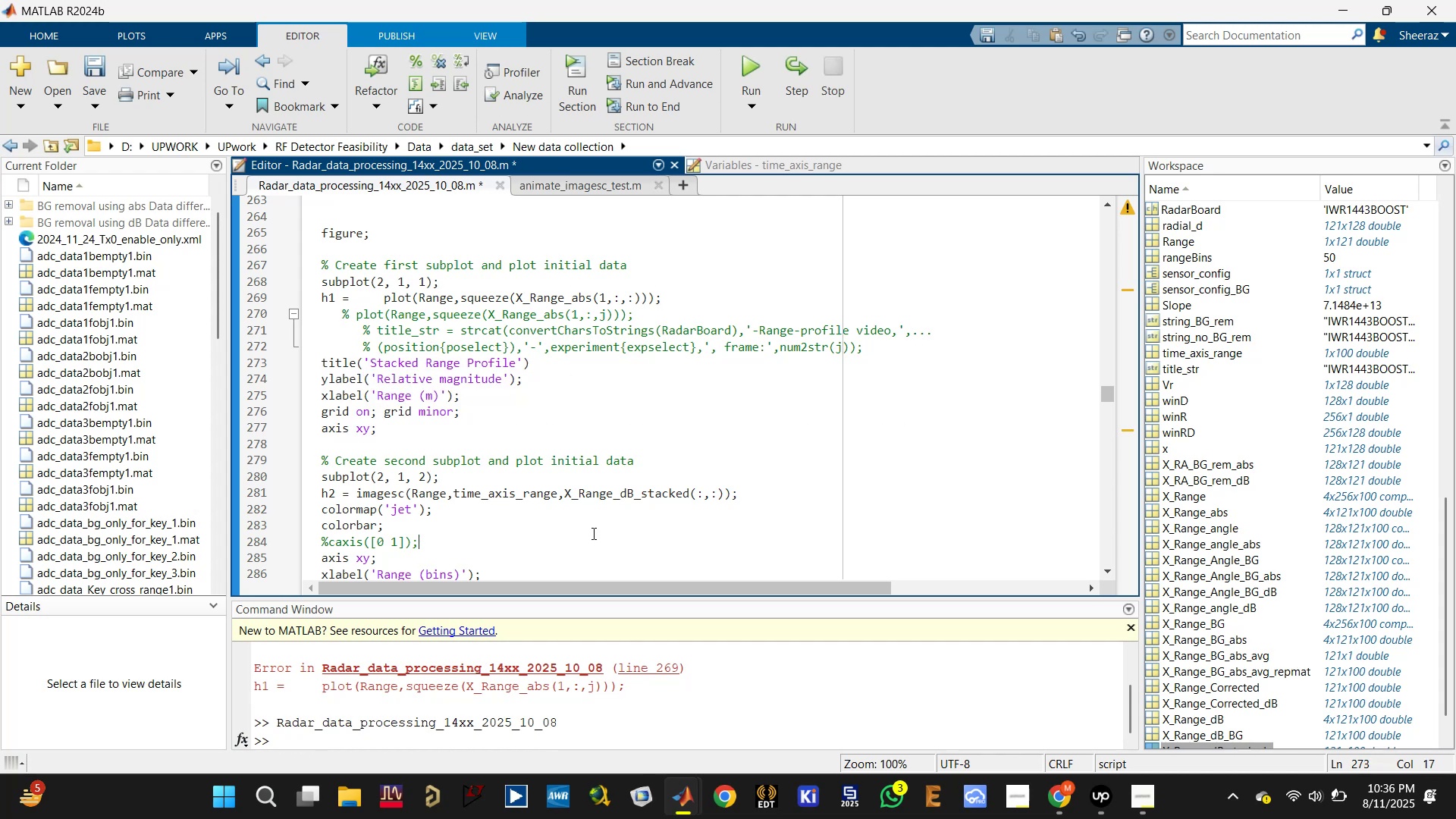 
scroll: coordinate [592, 533], scroll_direction: down, amount: 1.0
 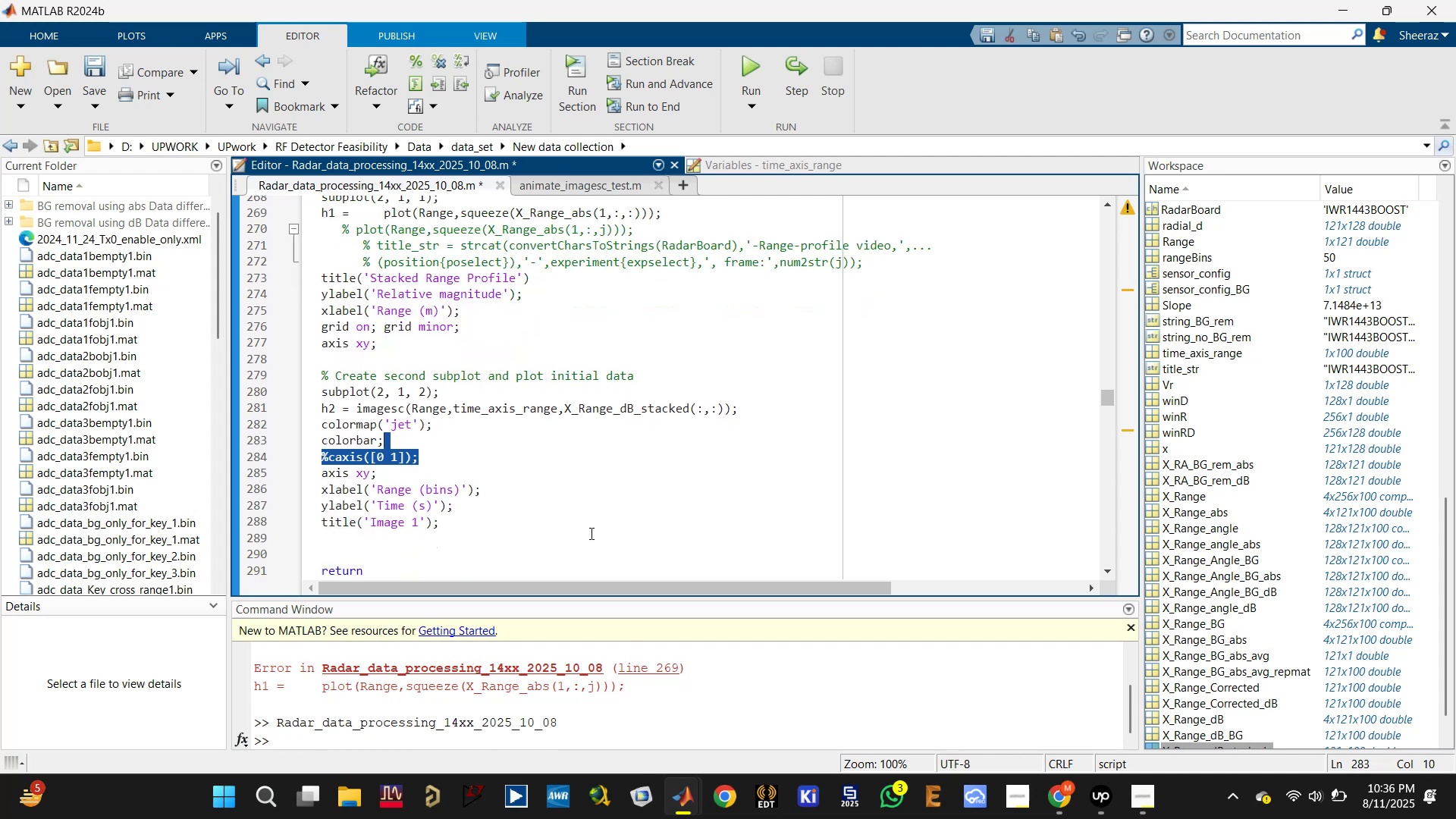 
key(Control+S)
 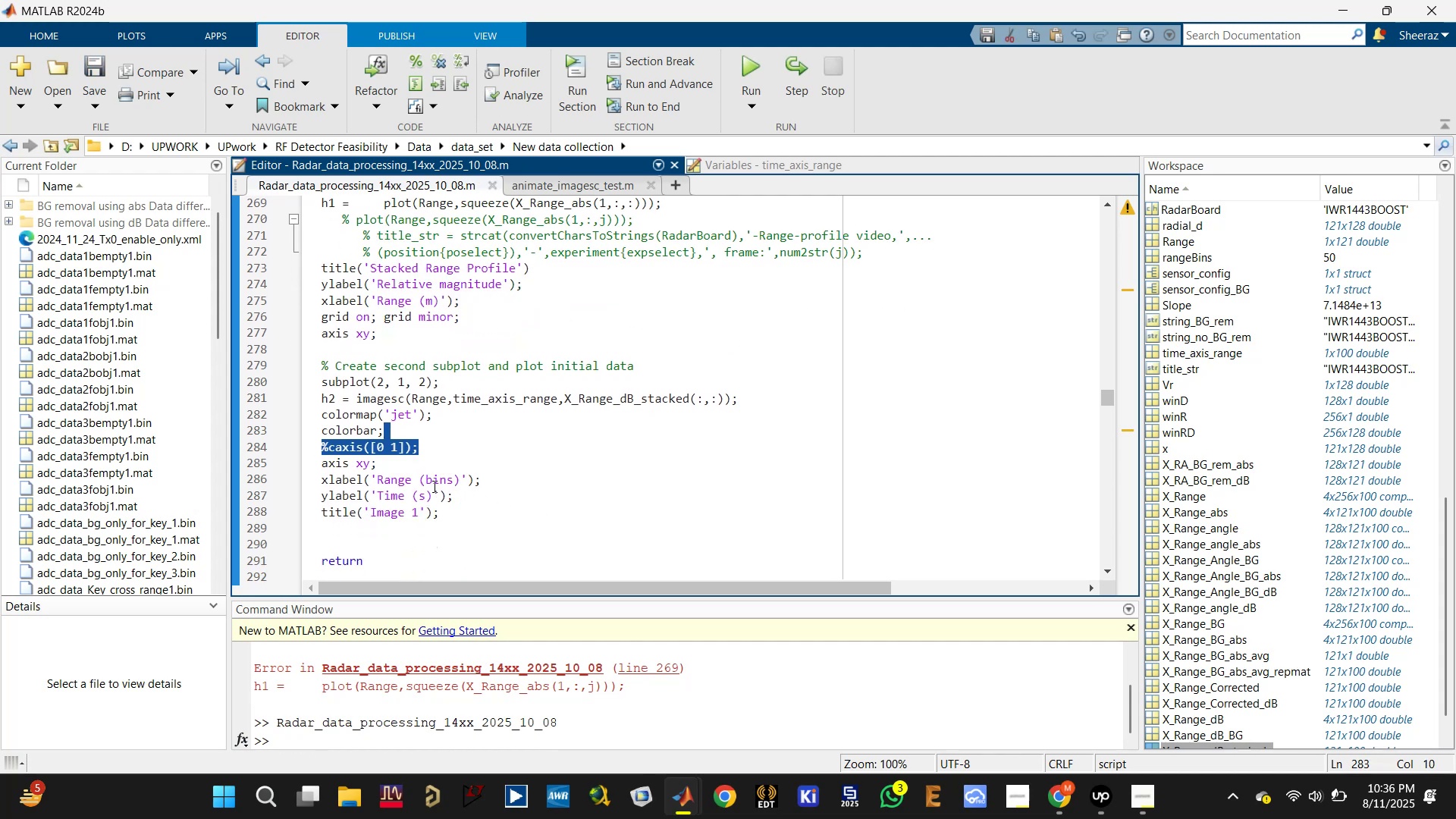 
left_click([429, 485])
 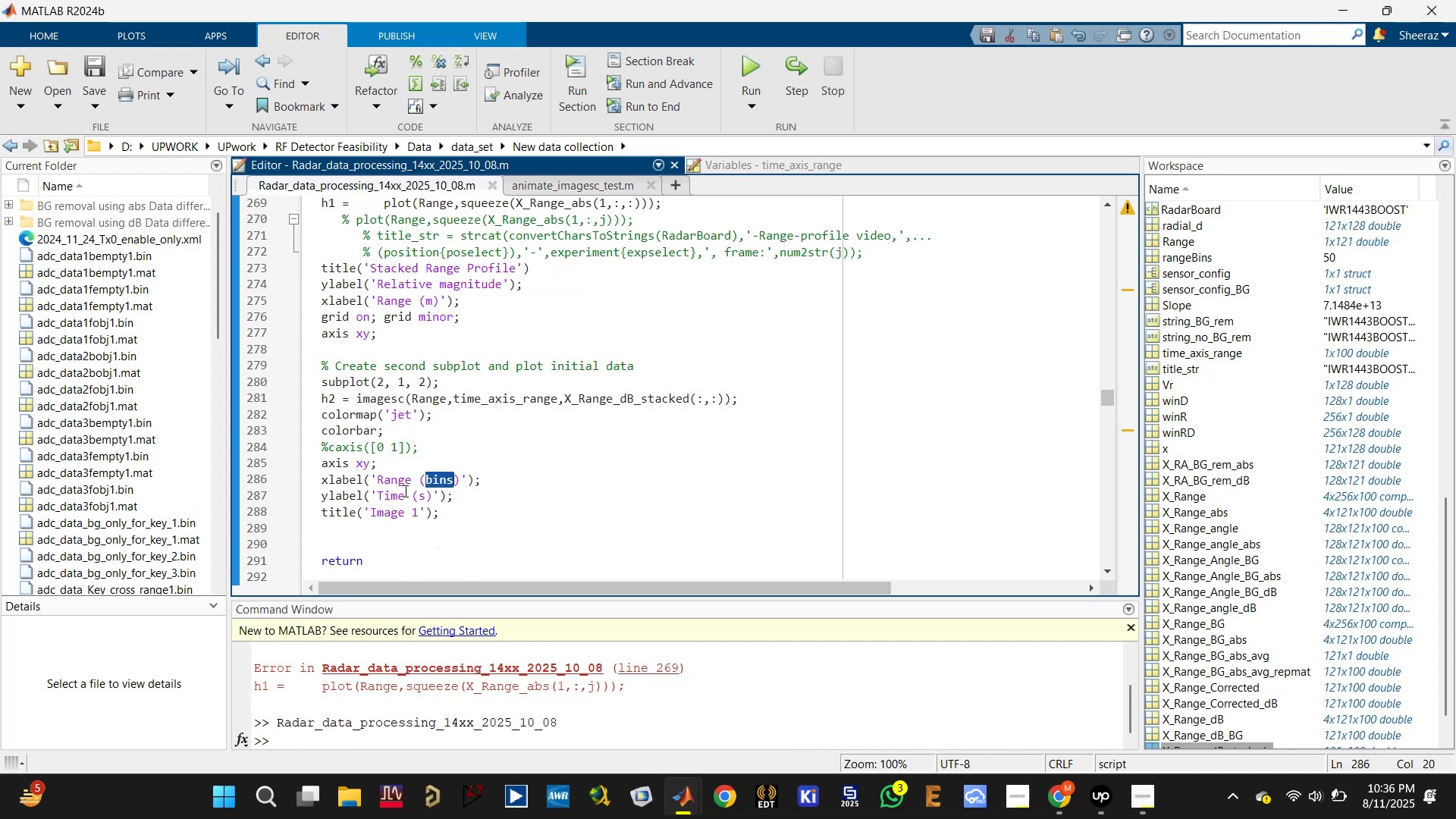 
left_click([389, 498])
 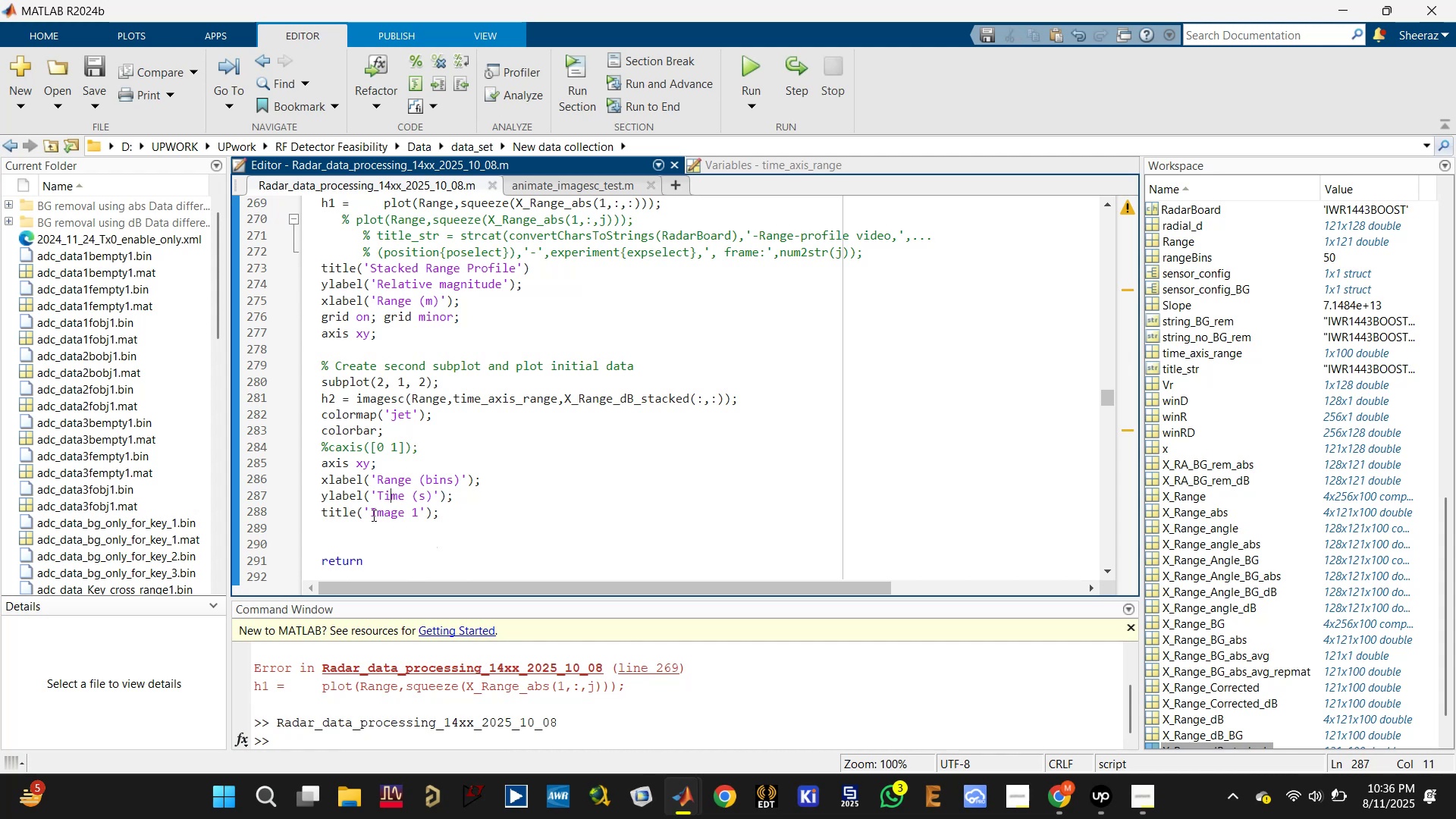 
left_click_drag(start_coordinate=[372, 513], to_coordinate=[418, 510])
 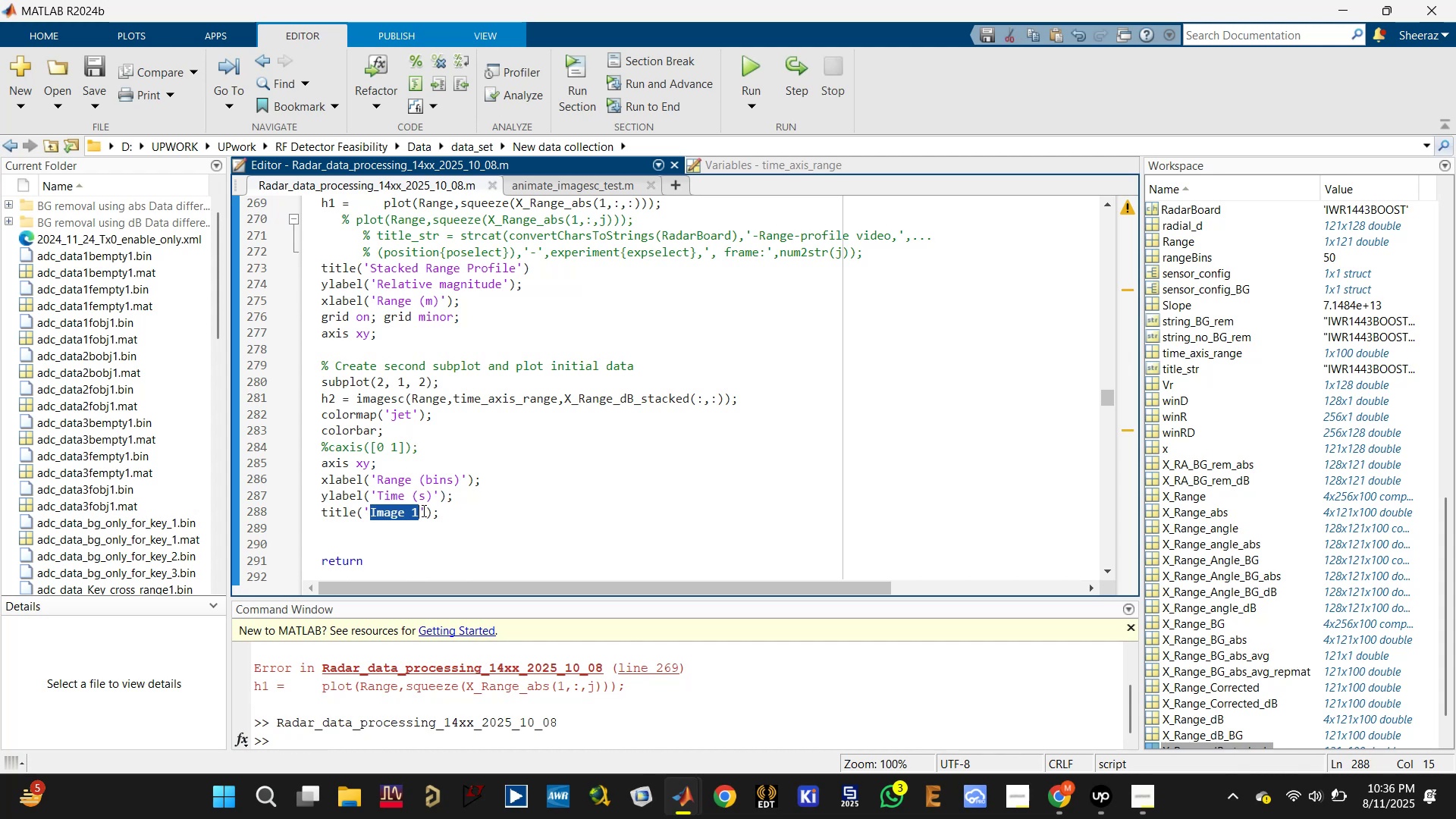 
hold_key(key=ShiftLeft, duration=1.93)
 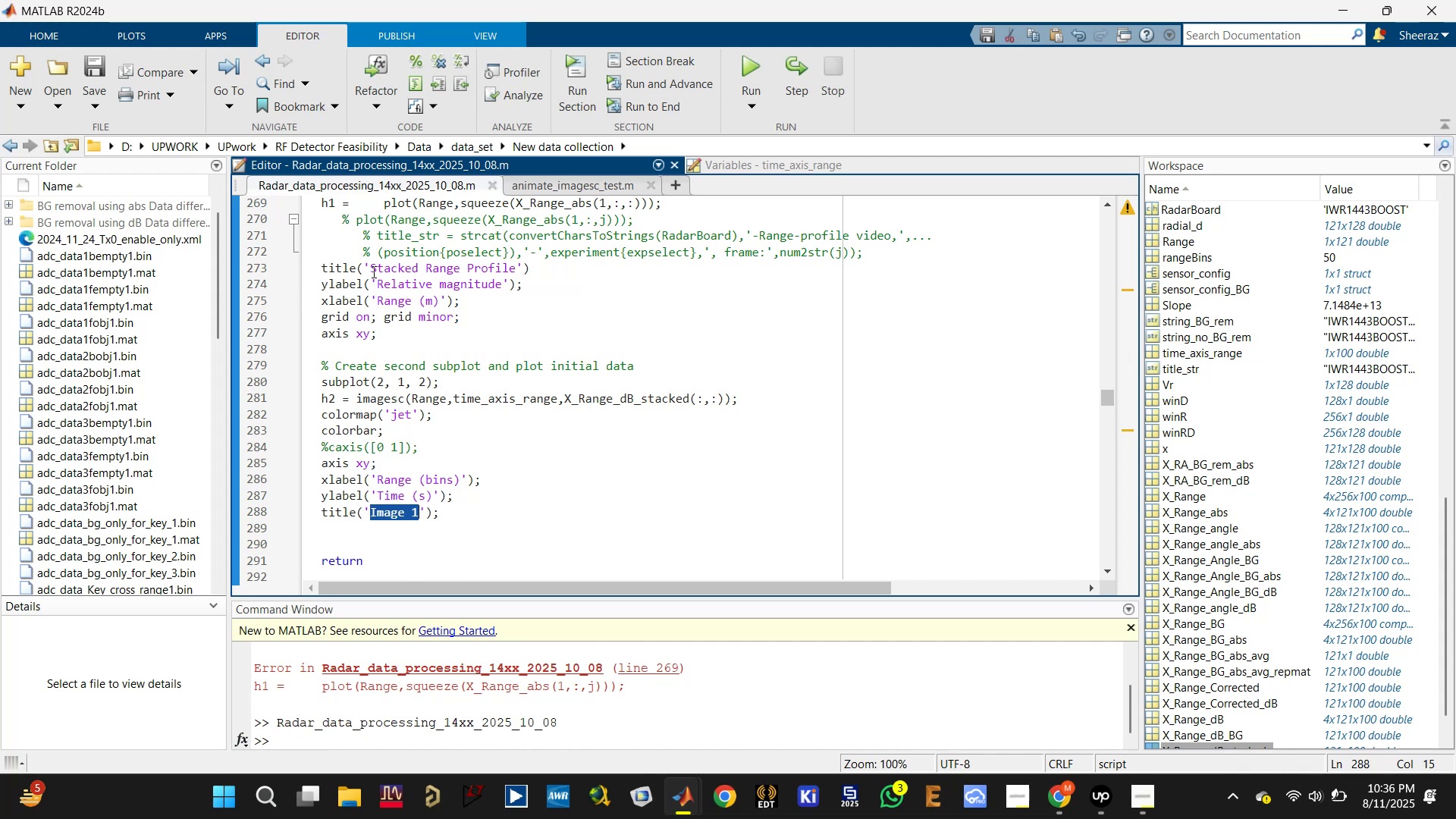 
left_click_drag(start_coordinate=[371, 268], to_coordinate=[515, 267])
 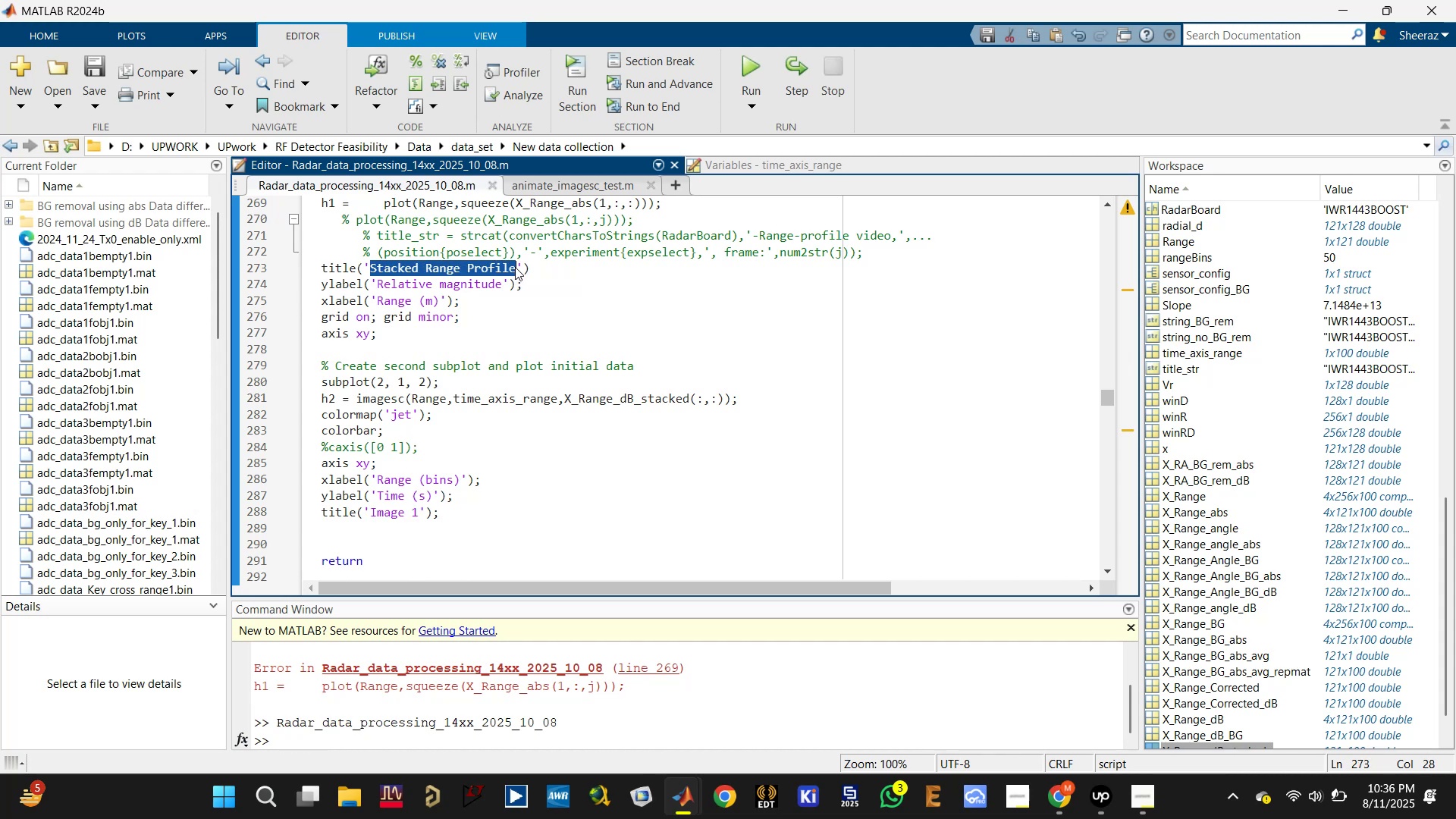 
key(Control+X)
 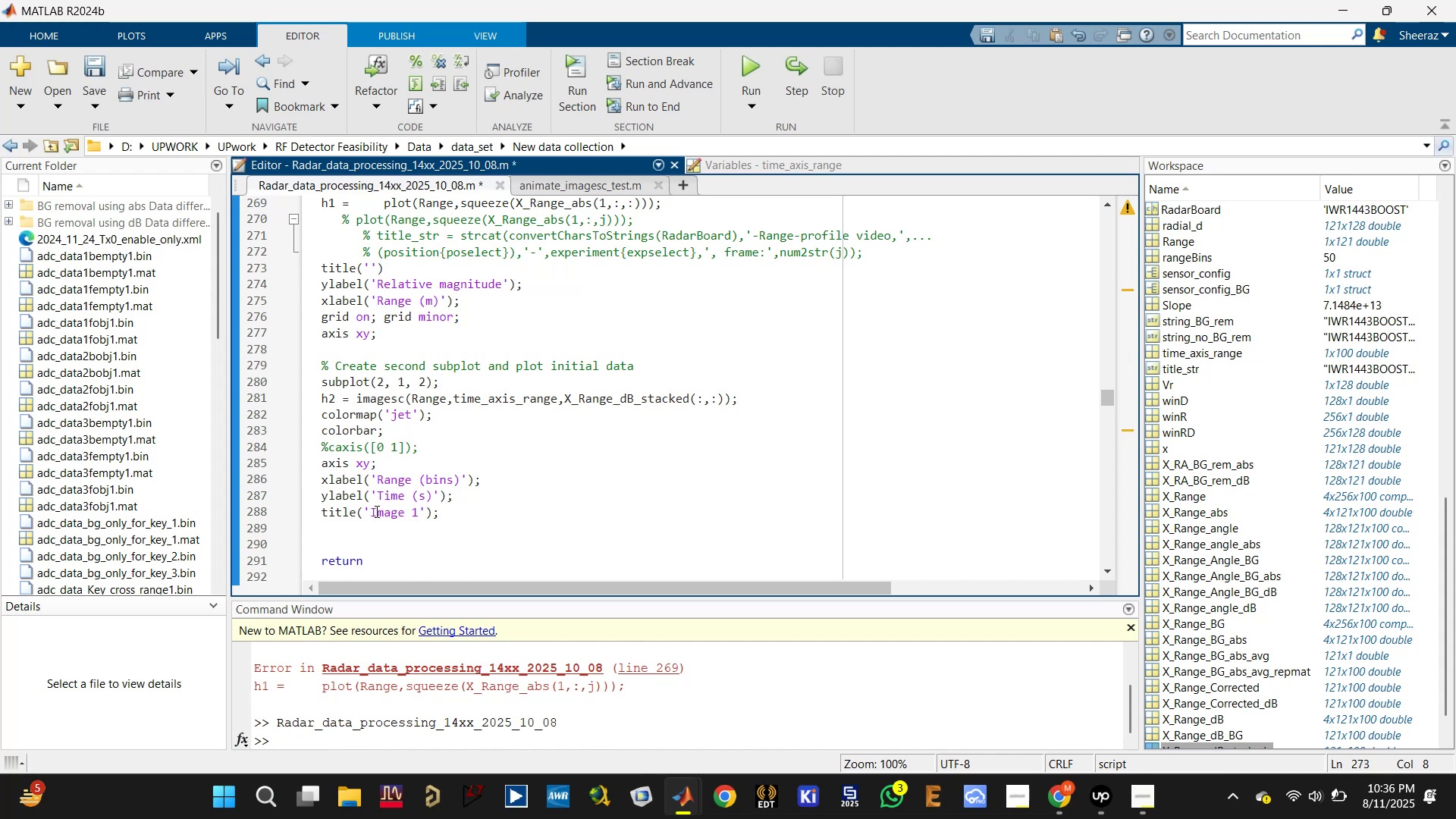 
left_click_drag(start_coordinate=[367, 512], to_coordinate=[419, 507])
 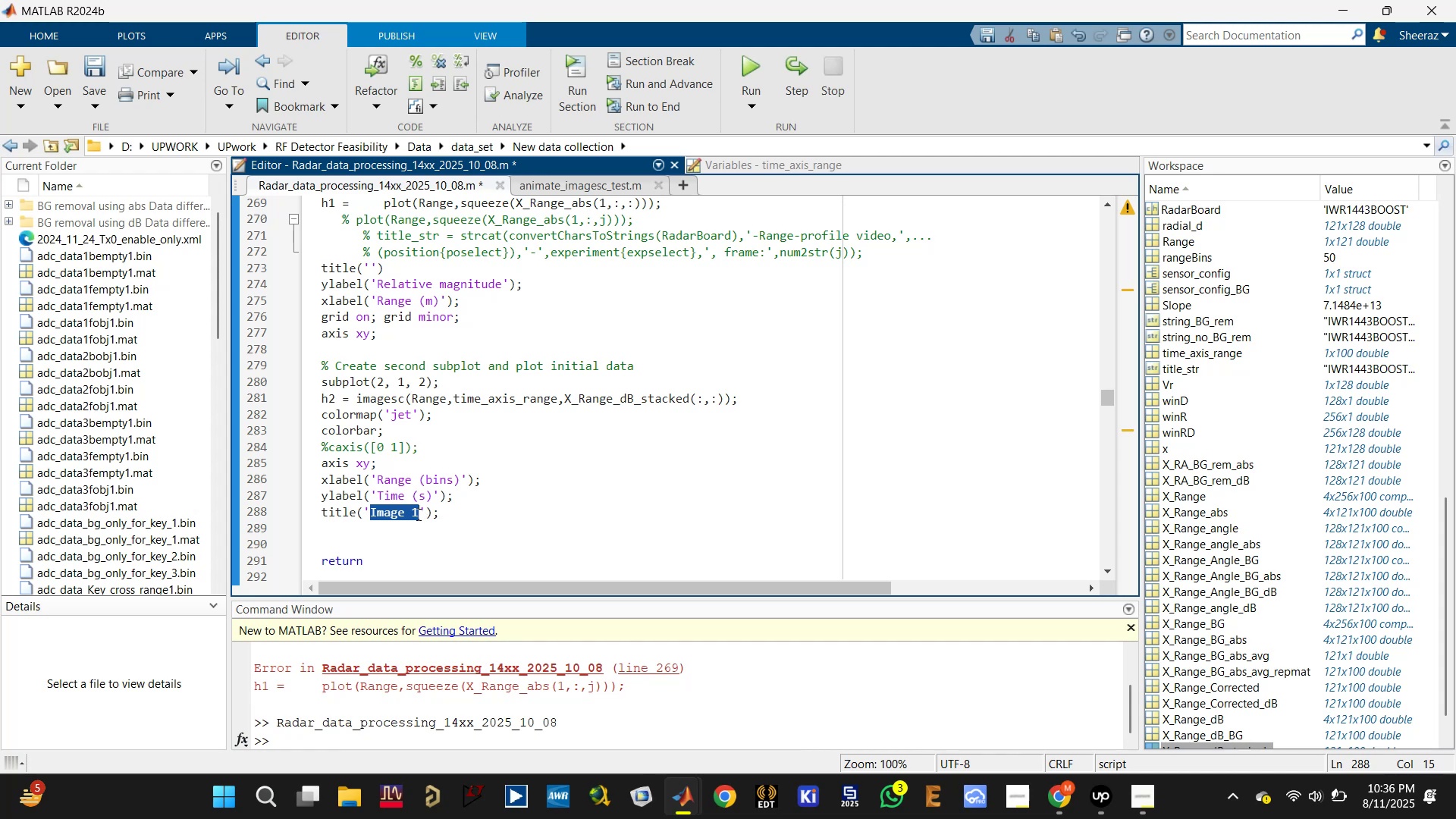 
key(Control+ControlLeft)
 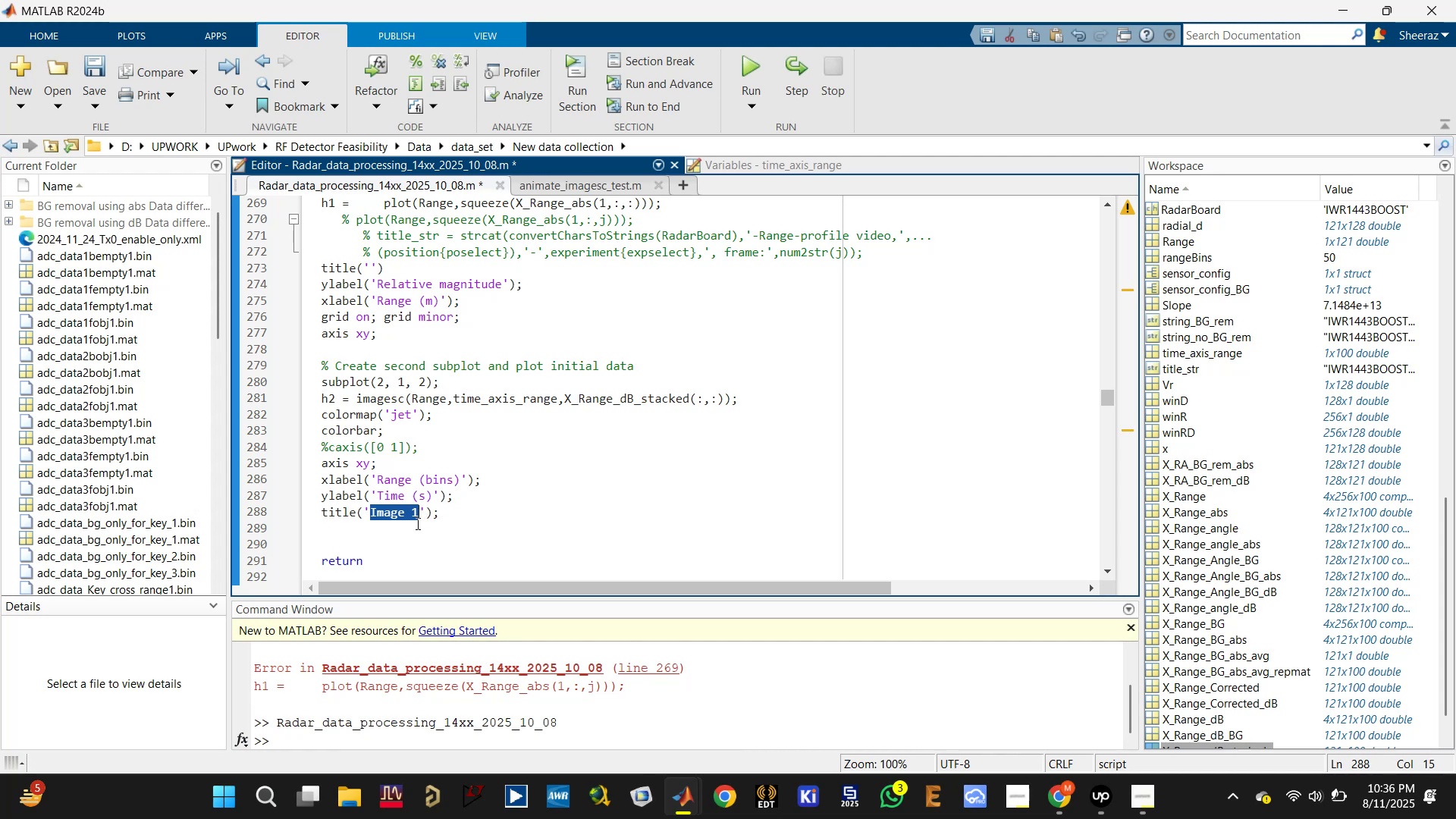 
key(Control+V)
 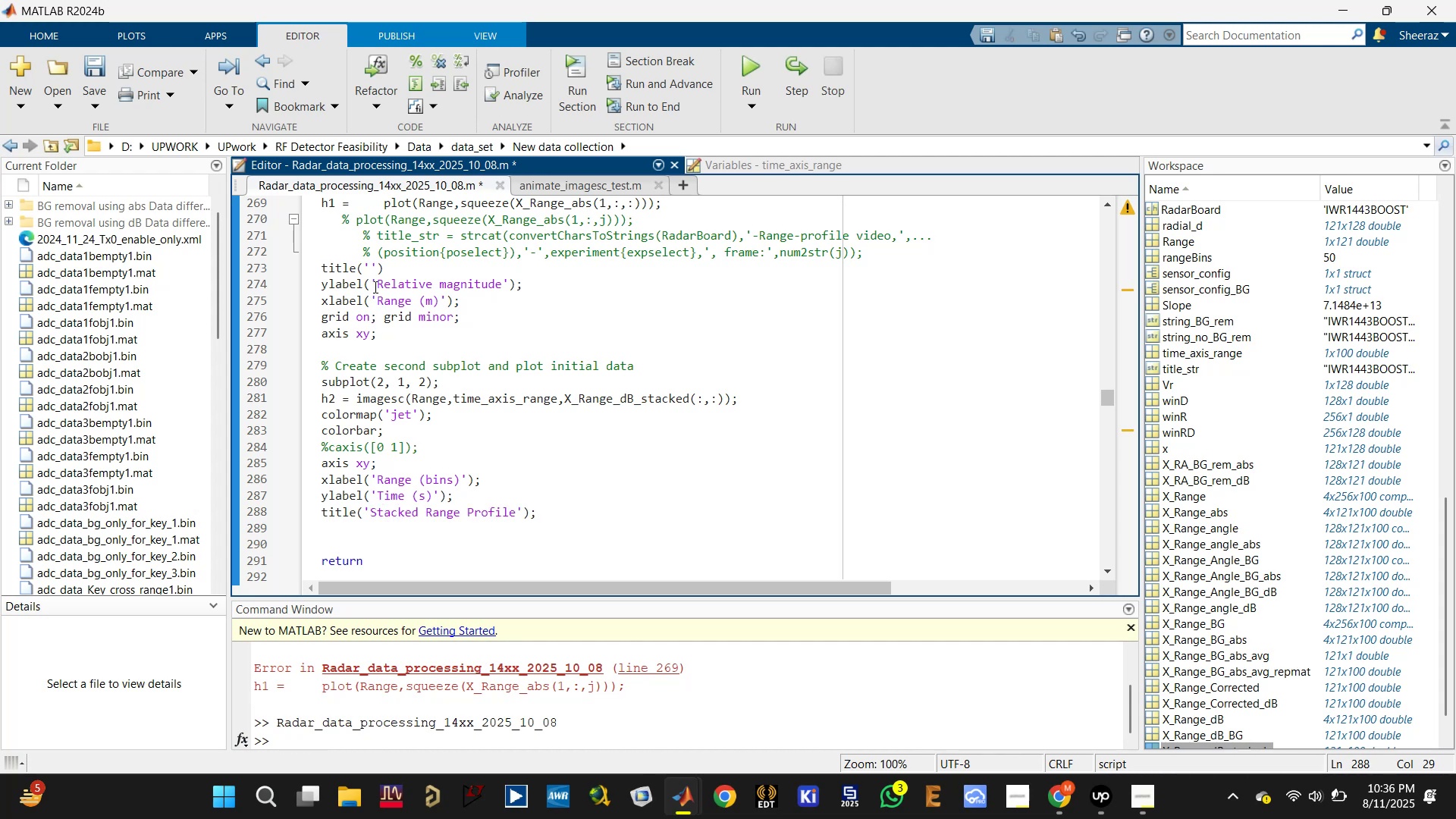 
type(Range profile in a frame)
 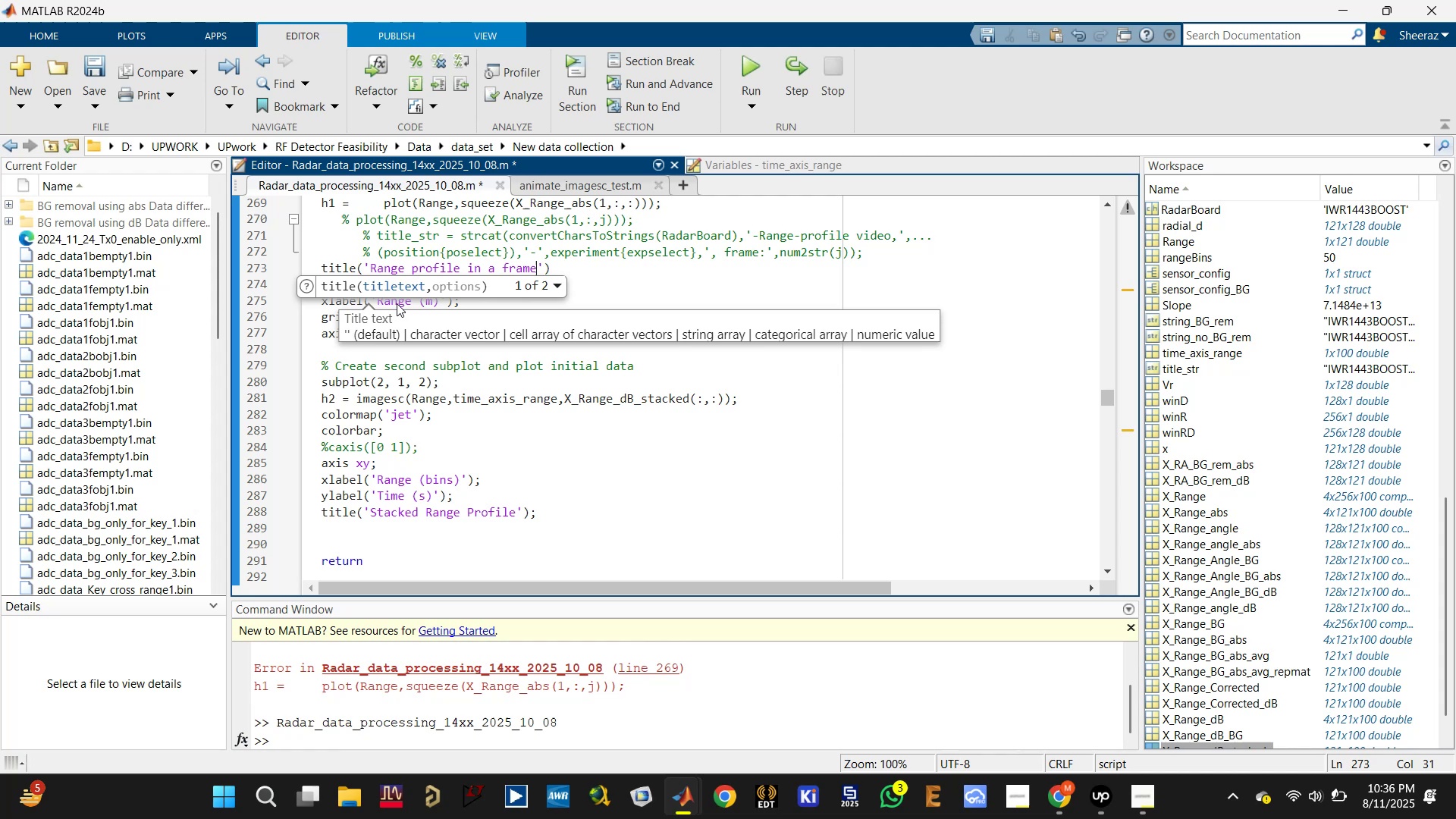 
key(Control+S)
 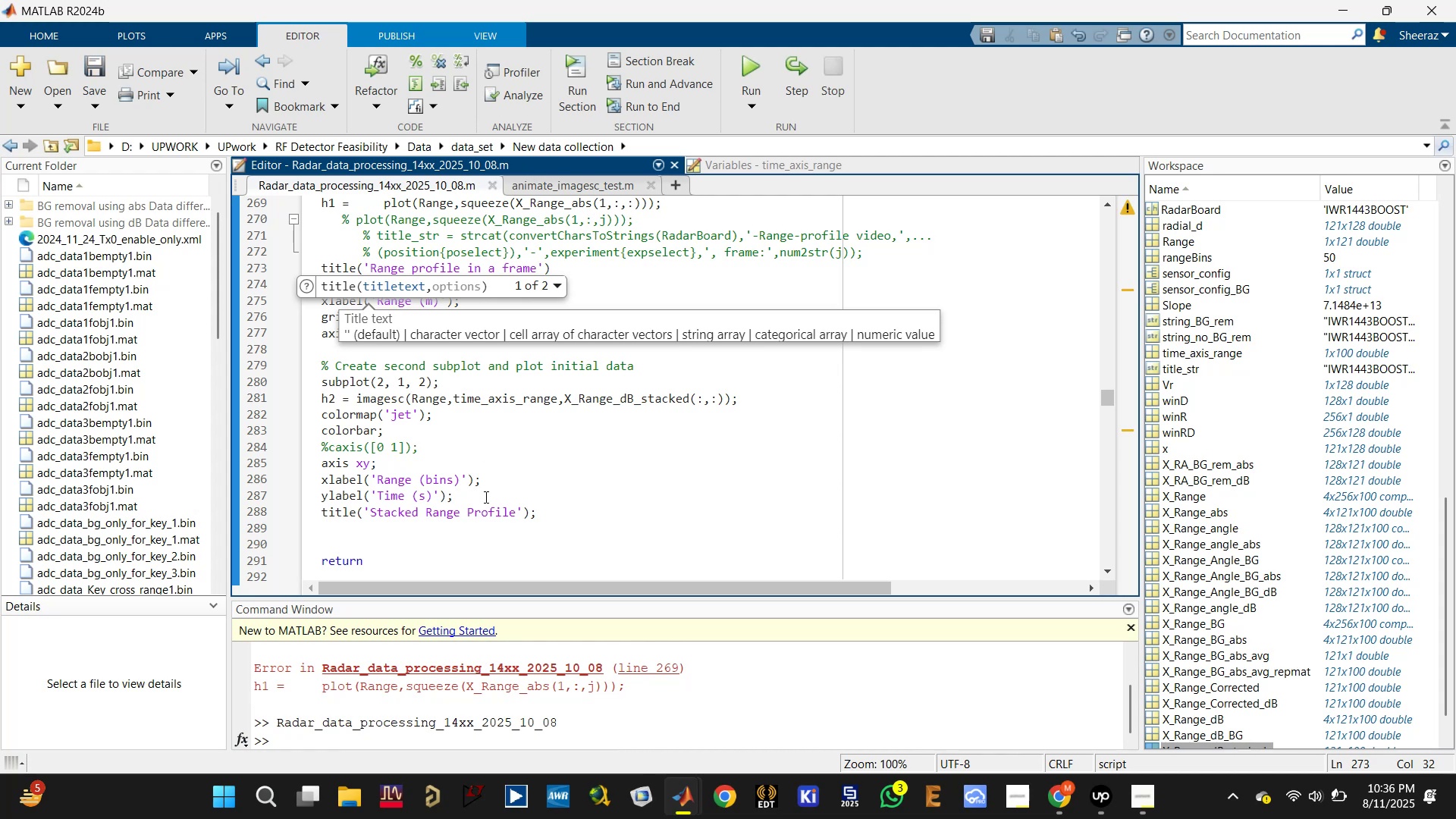 
left_click([510, 475])
 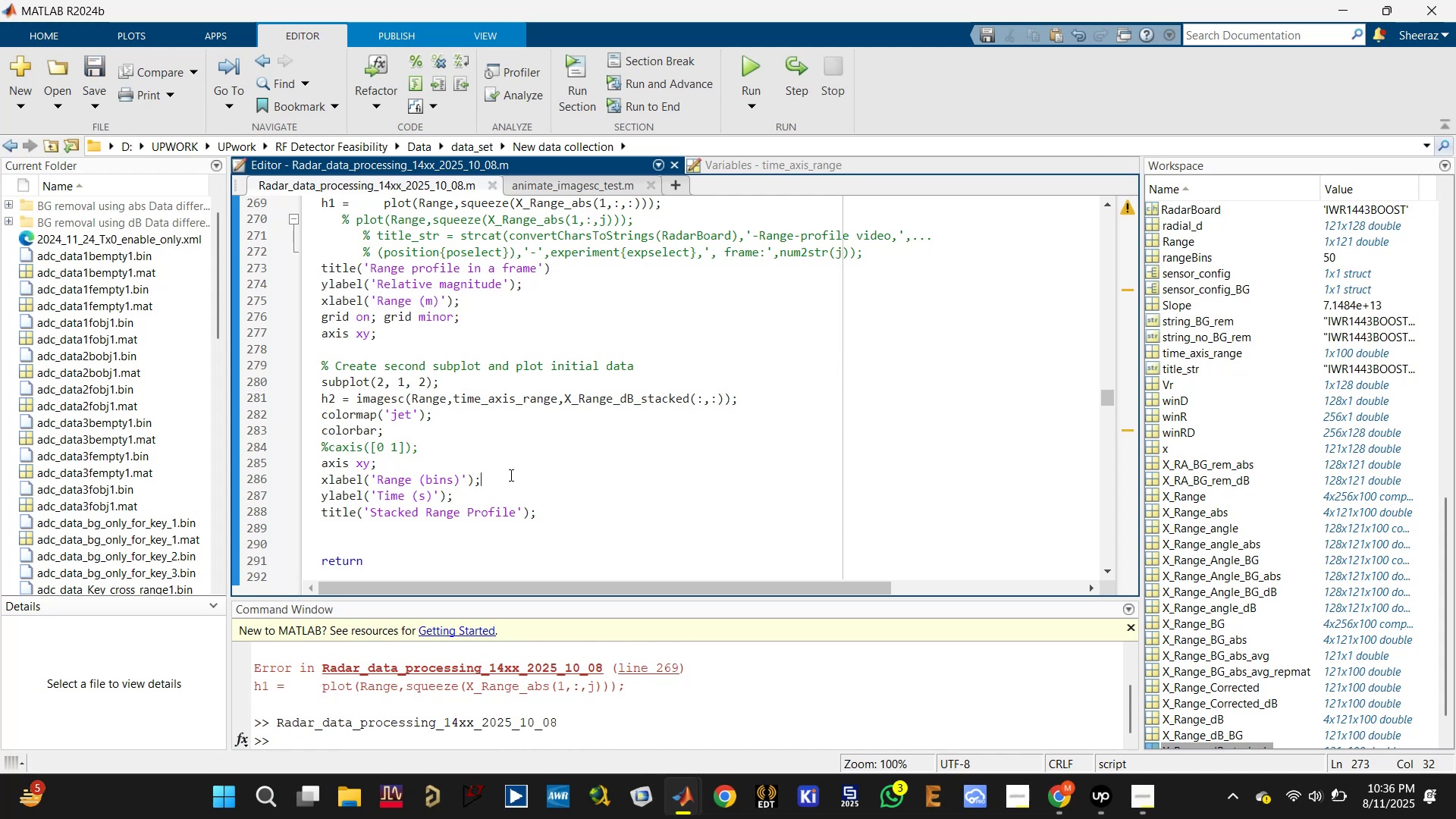 
key(Control+Enter)
 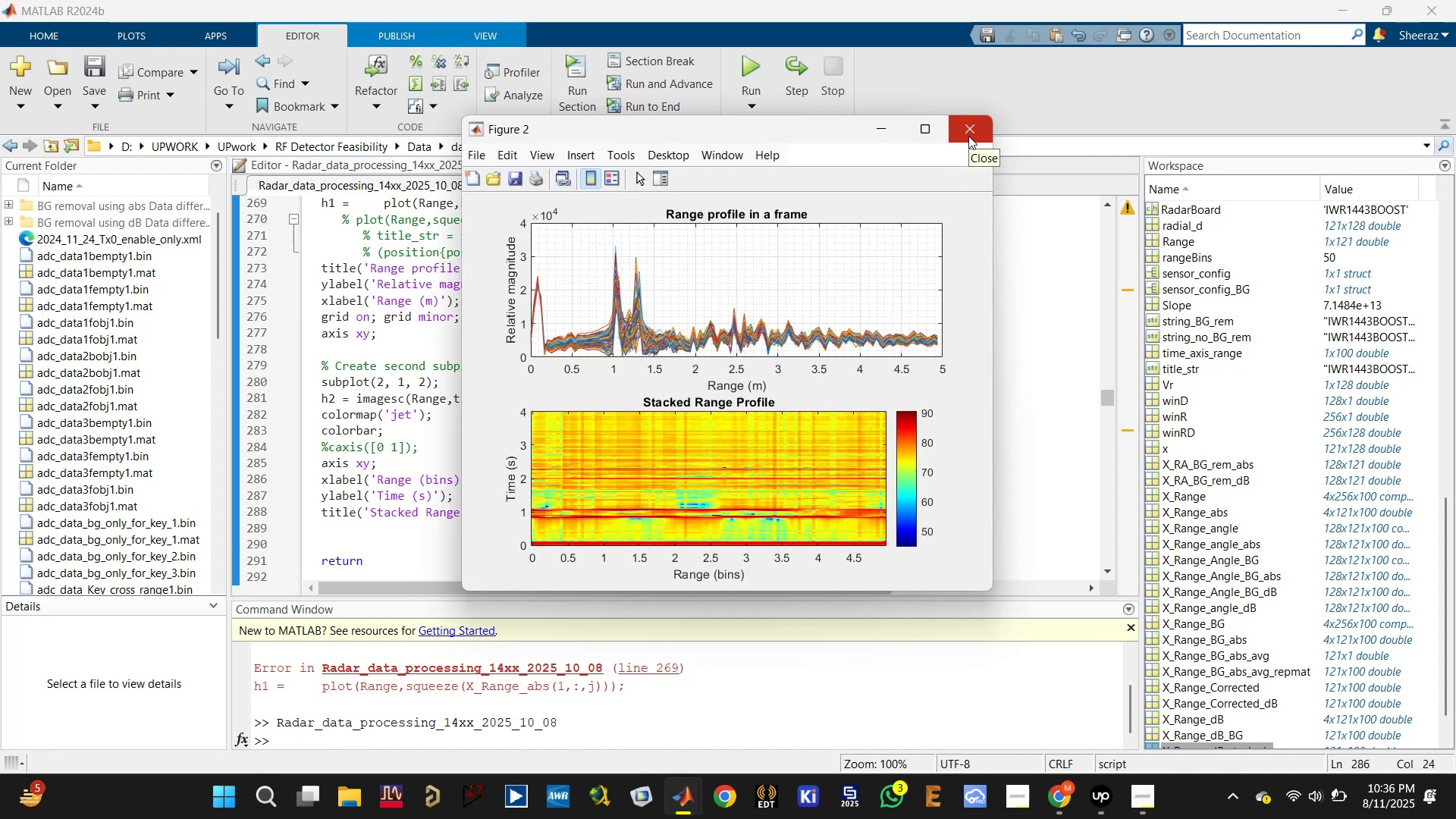 
wait(9.54)
 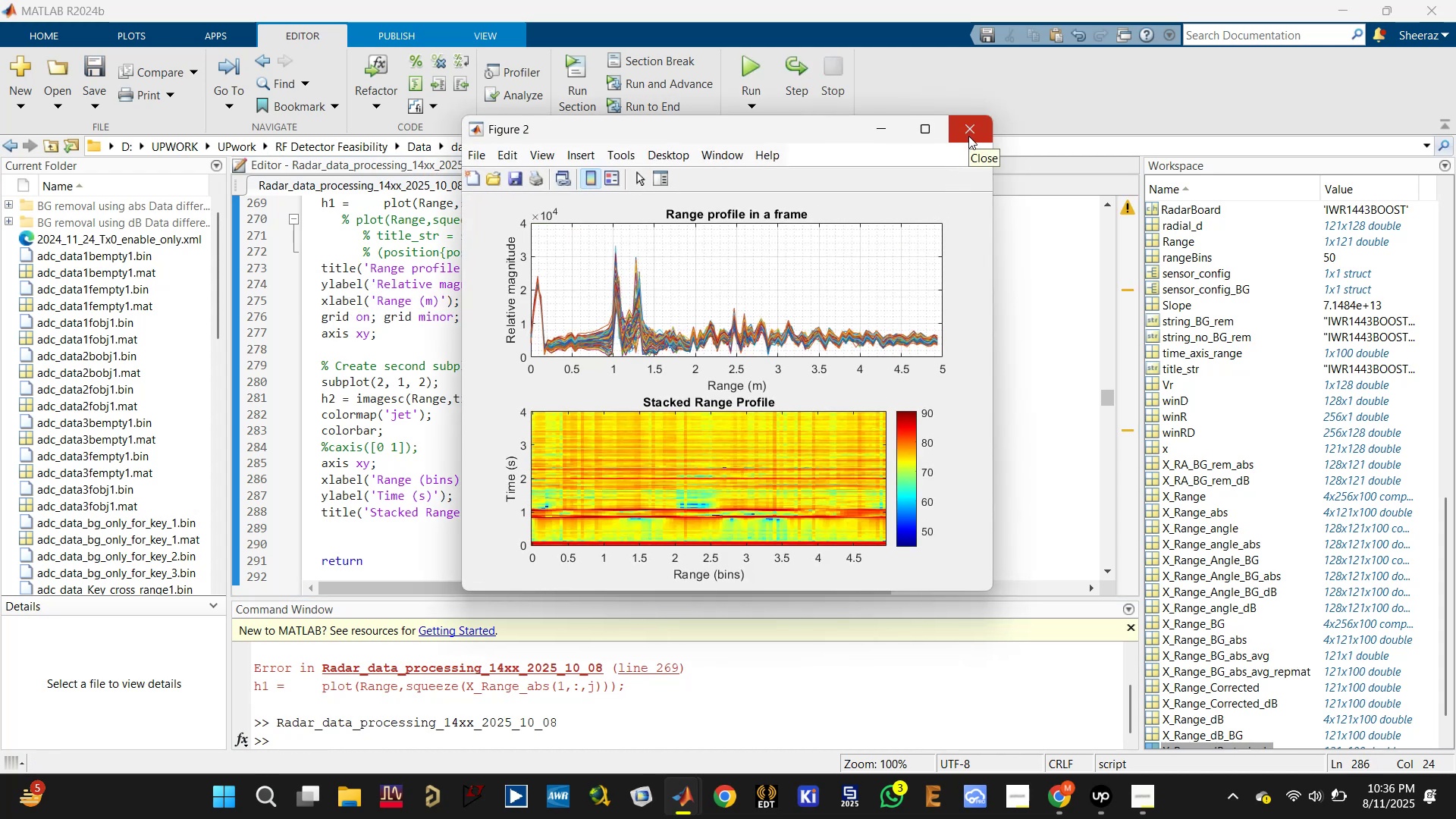 
left_click([968, 127])
 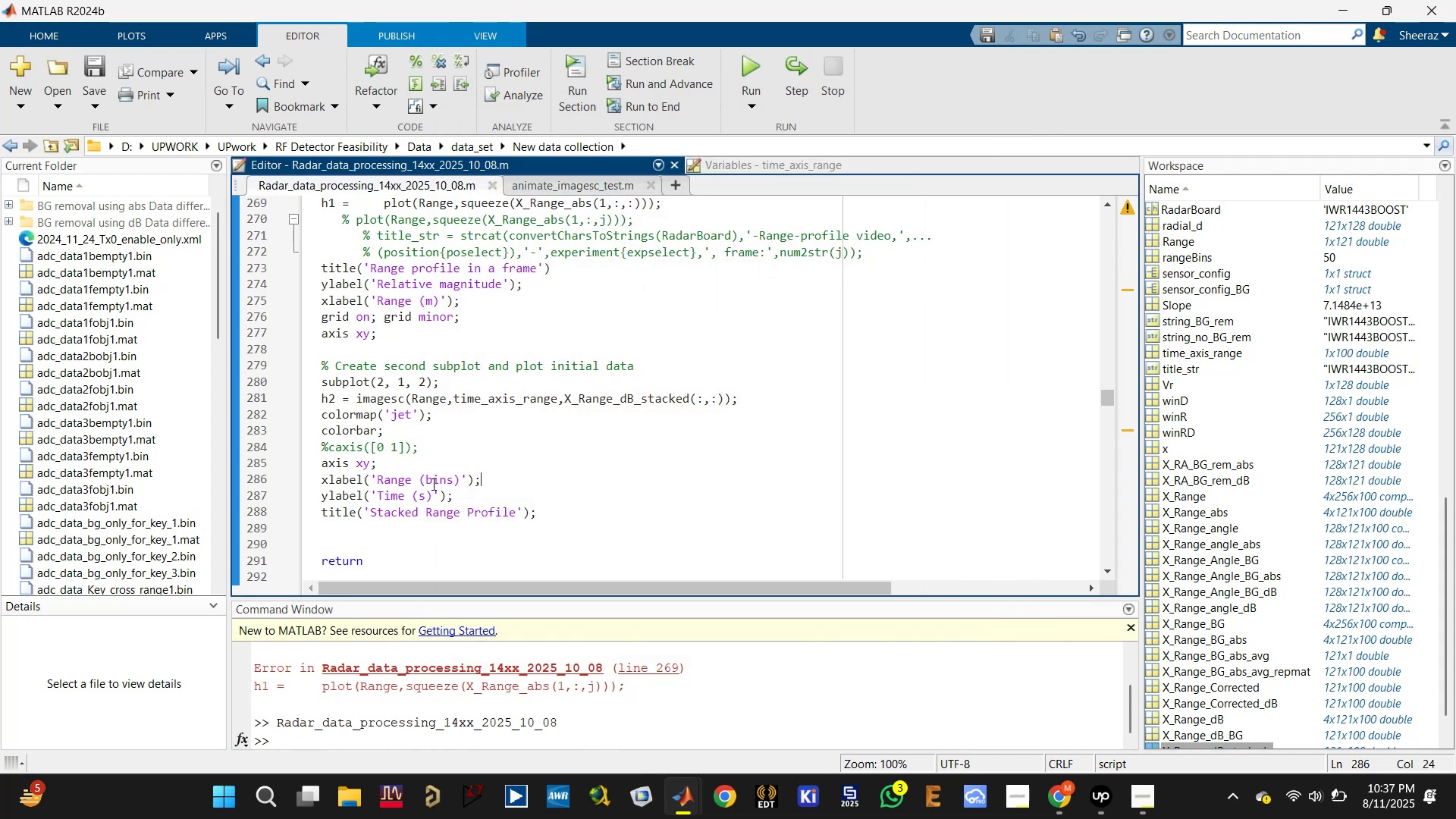 
double_click([441, 480])
 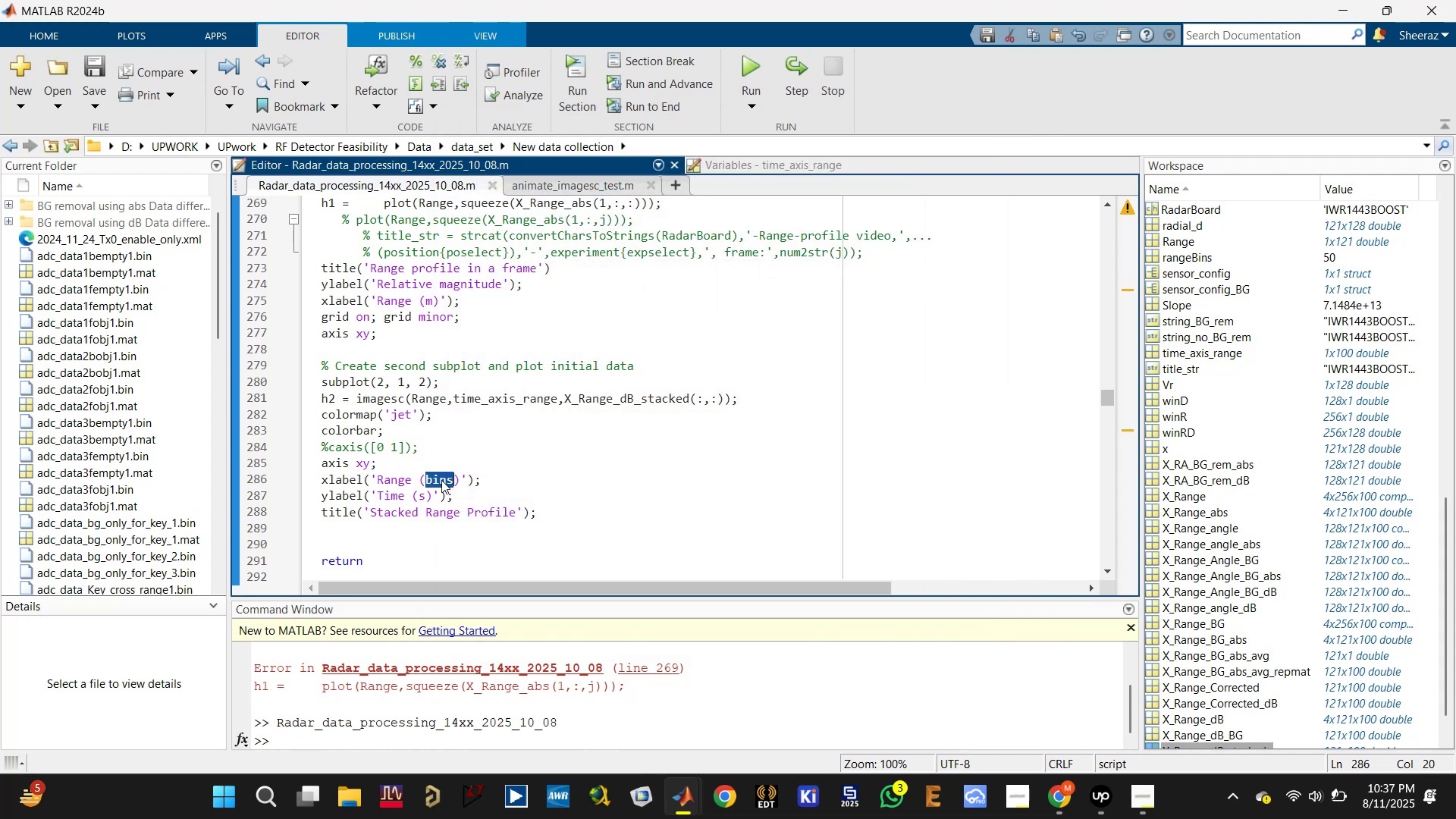 
key(M)
 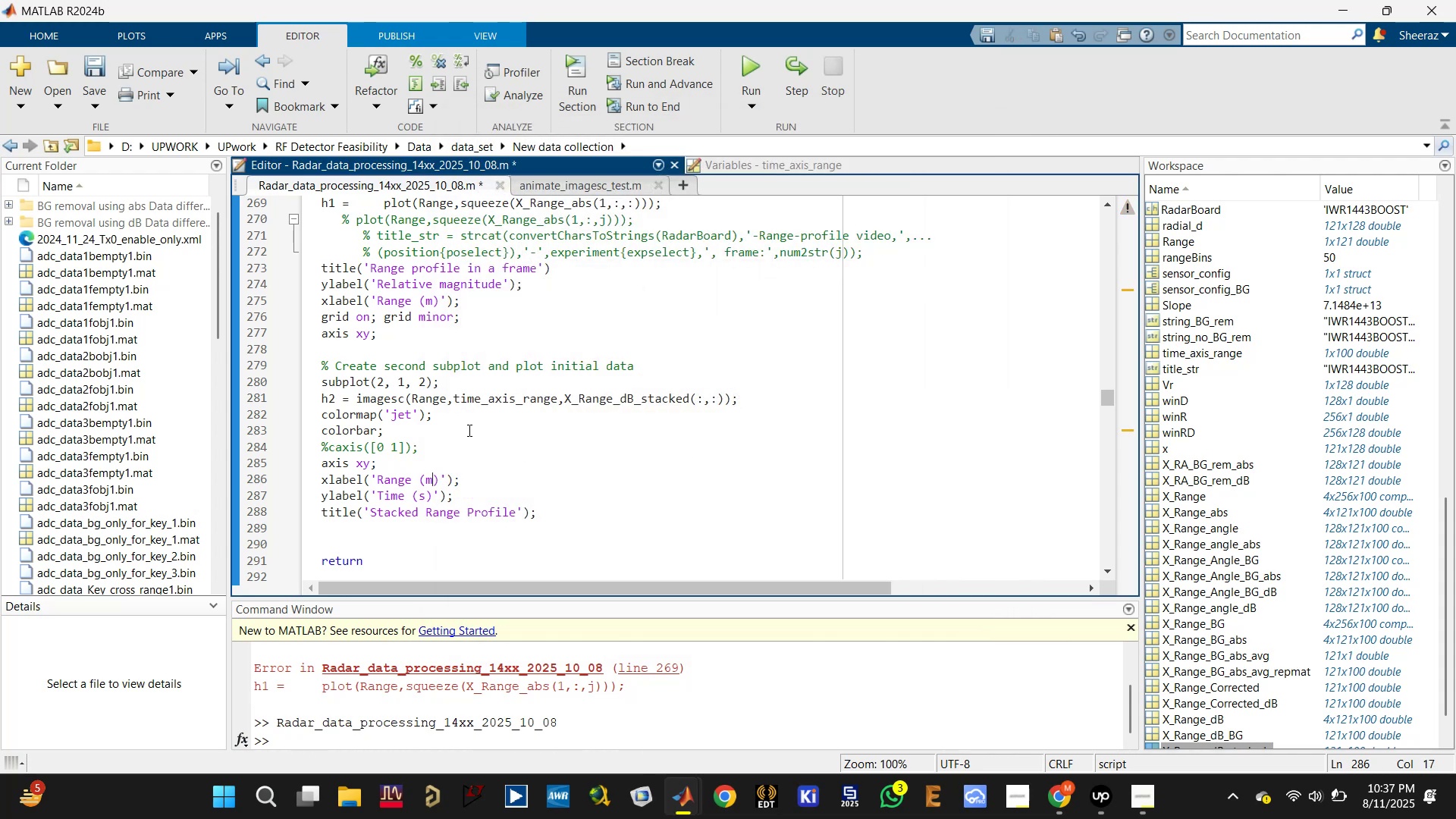 
left_click([462, 413])
 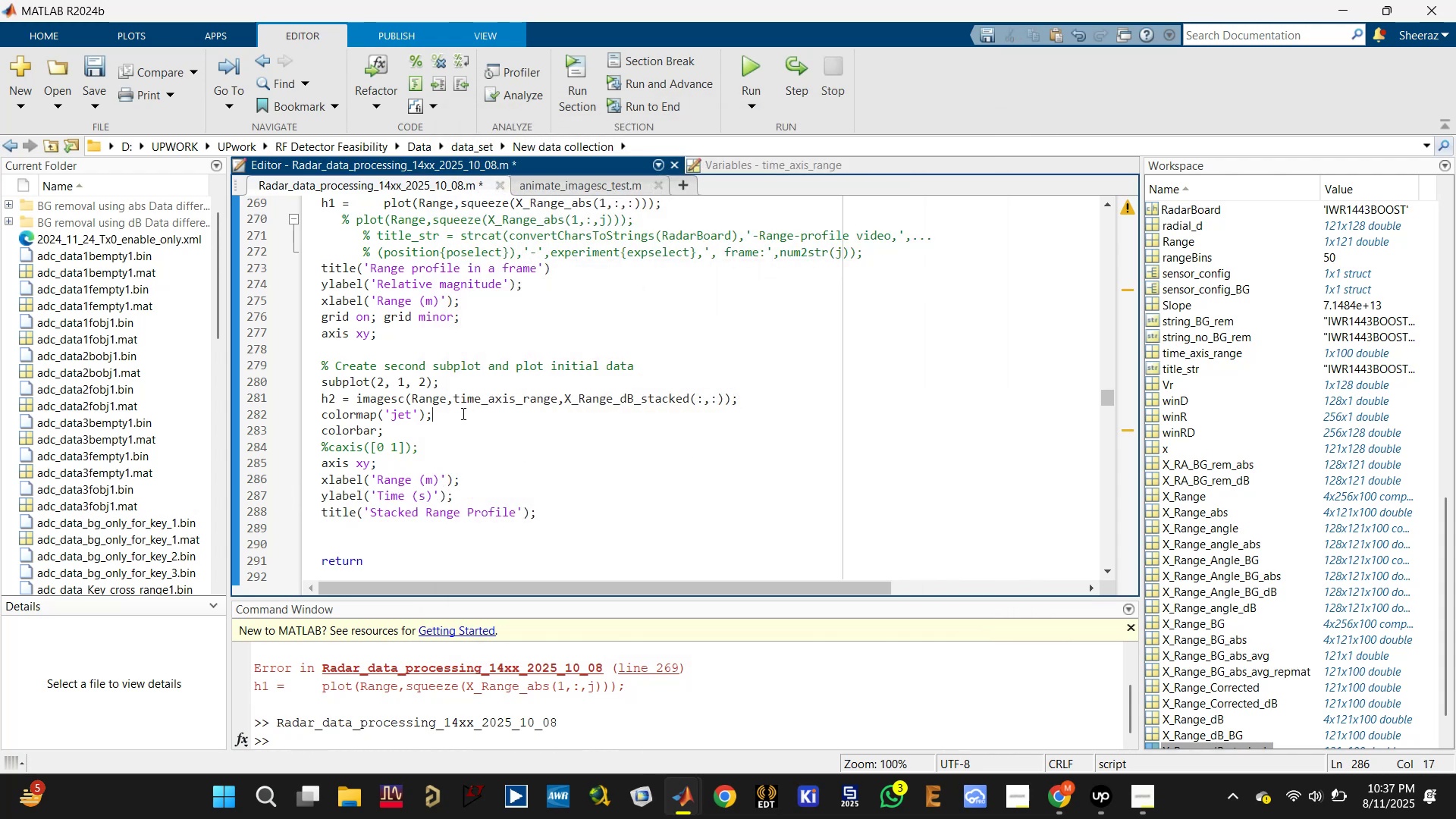 
key(Control+S)
 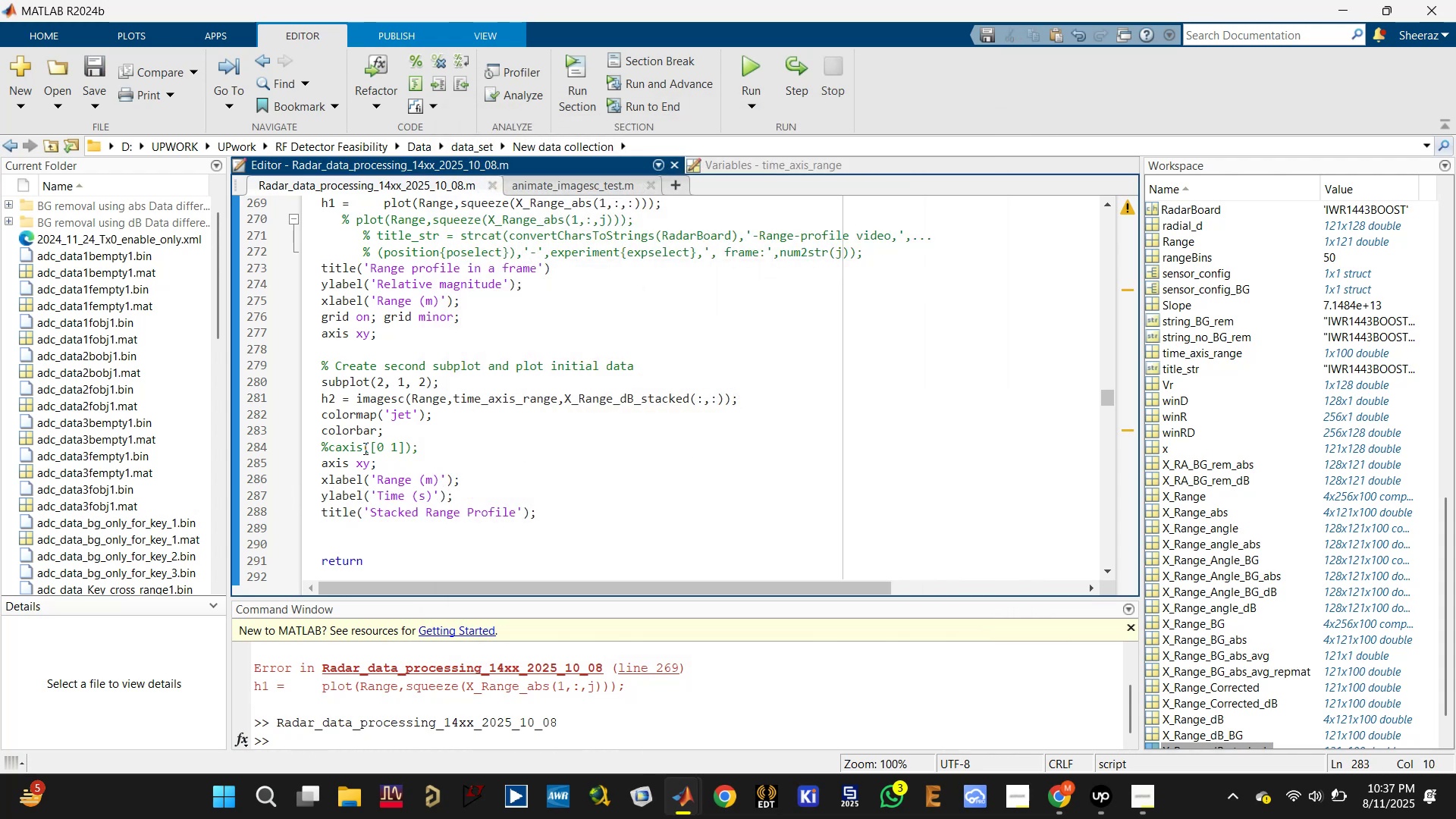 
left_click([398, 431])
 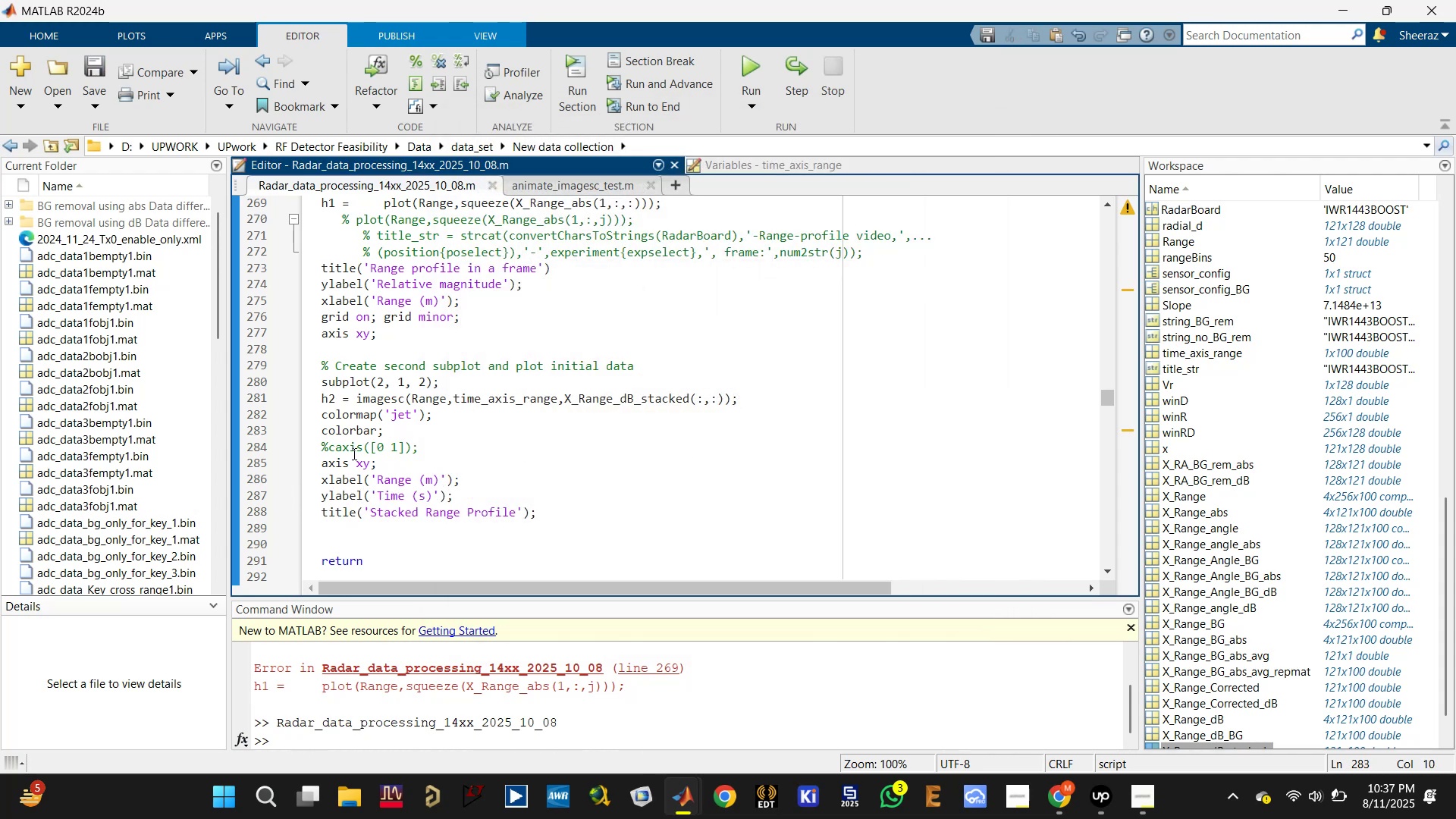 
left_click_drag(start_coordinate=[425, 444], to_coordinate=[313, 447])
 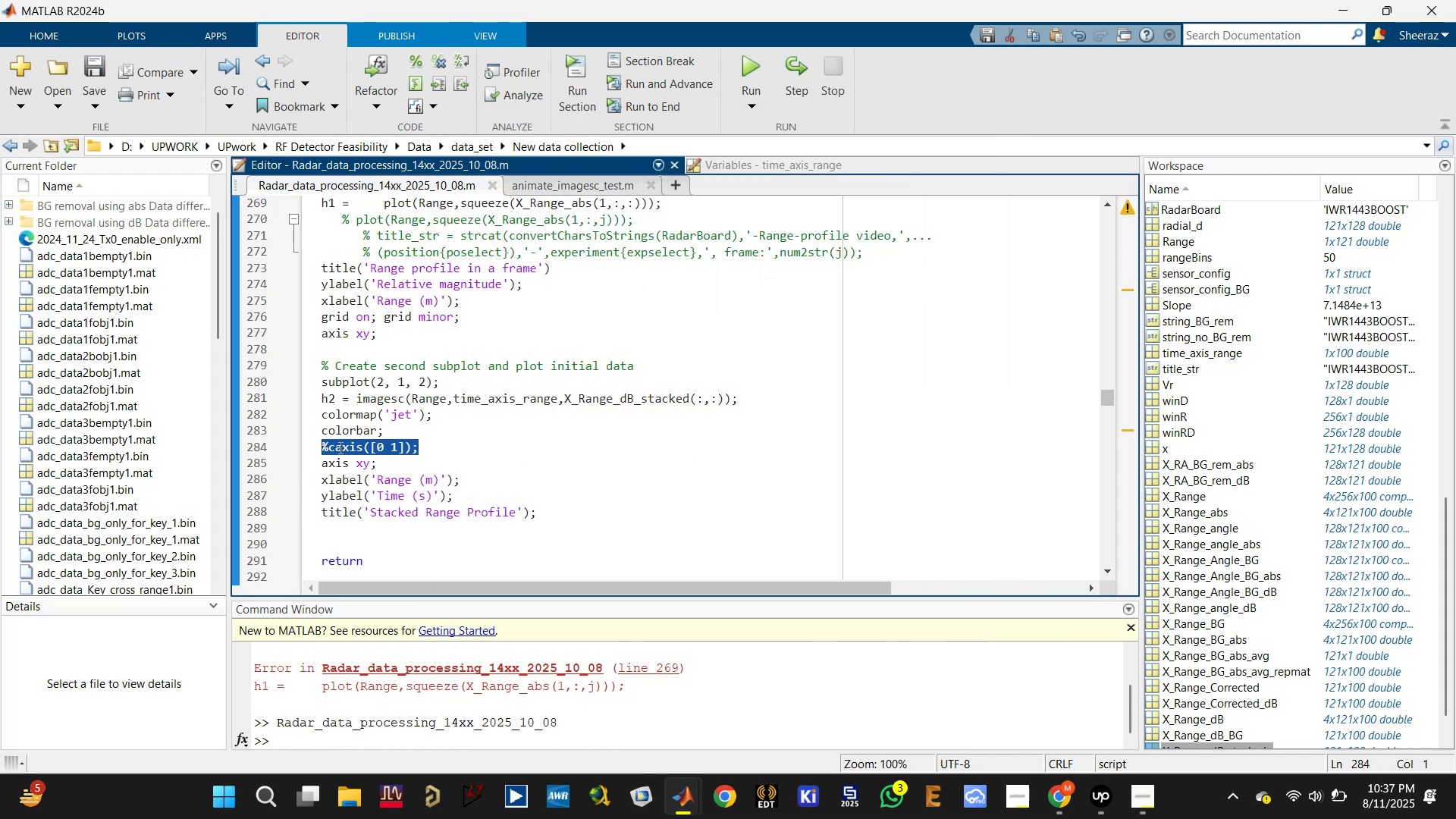 
type(climt)
key(Backspace)
type(())
 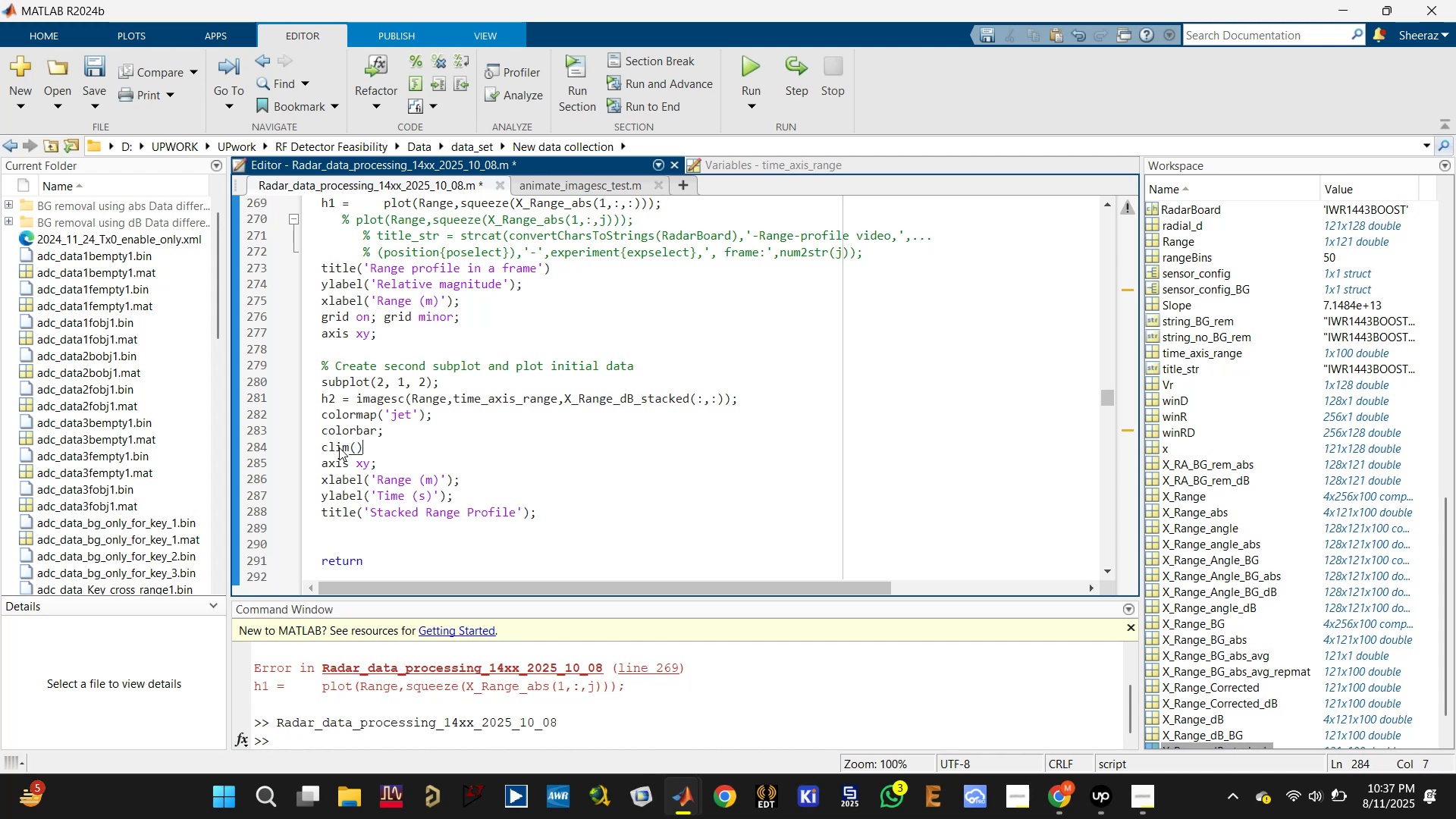 
 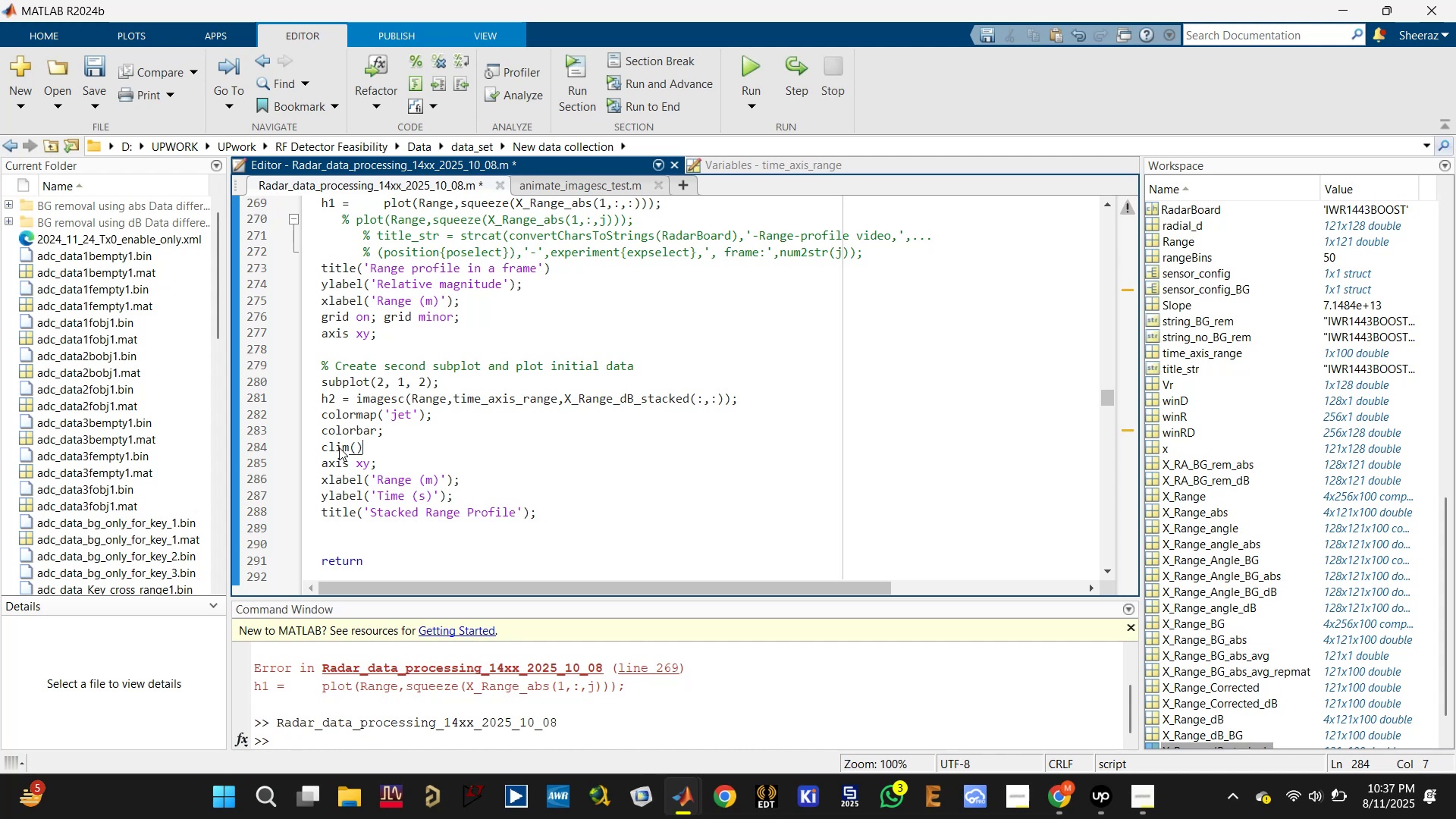 
key(ArrowLeft)
 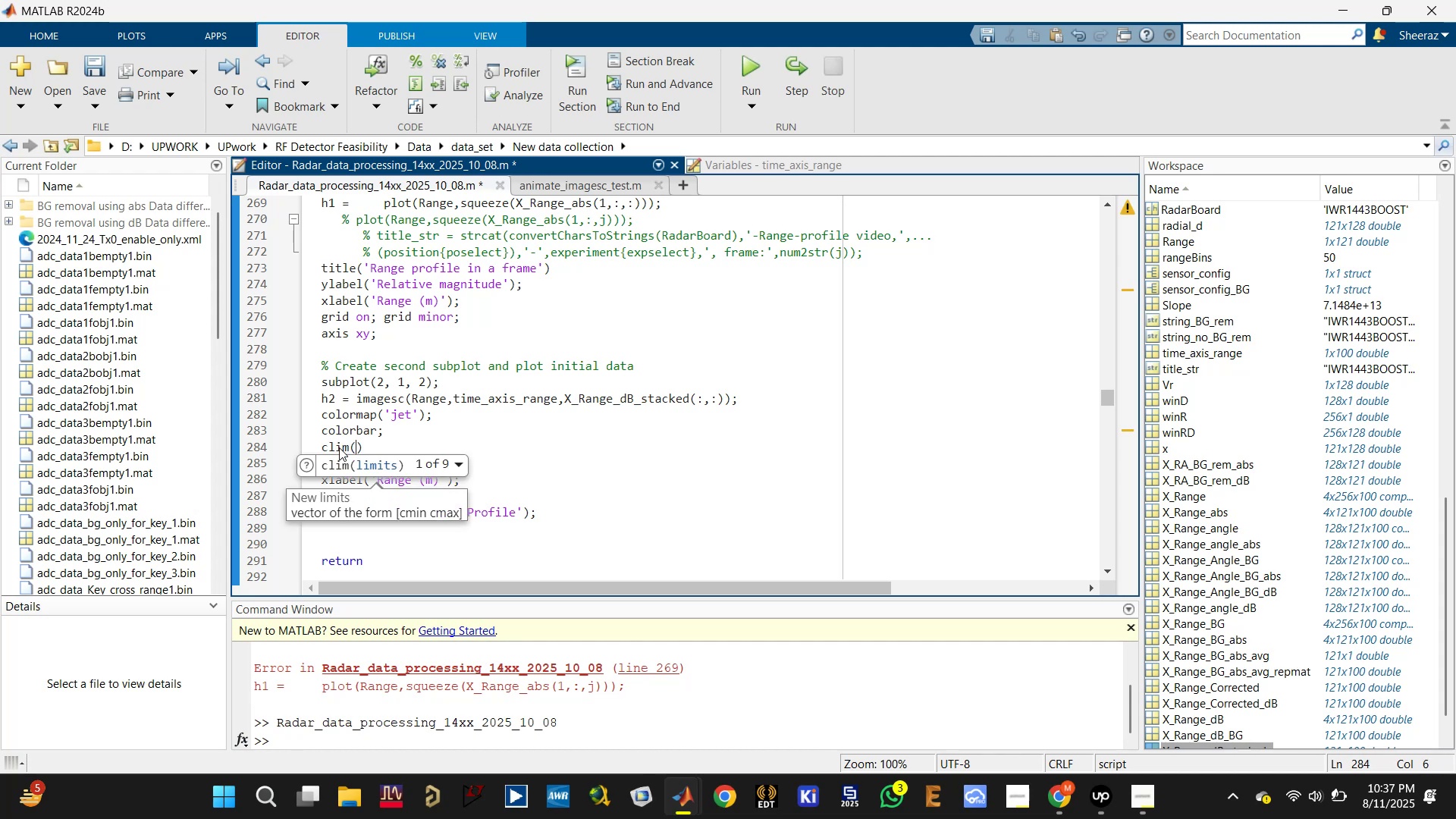 
key(BracketLeft)
 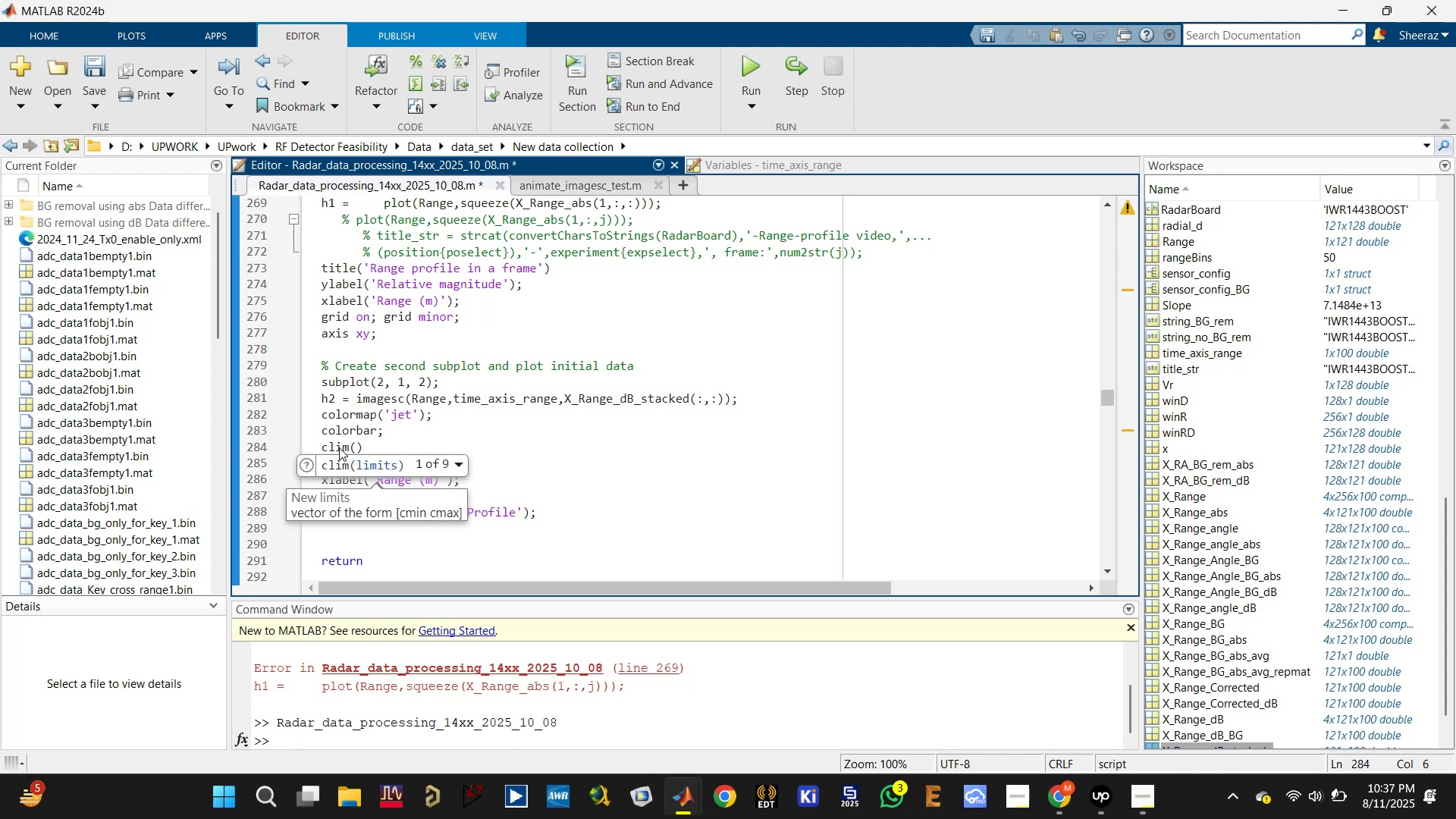 
key(BracketRight)
 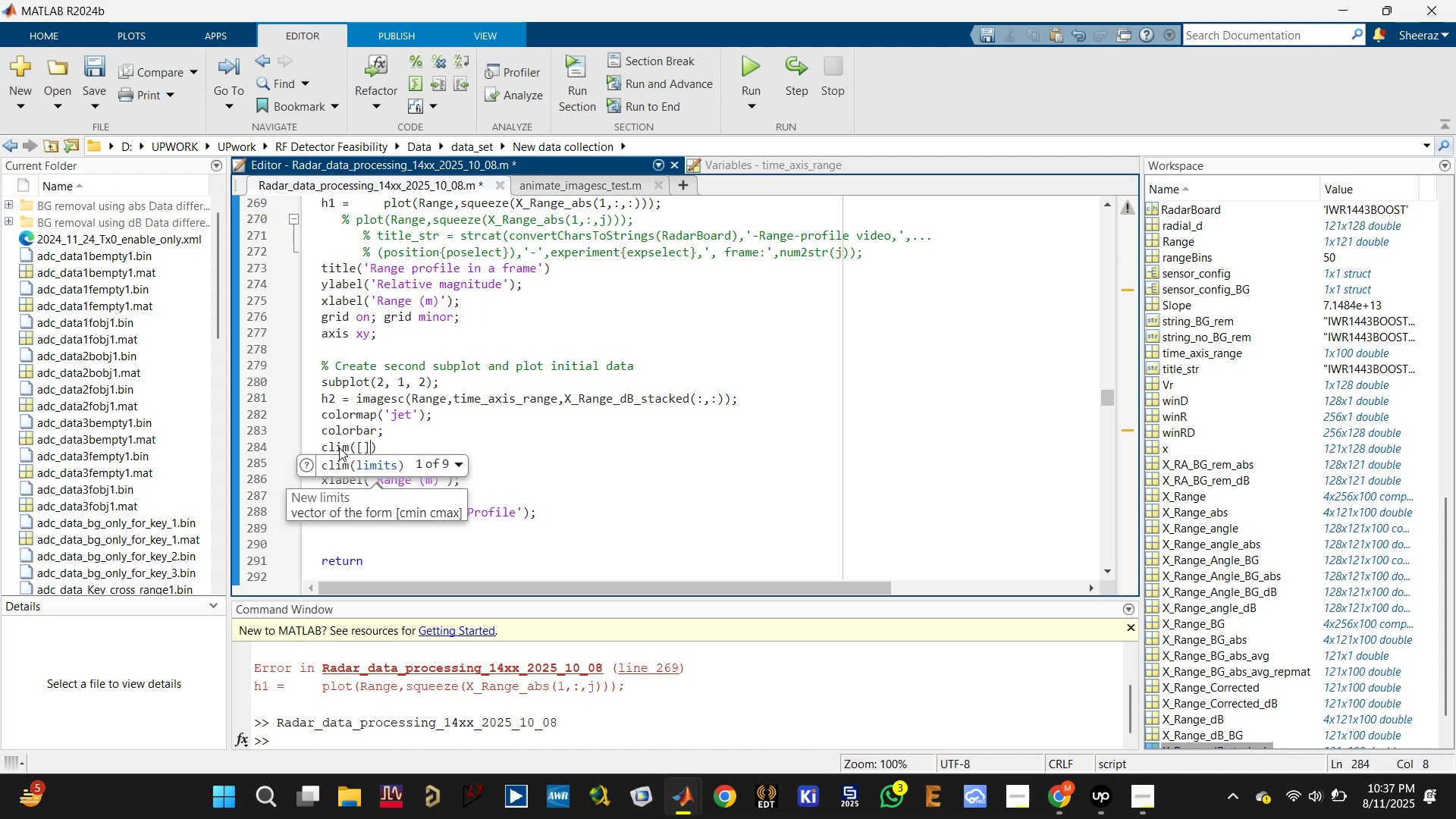 
key(ArrowLeft)
 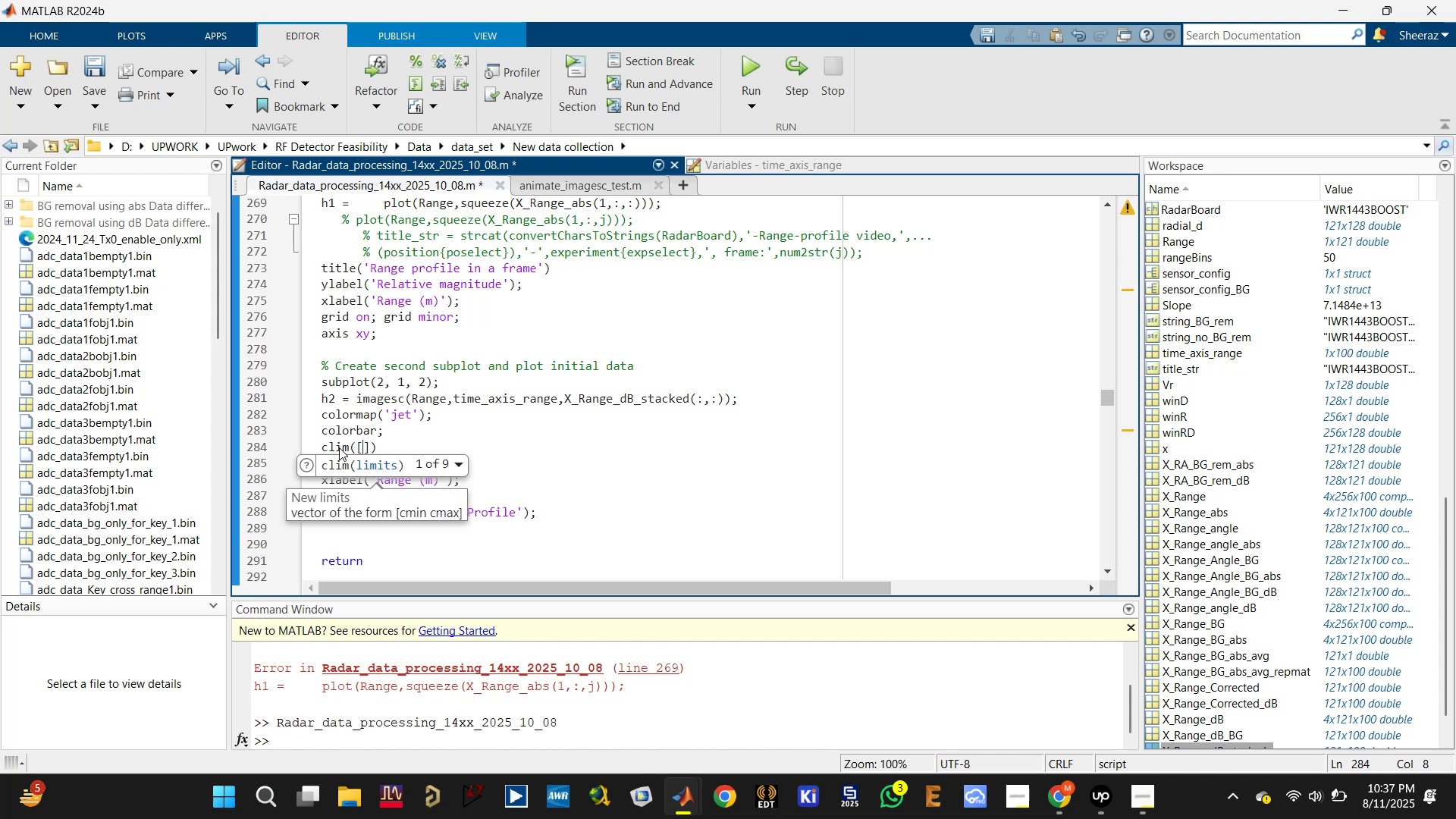 
key(ArrowLeft)
 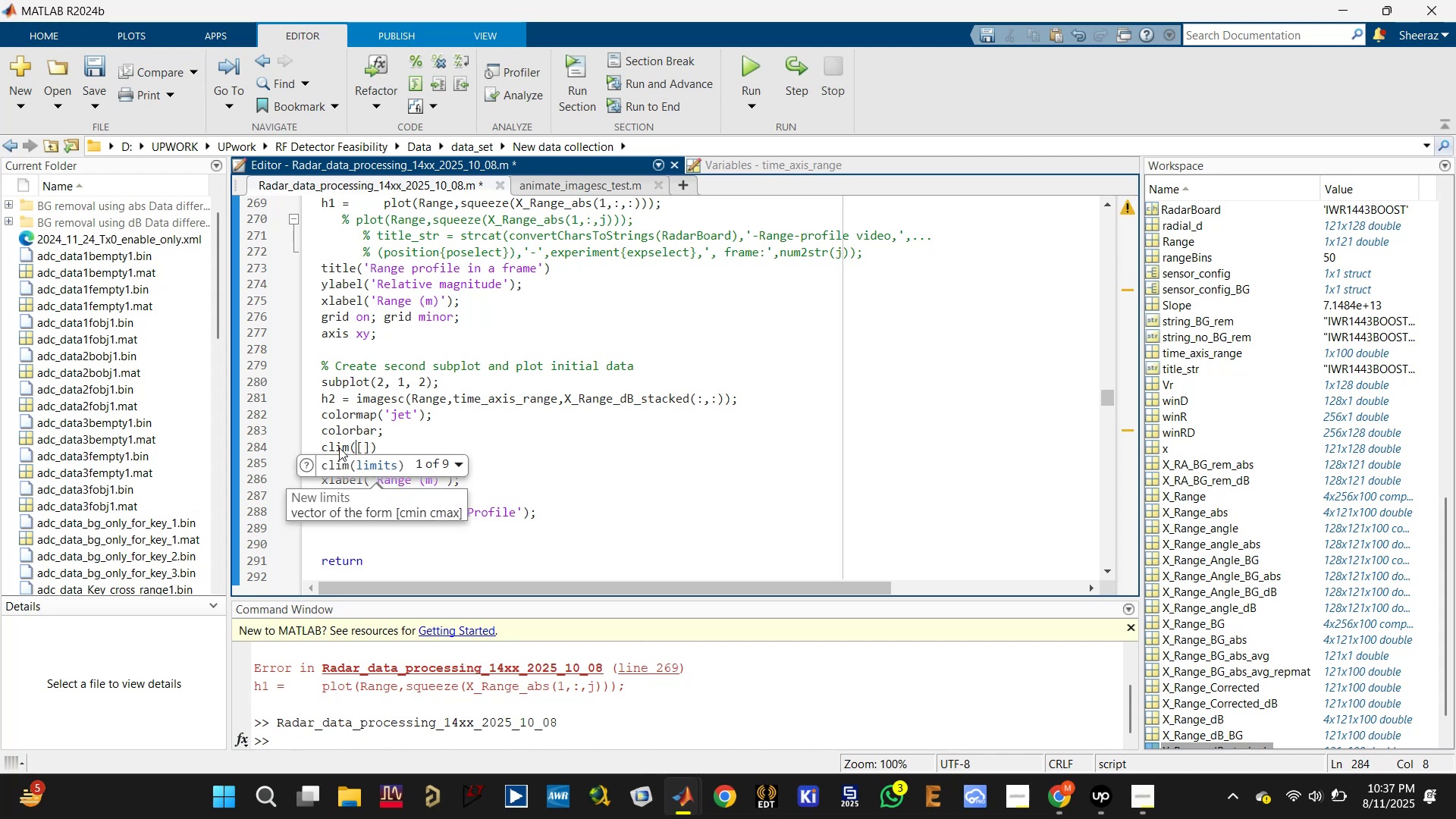 
key(ArrowLeft)
 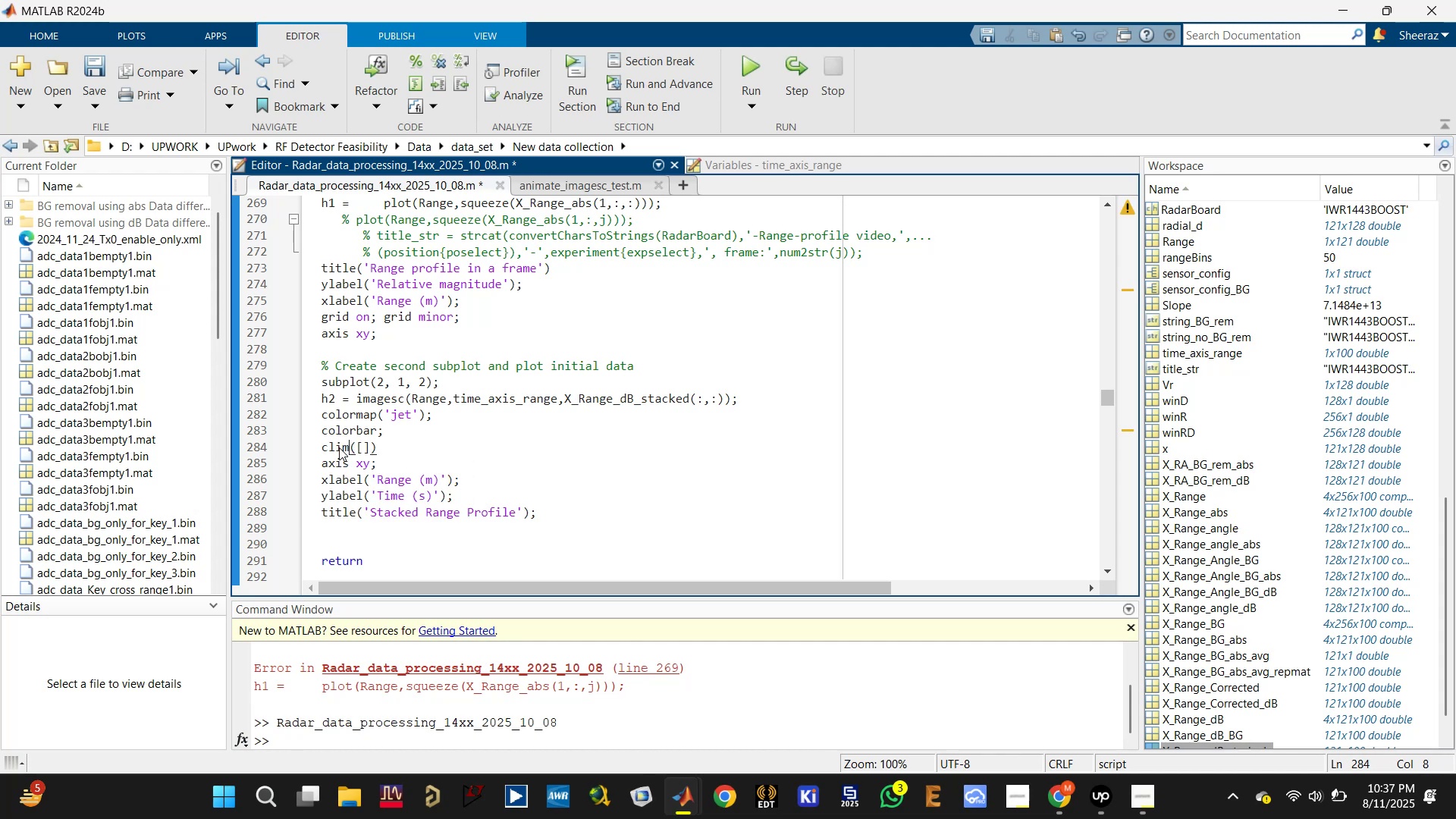 
key(ArrowLeft)
 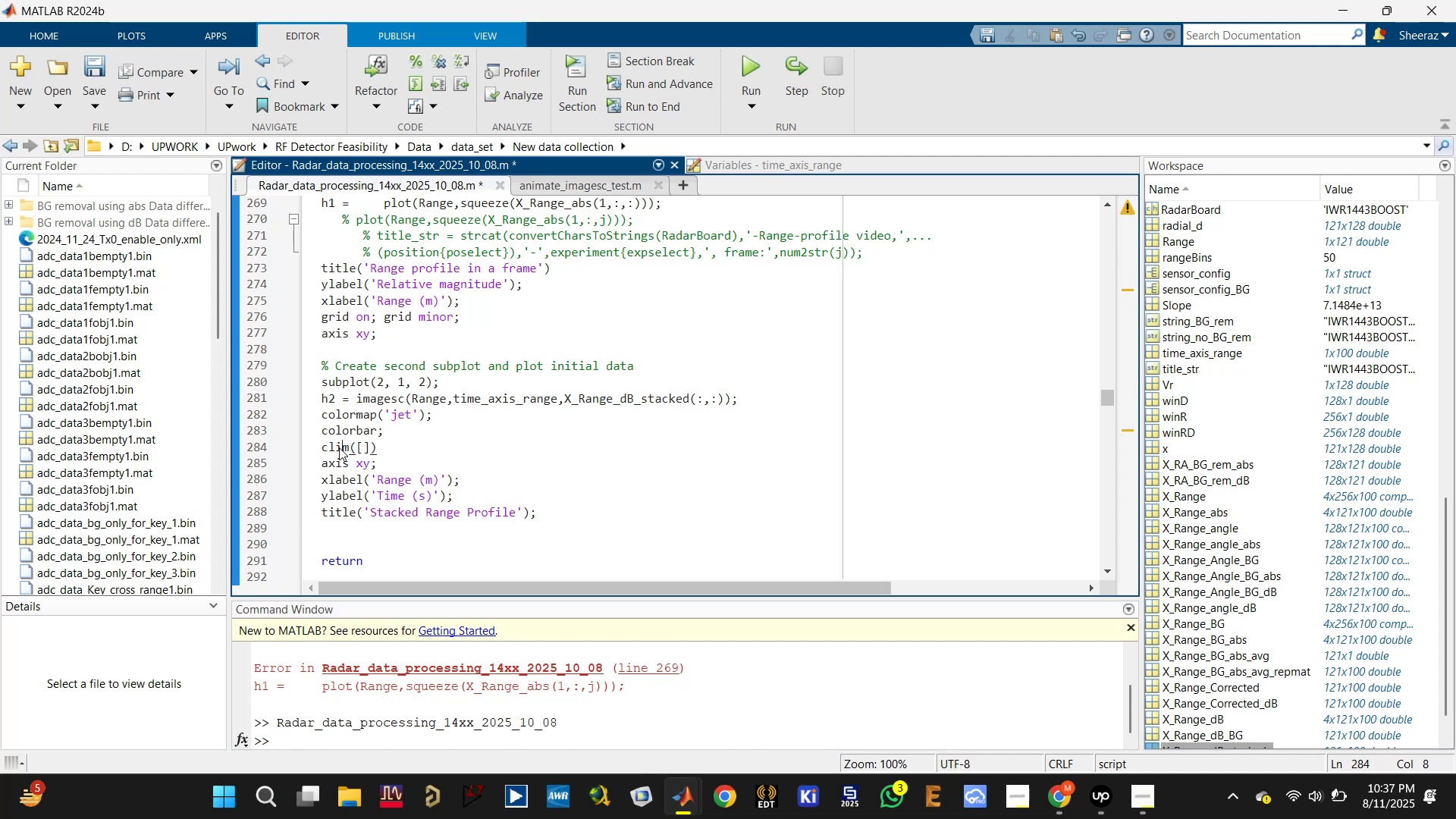 
key(ArrowLeft)
 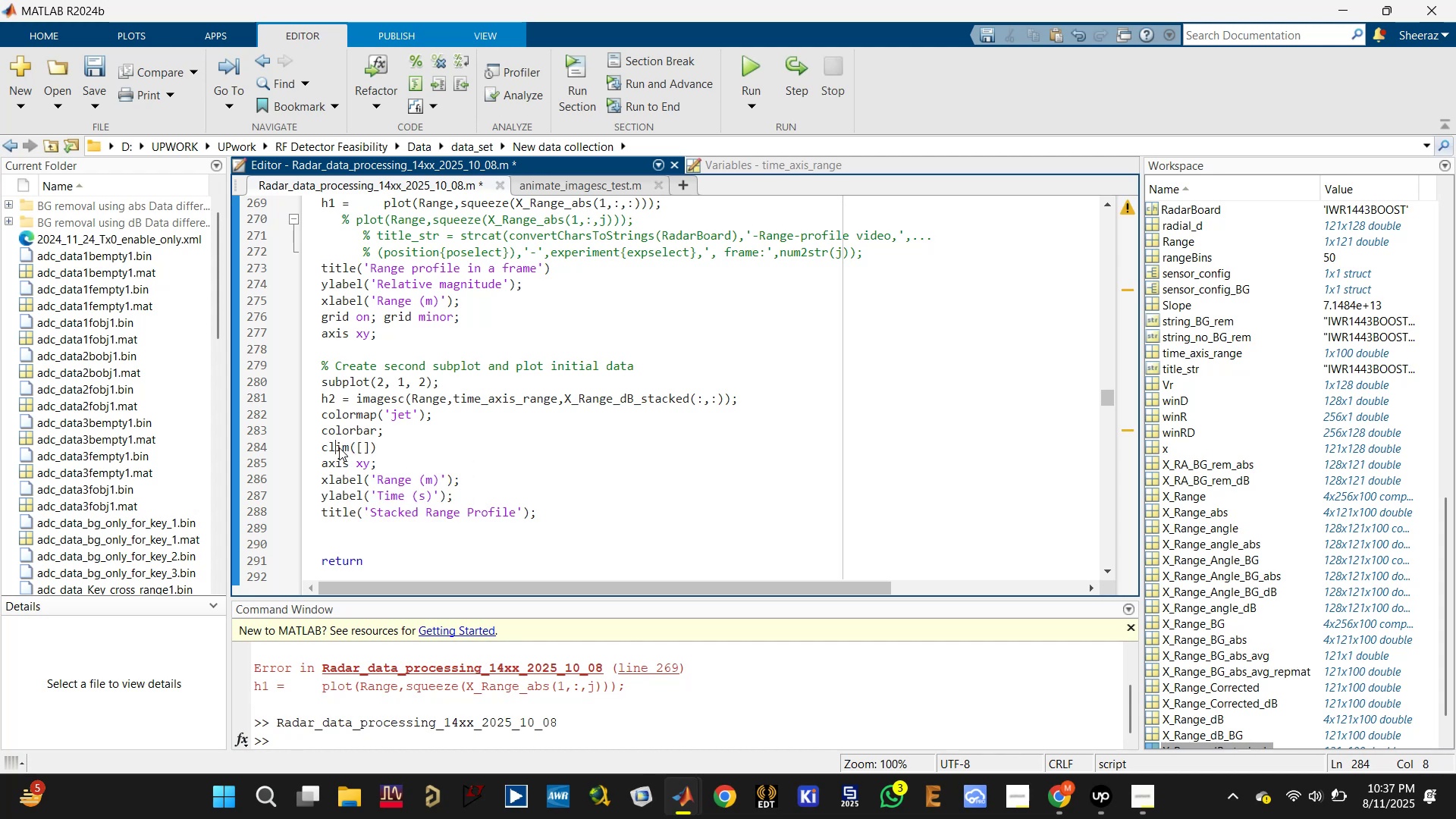 
key(ArrowLeft)
 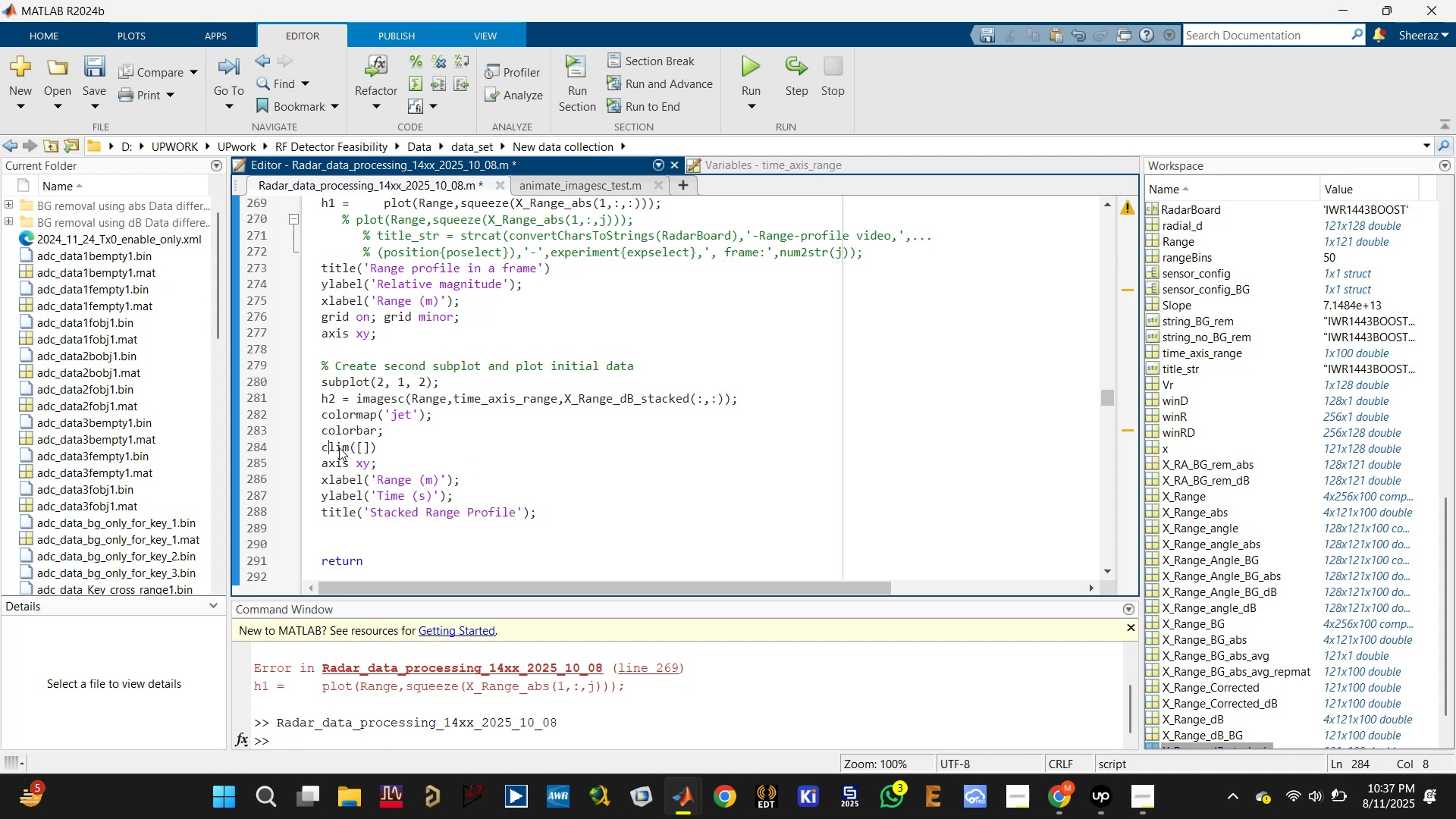 
key(ArrowLeft)
 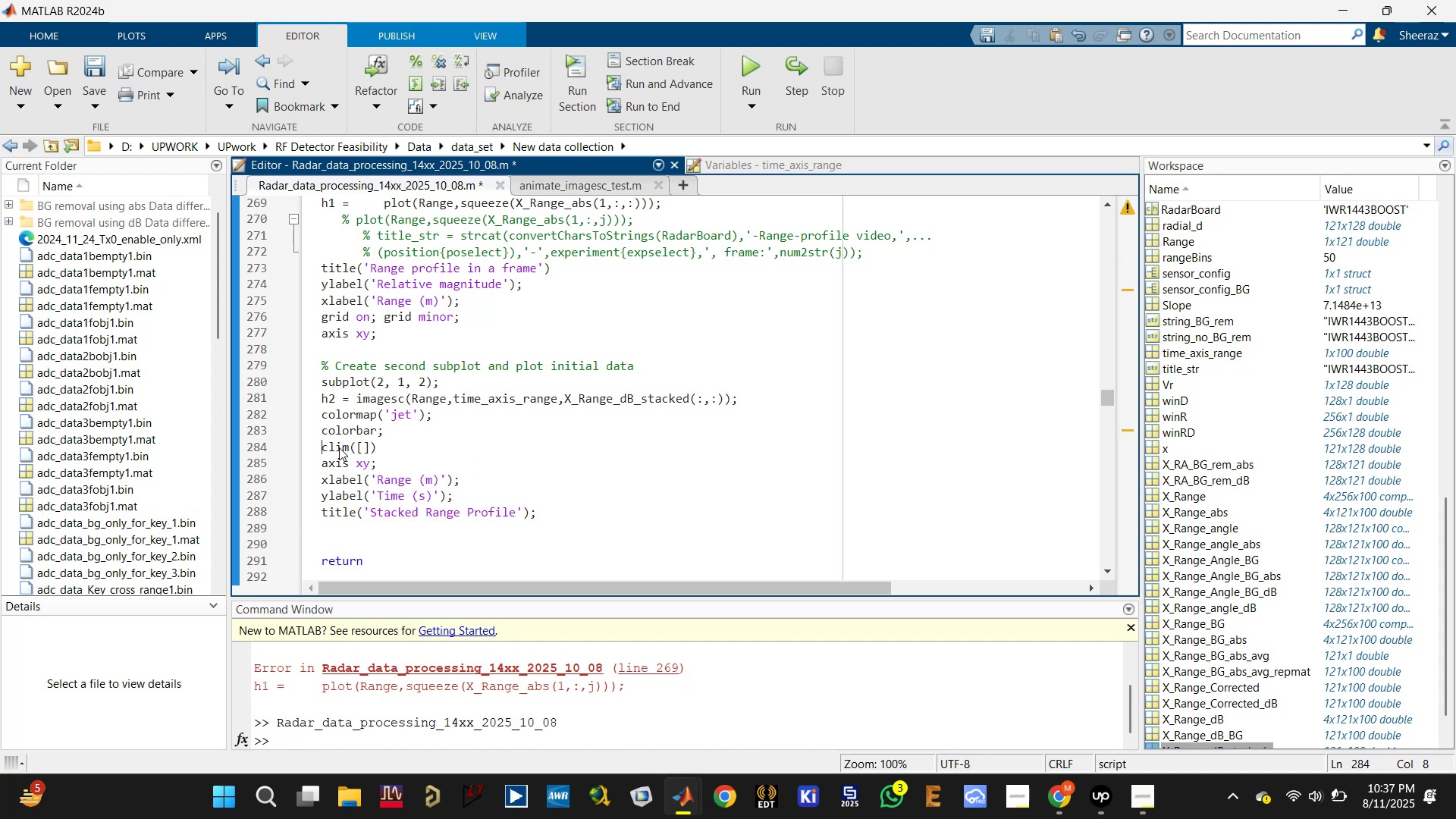 
key(Shift+R)
 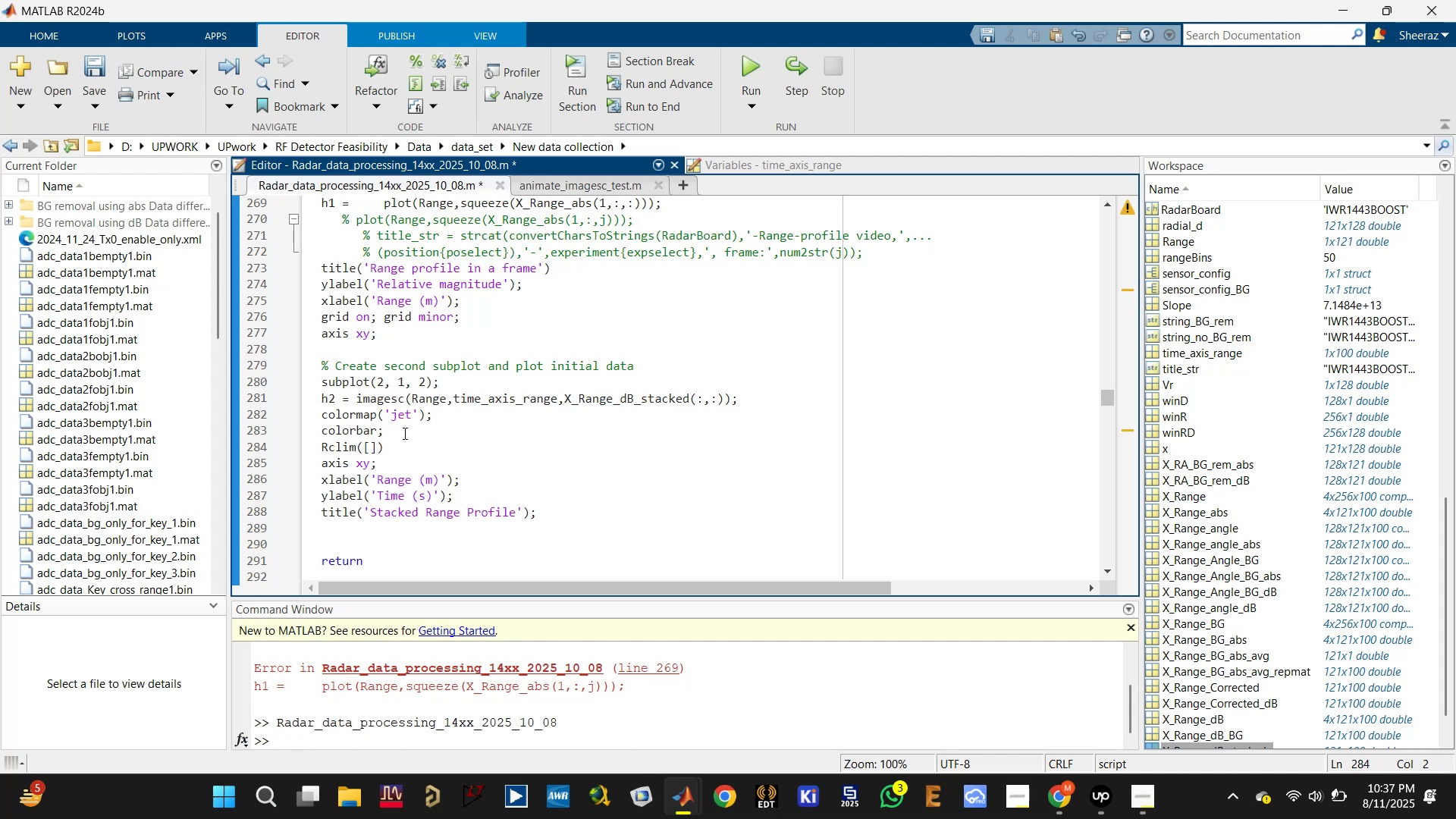 
left_click([404, 438])
 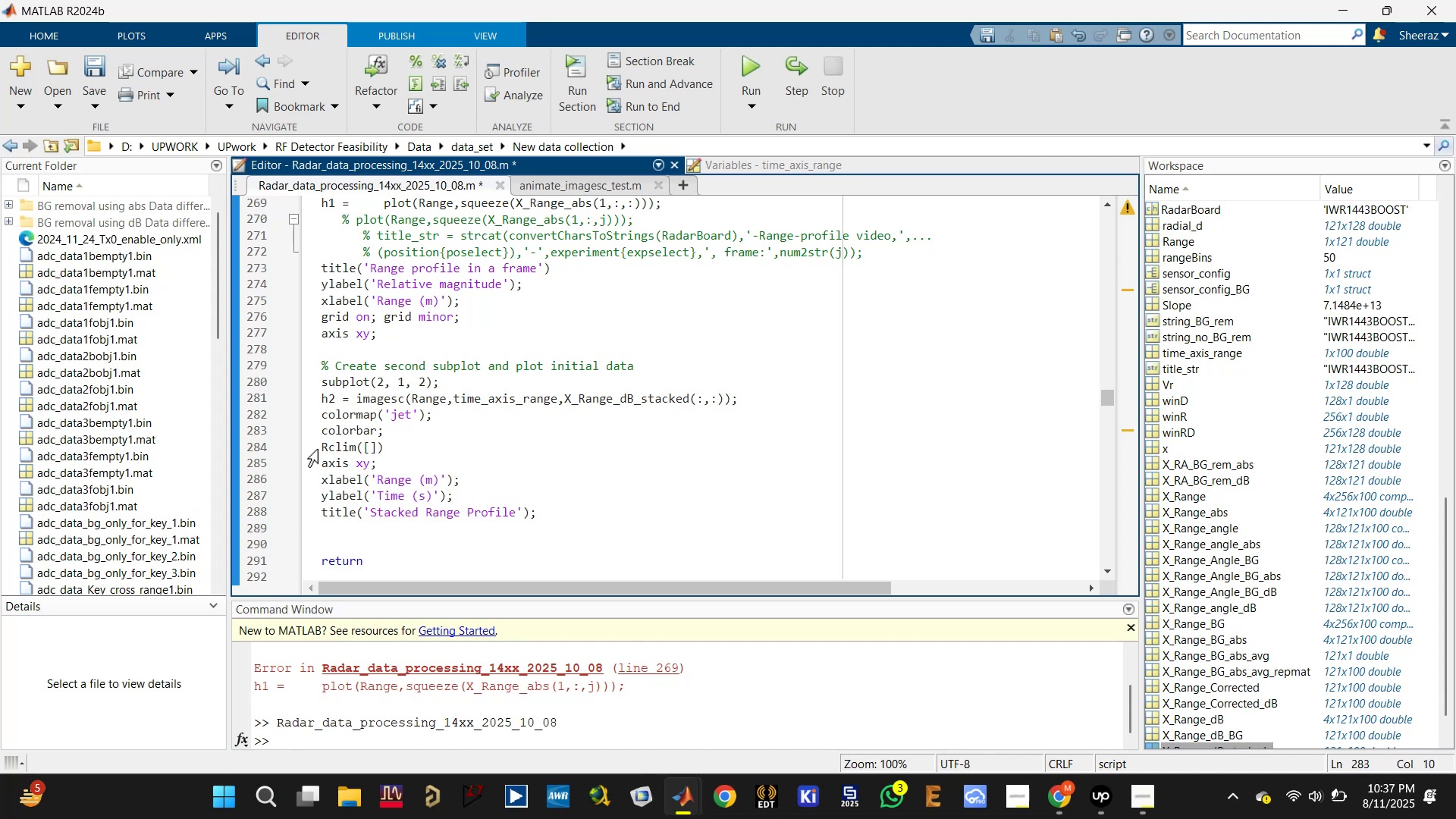 
left_click([328, 443])
 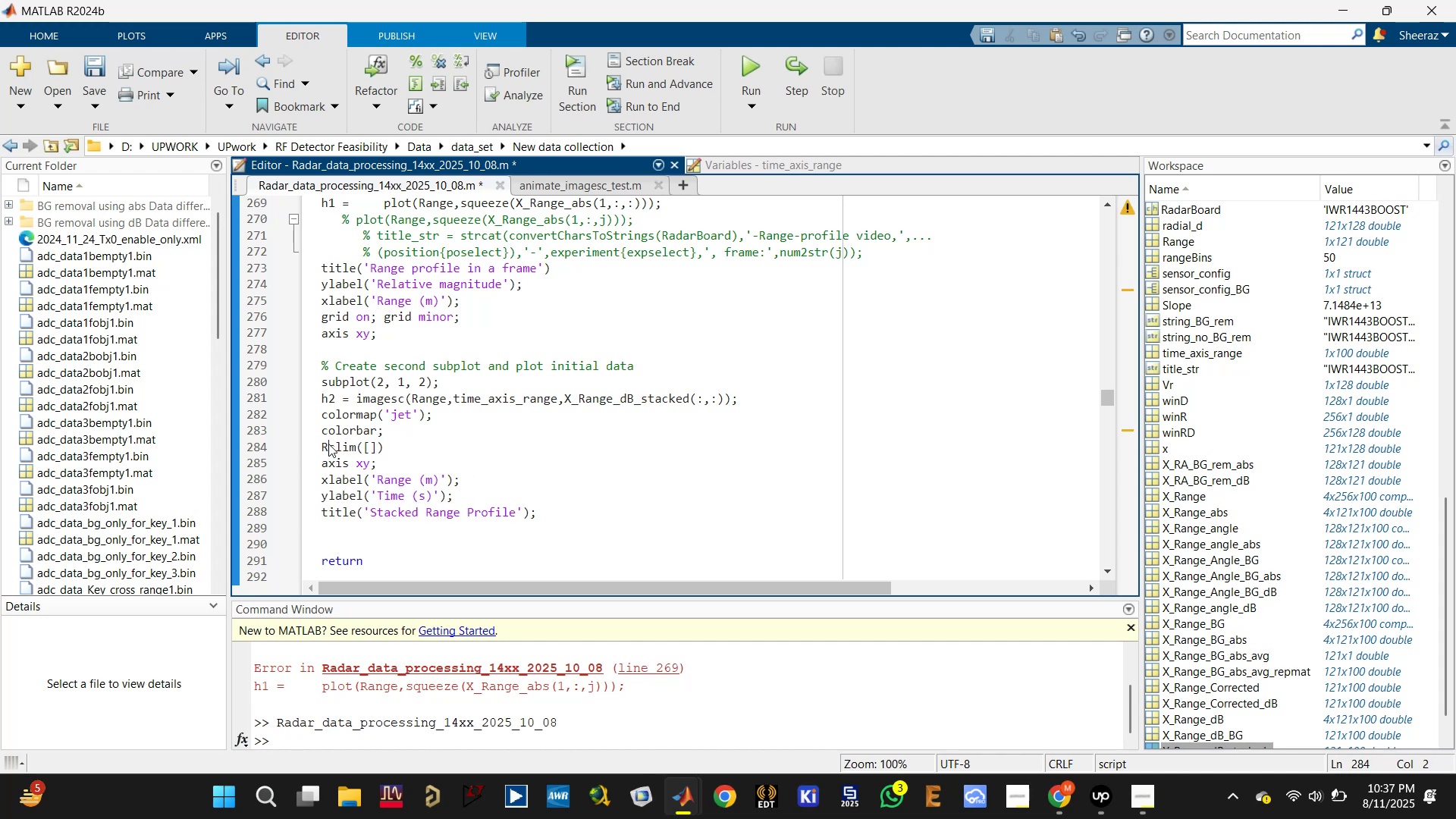 
key(Backspace)
 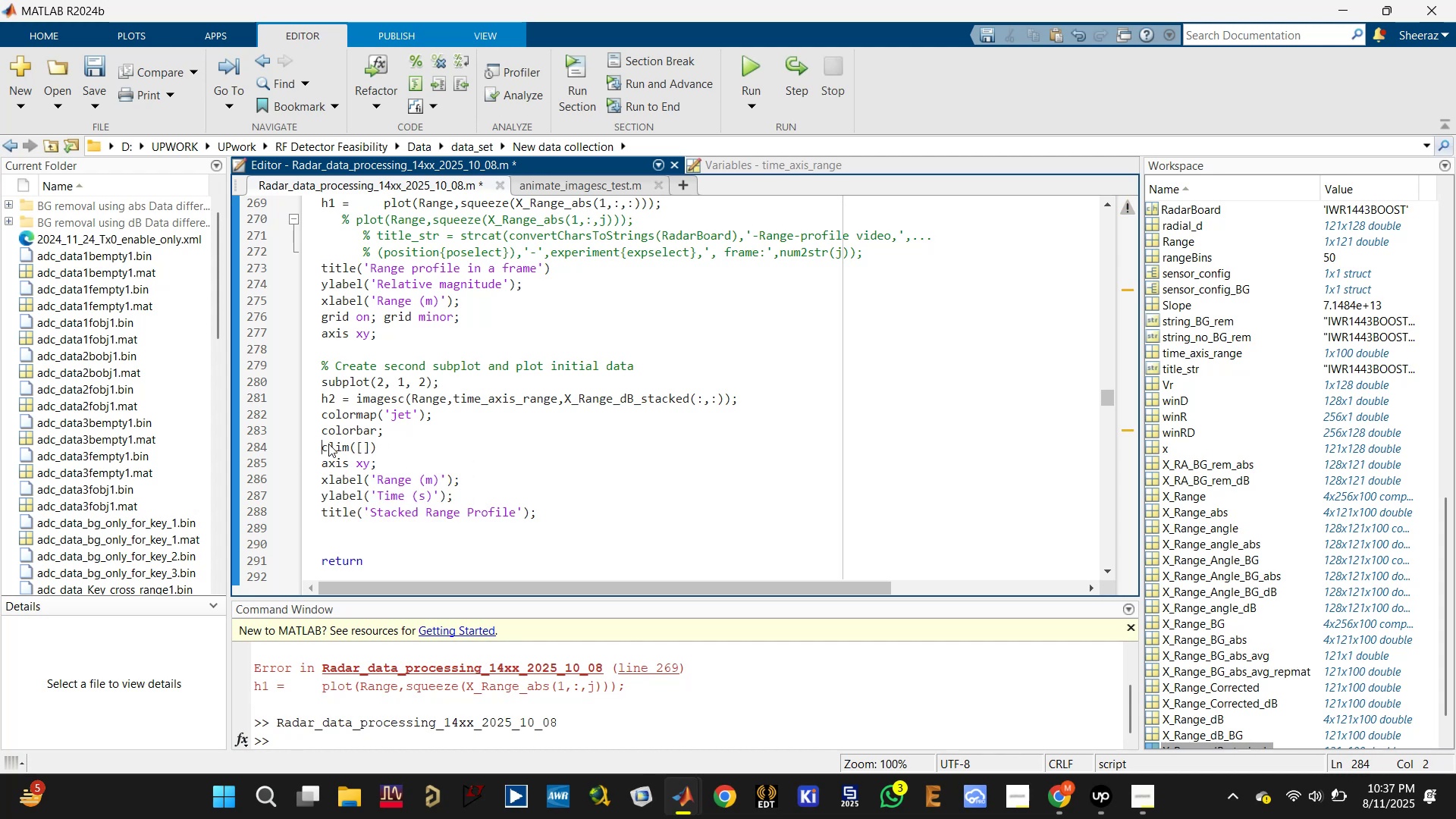 
key(Control+5)
 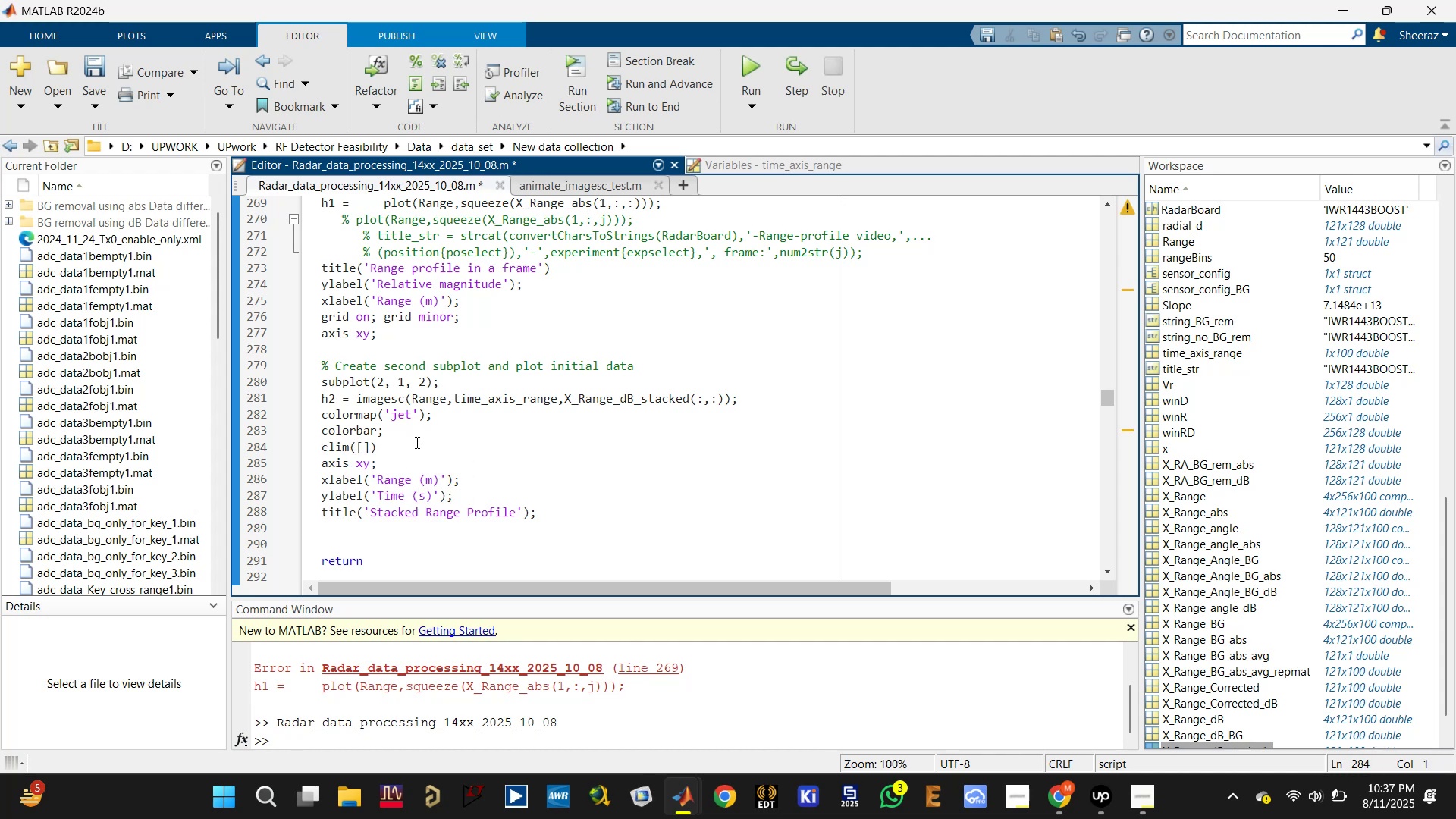 
key(Control+R)
 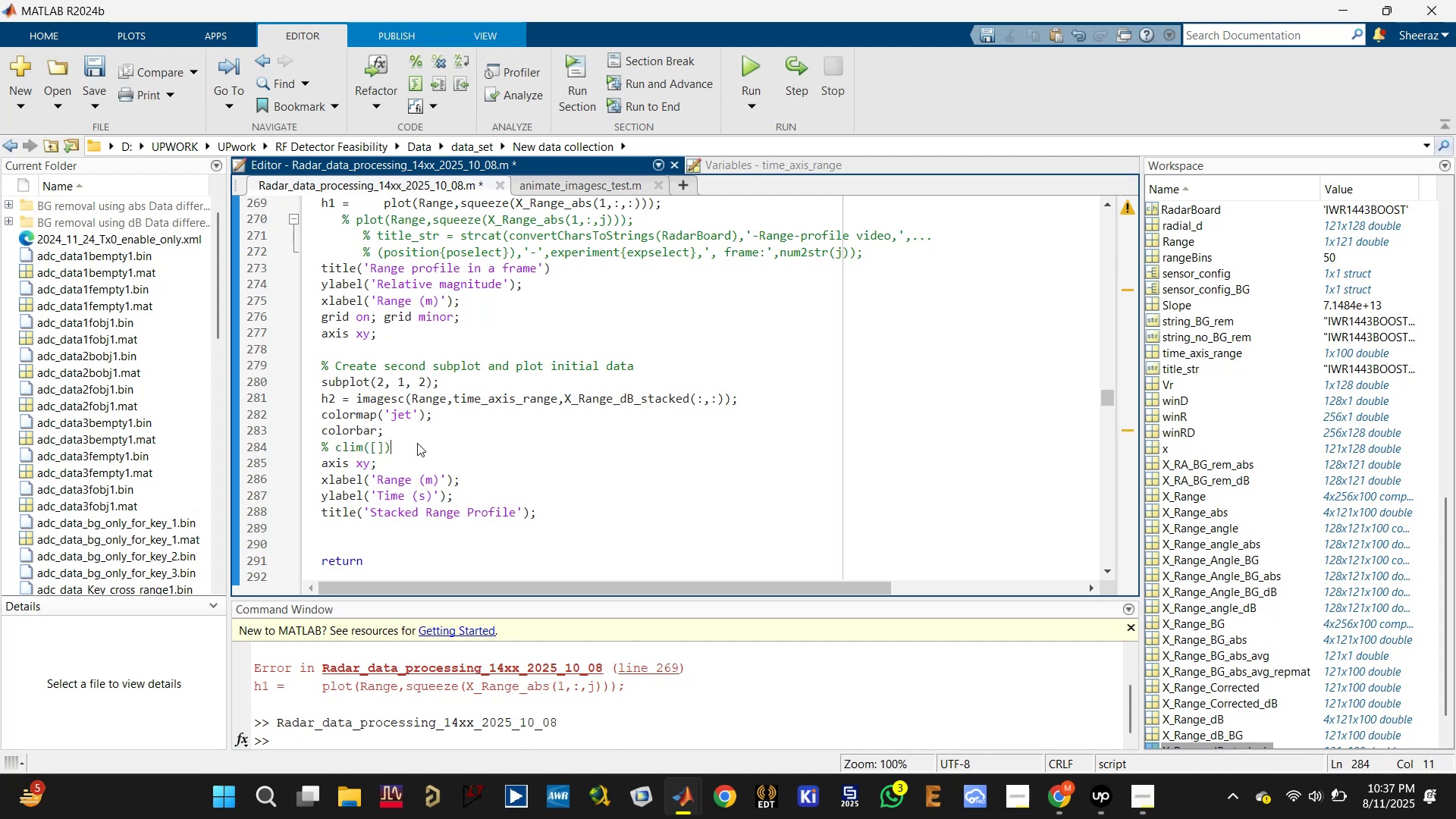 
key(Semicolon)
 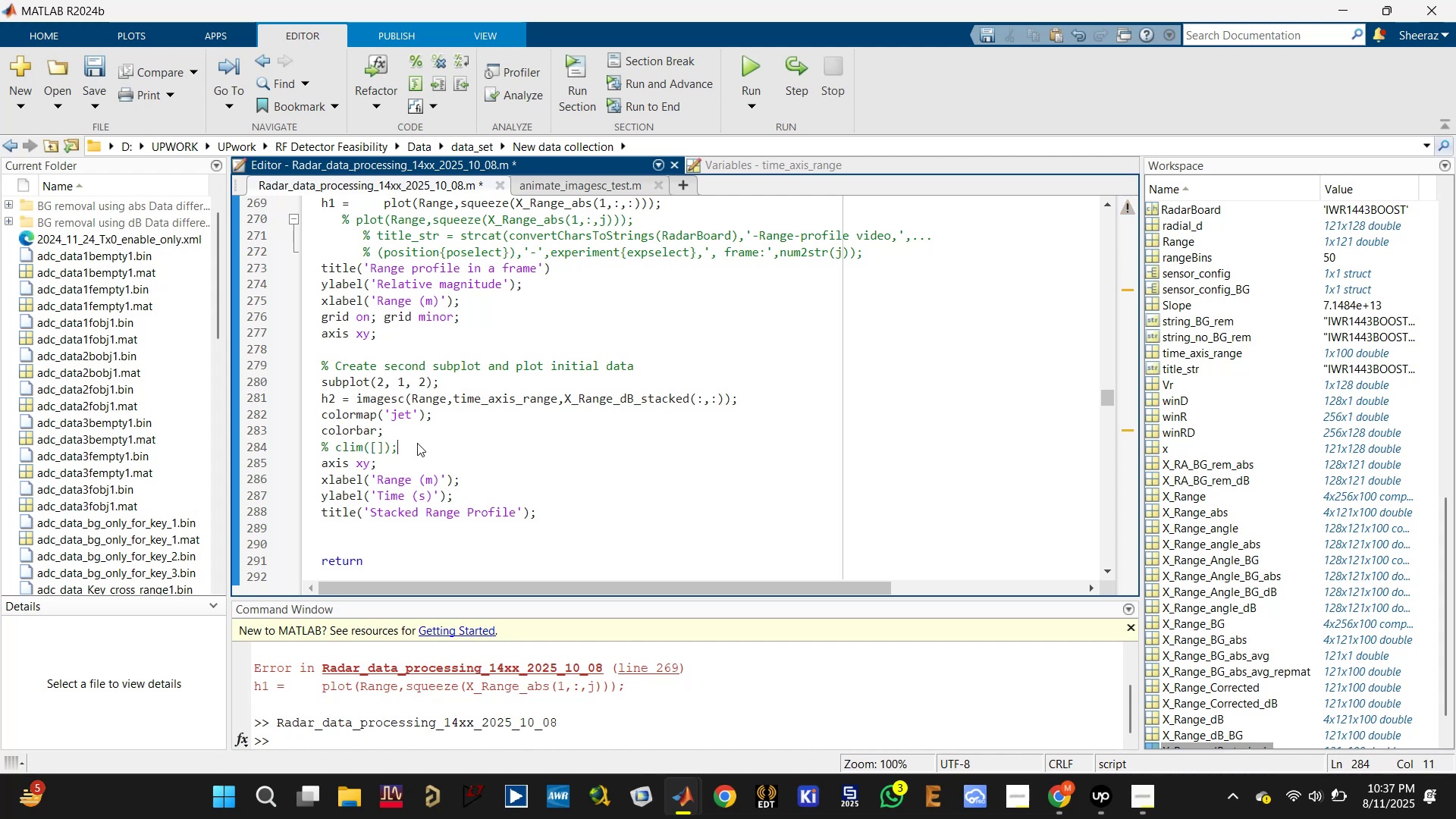 
key(Control+ControlLeft)
 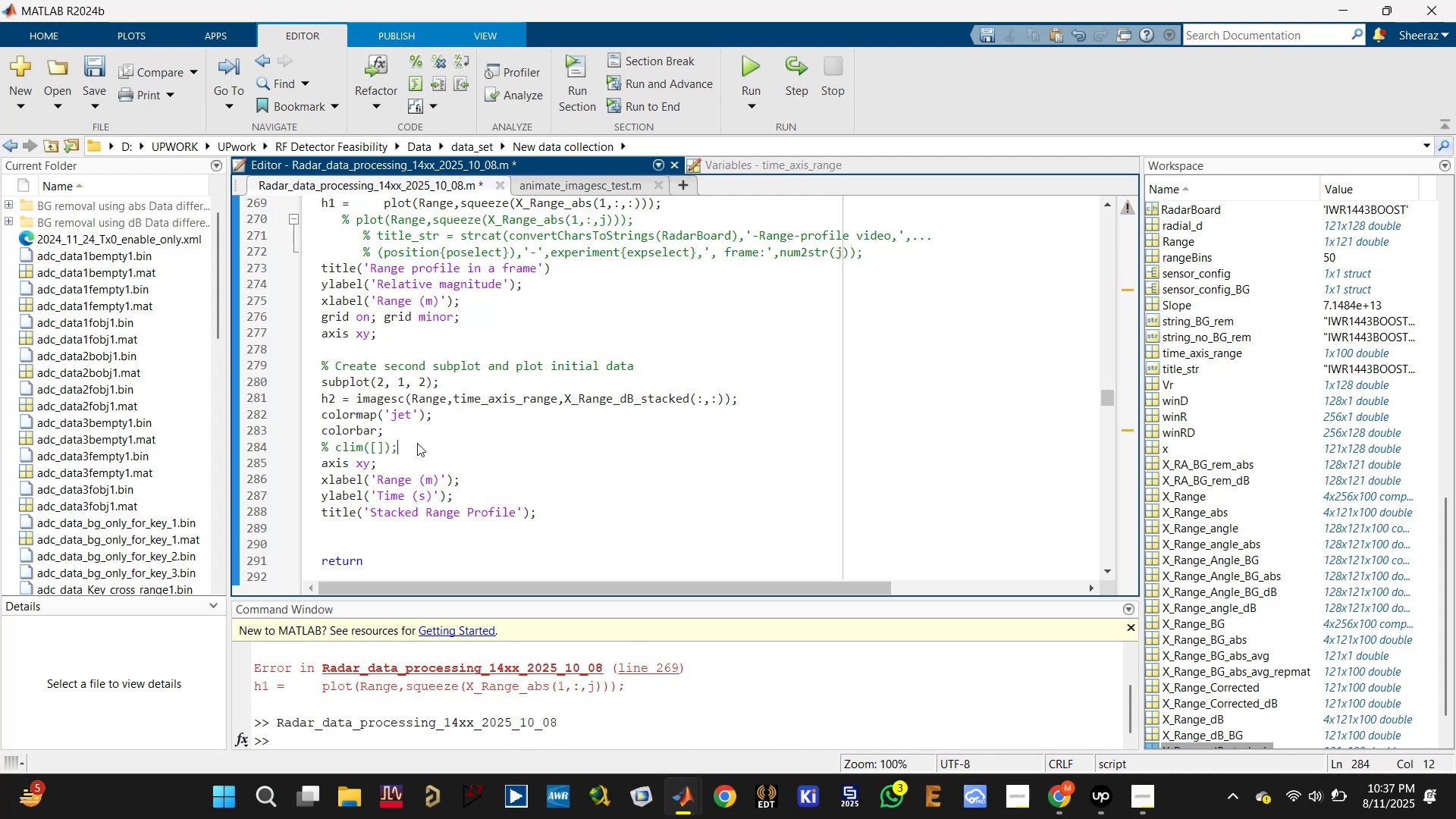 
key(Control+Enter)
 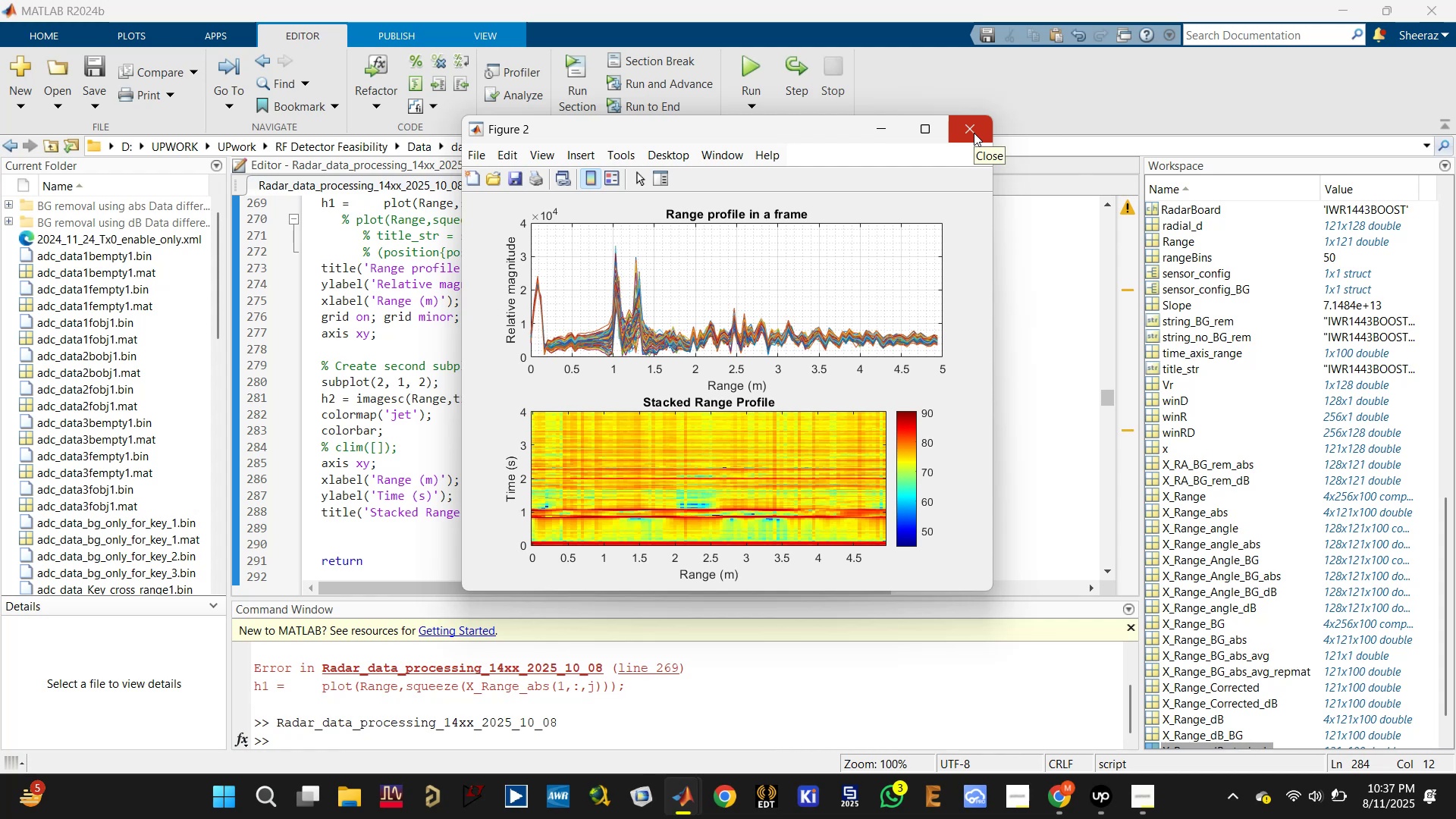 
wait(12.28)
 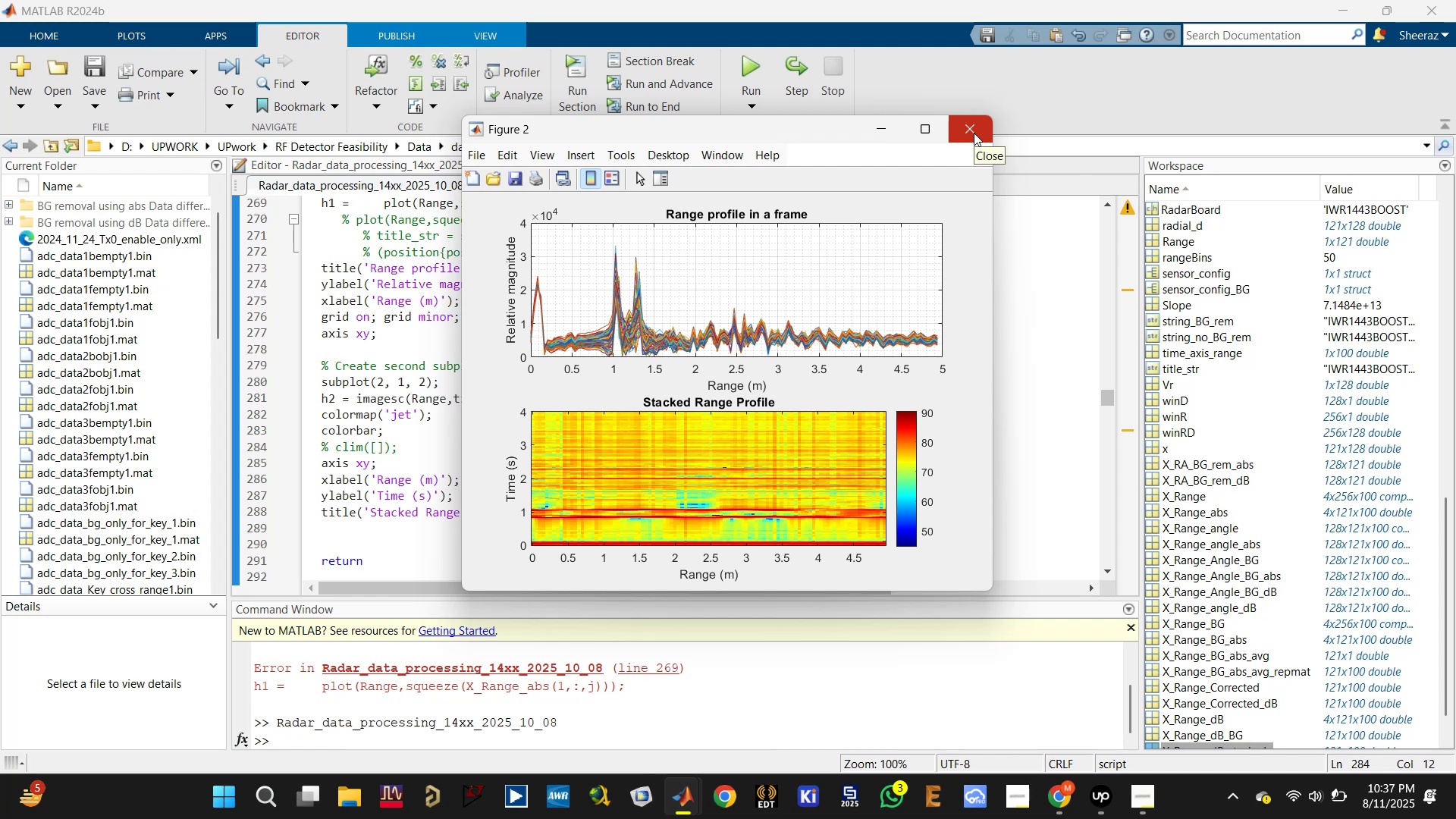 
left_click([967, 134])
 